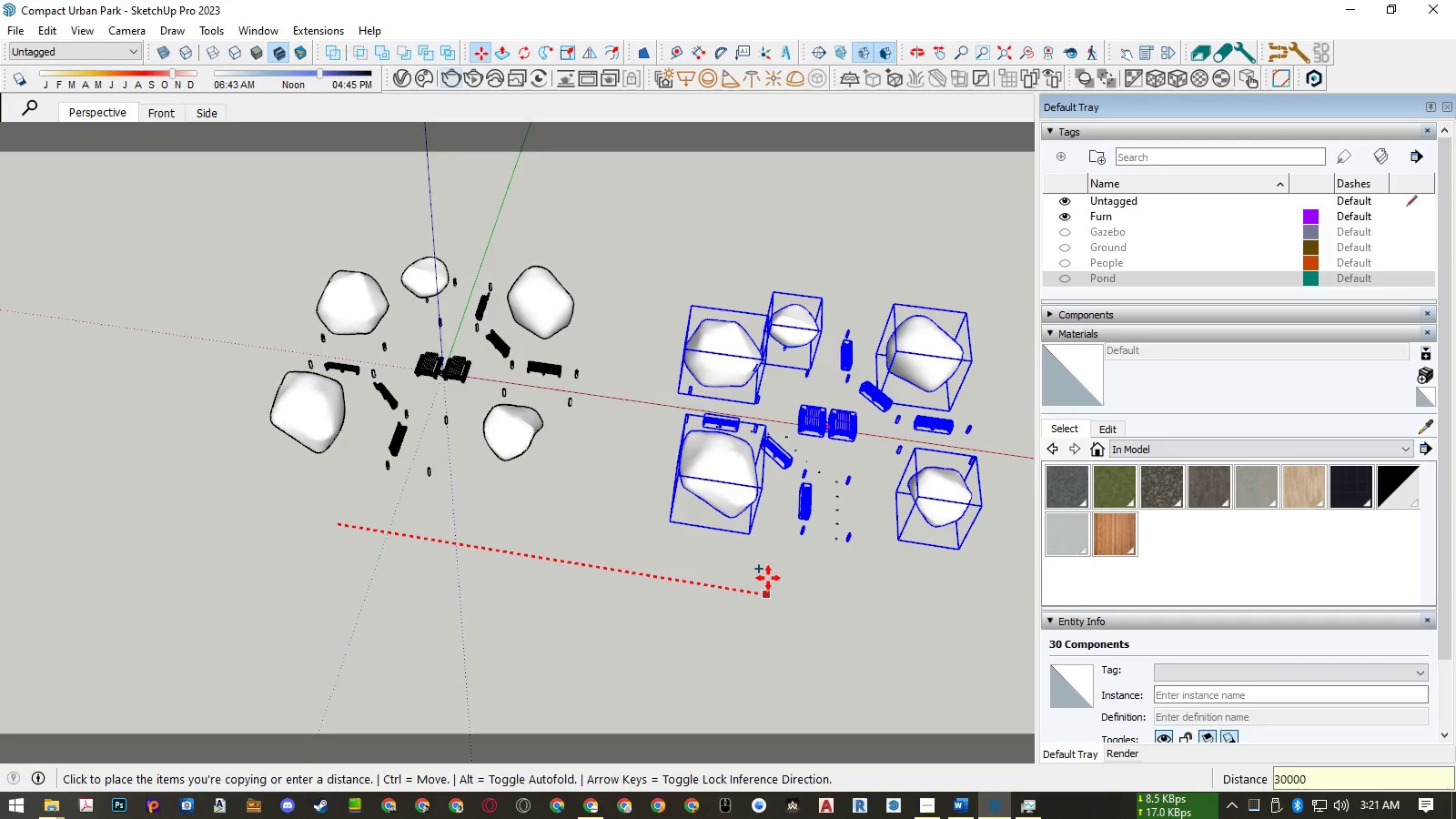 
key(NumpadEnter)
 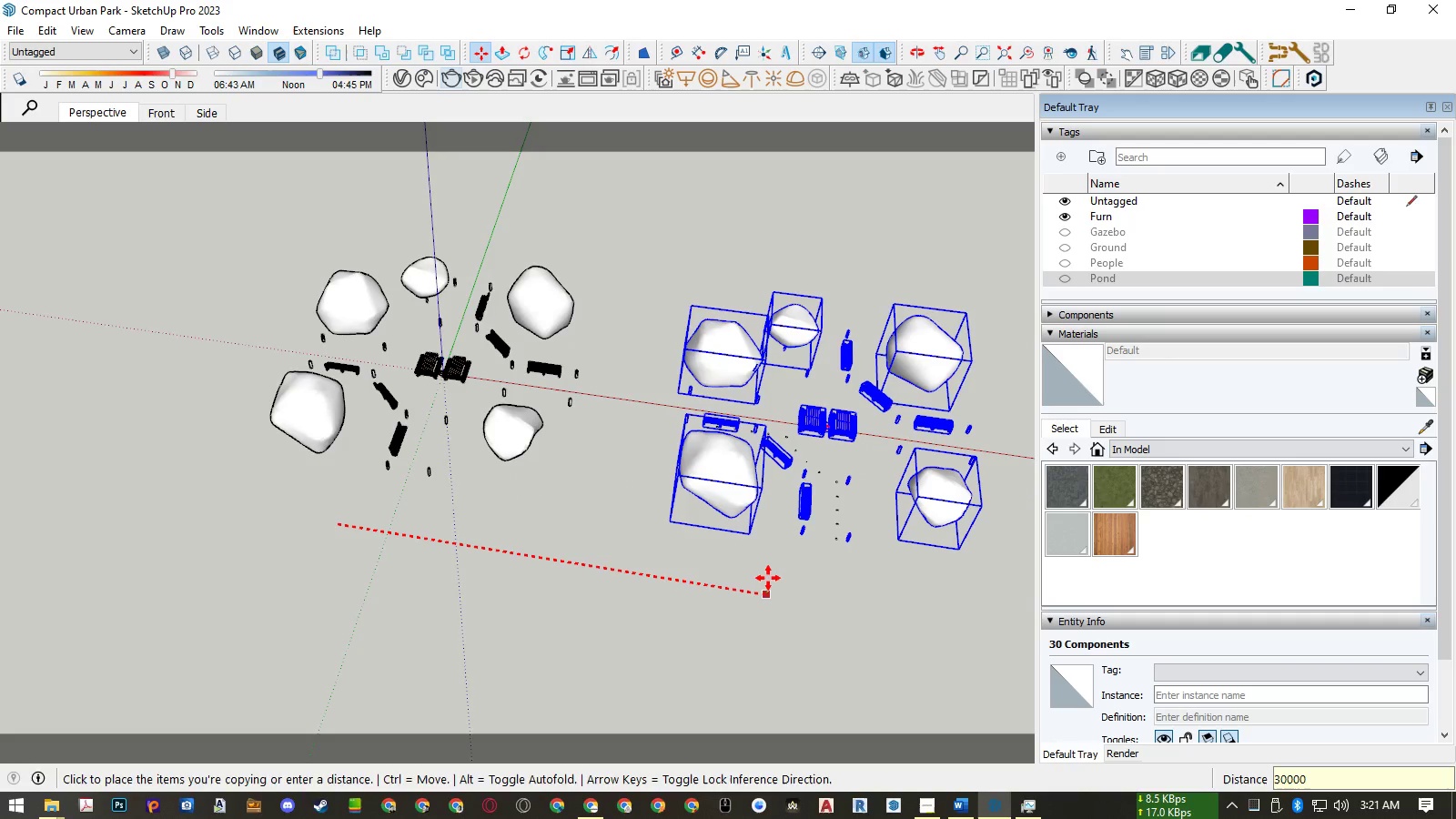 
key(NumpadEnter)
 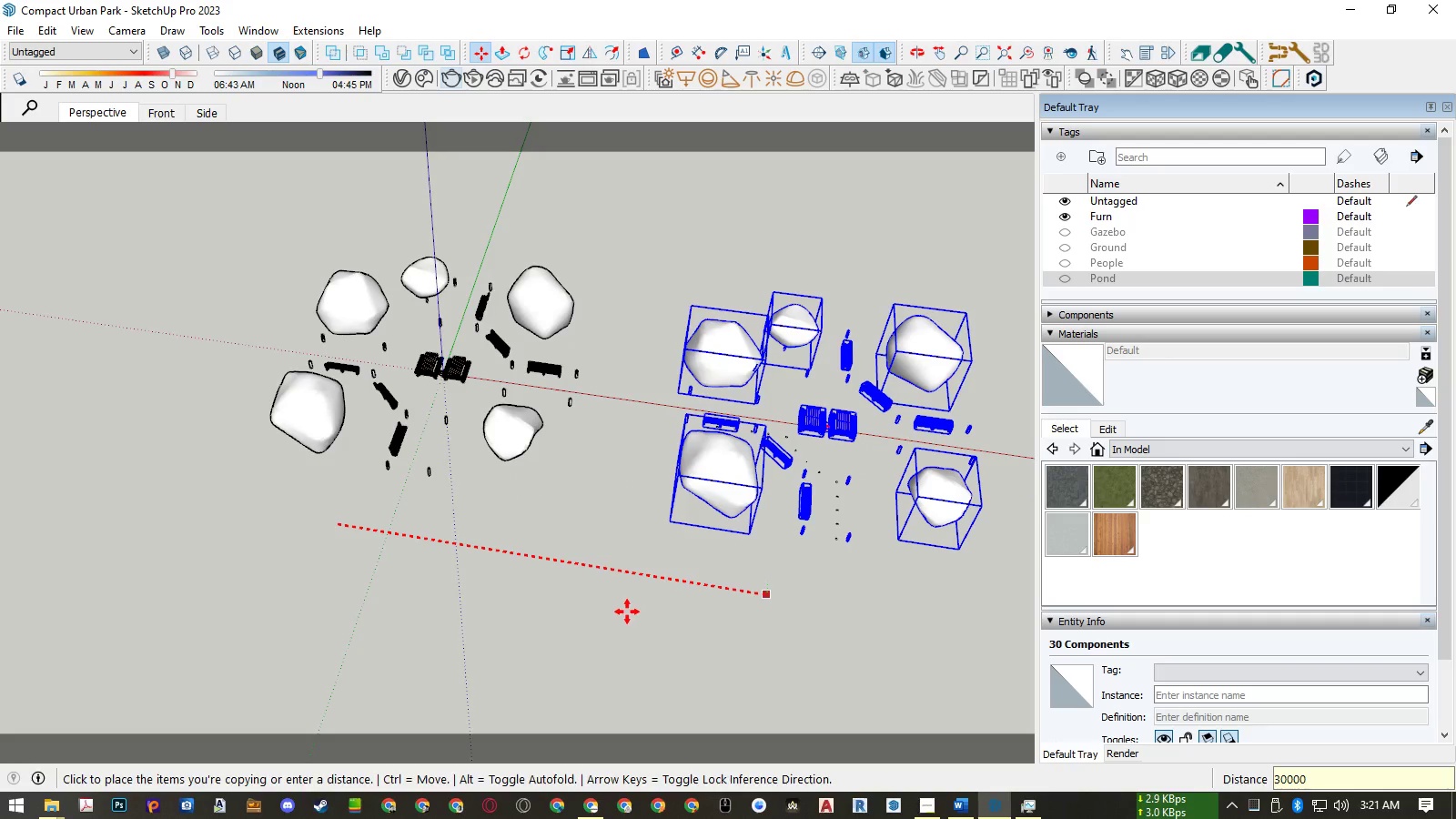 
key(Space)
 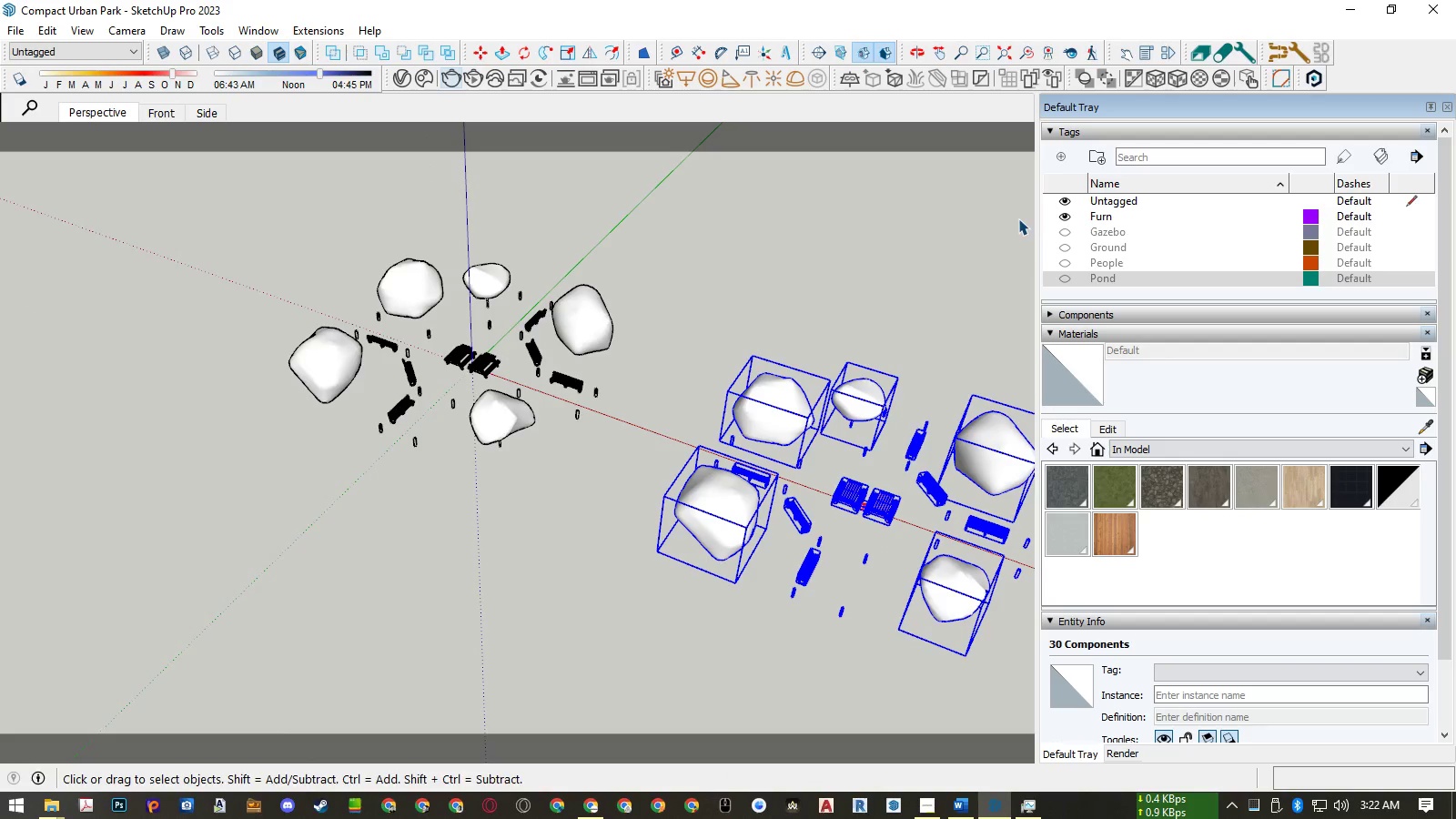 
double_click([1064, 247])
 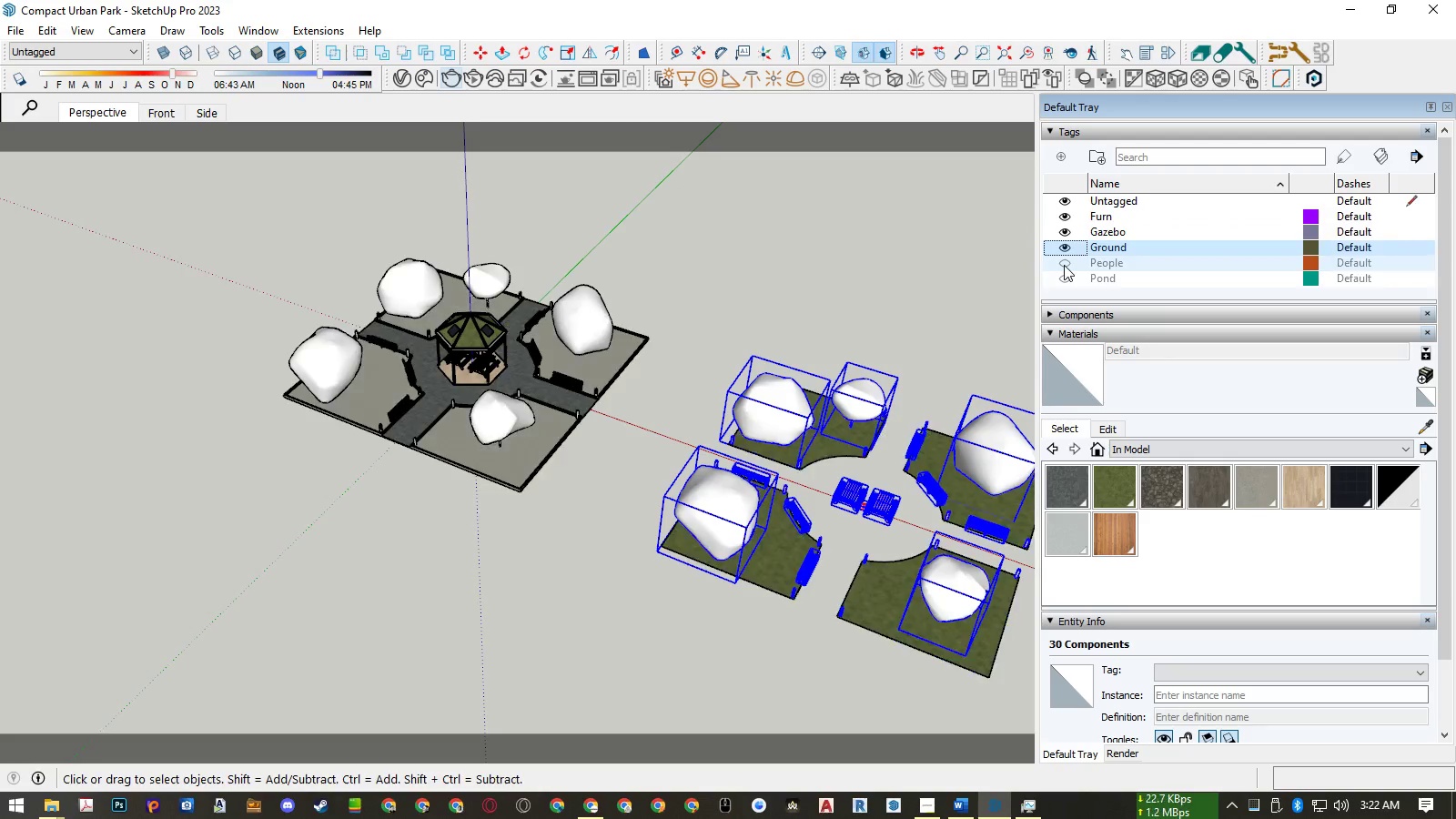 
triple_click([1064, 265])
 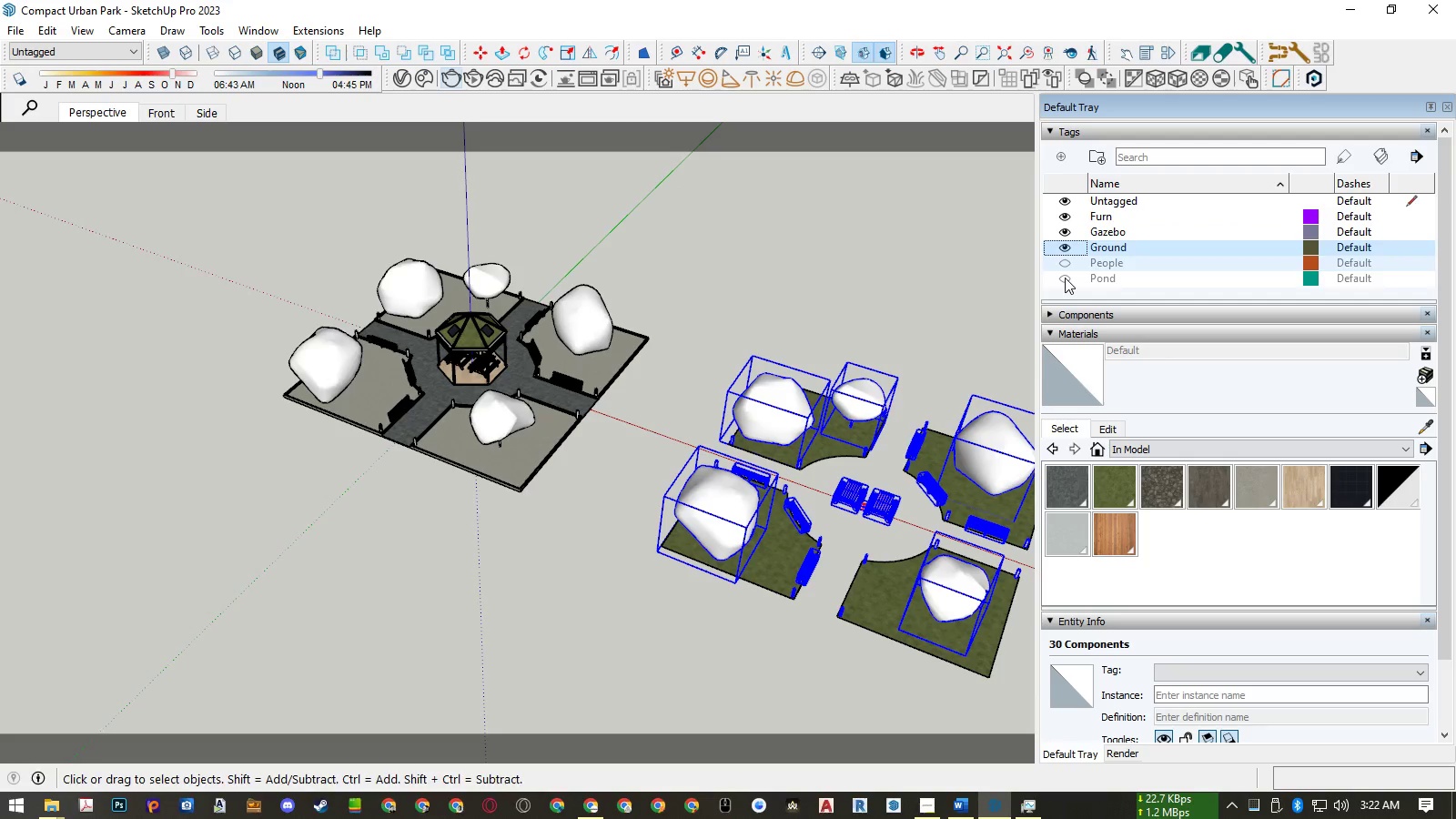 
triple_click([1065, 278])
 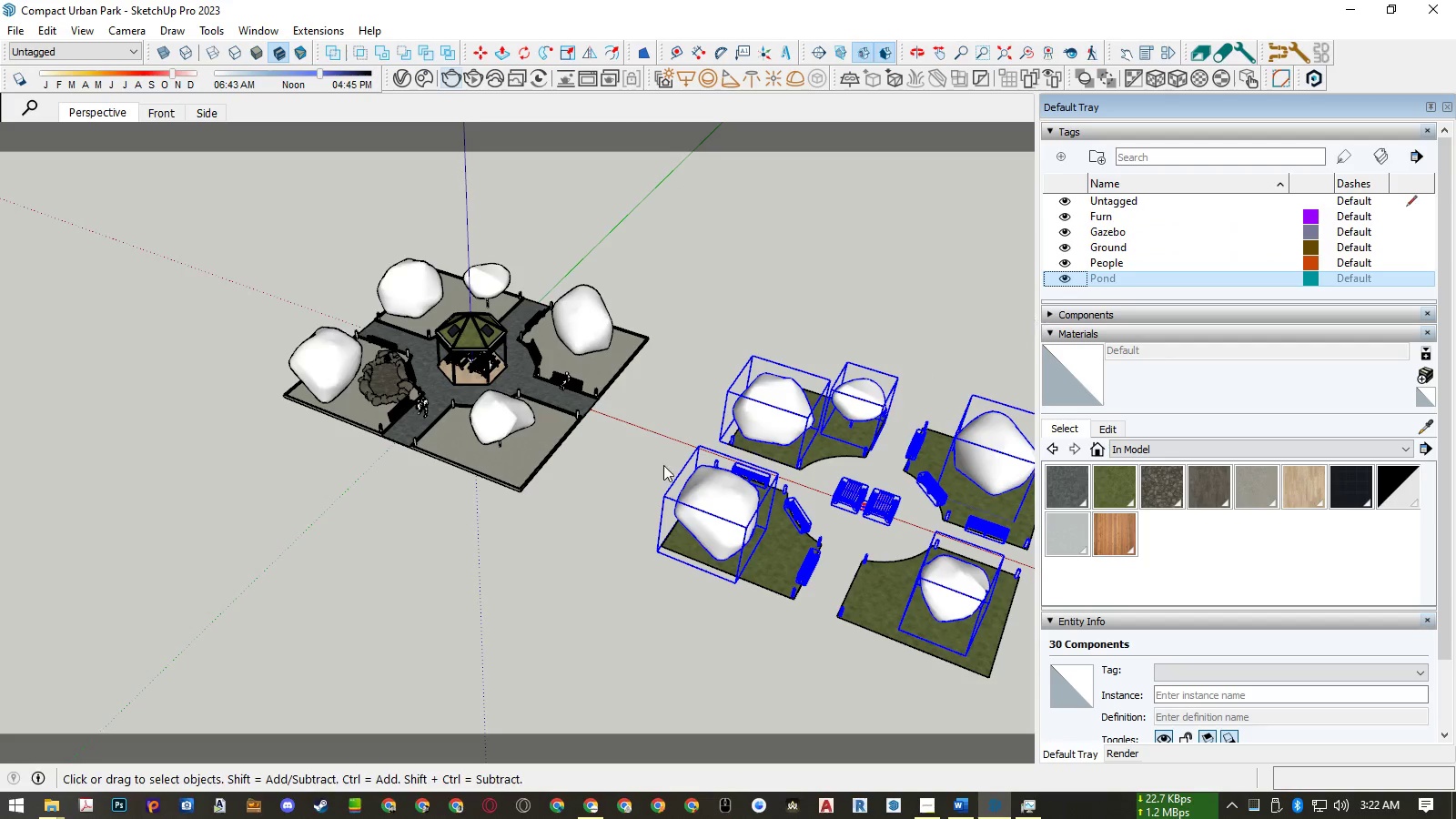 
scroll: coordinate [571, 493], scroll_direction: down, amount: 5.0
 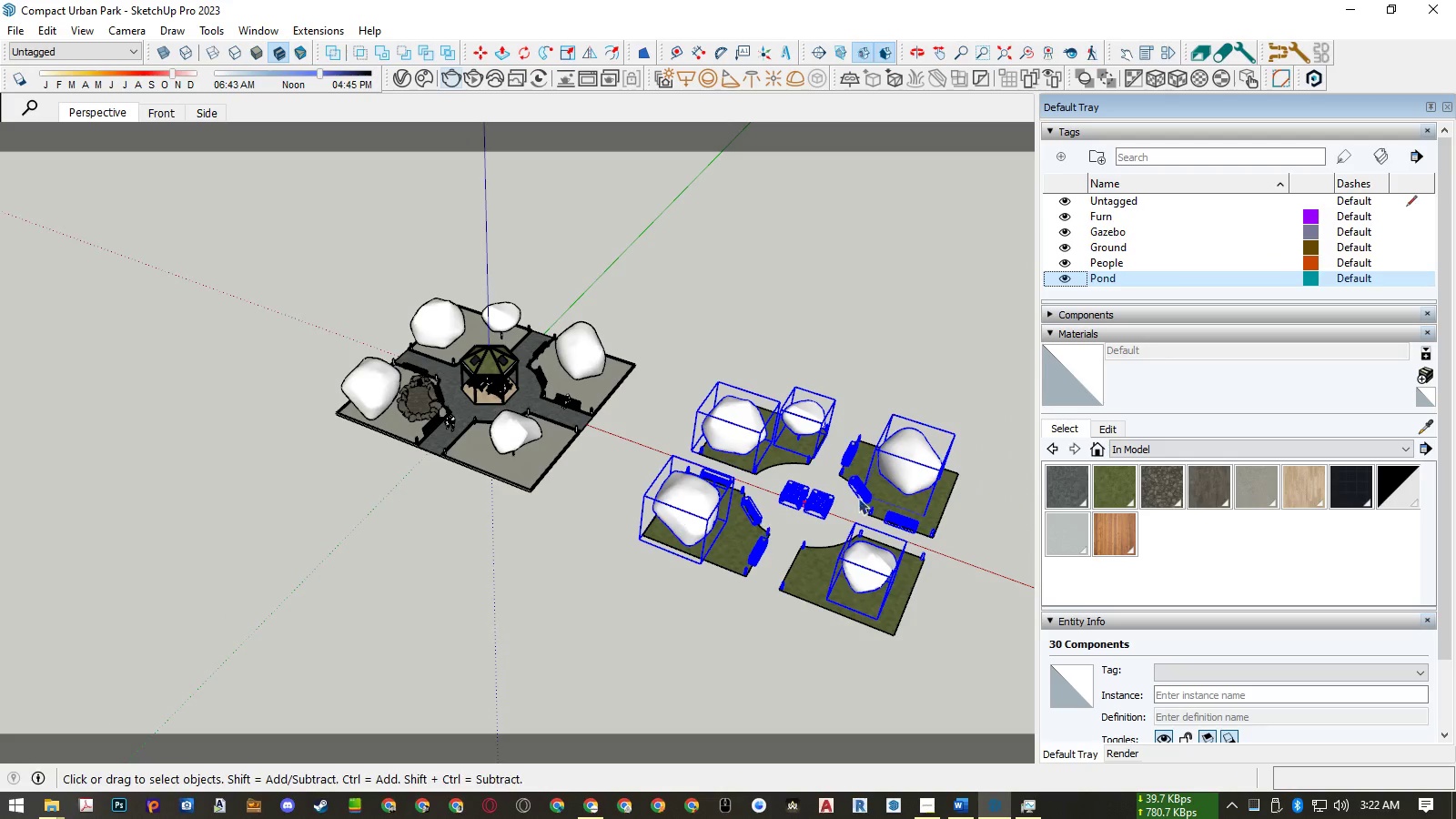 
scroll: coordinate [760, 443], scroll_direction: up, amount: 9.0
 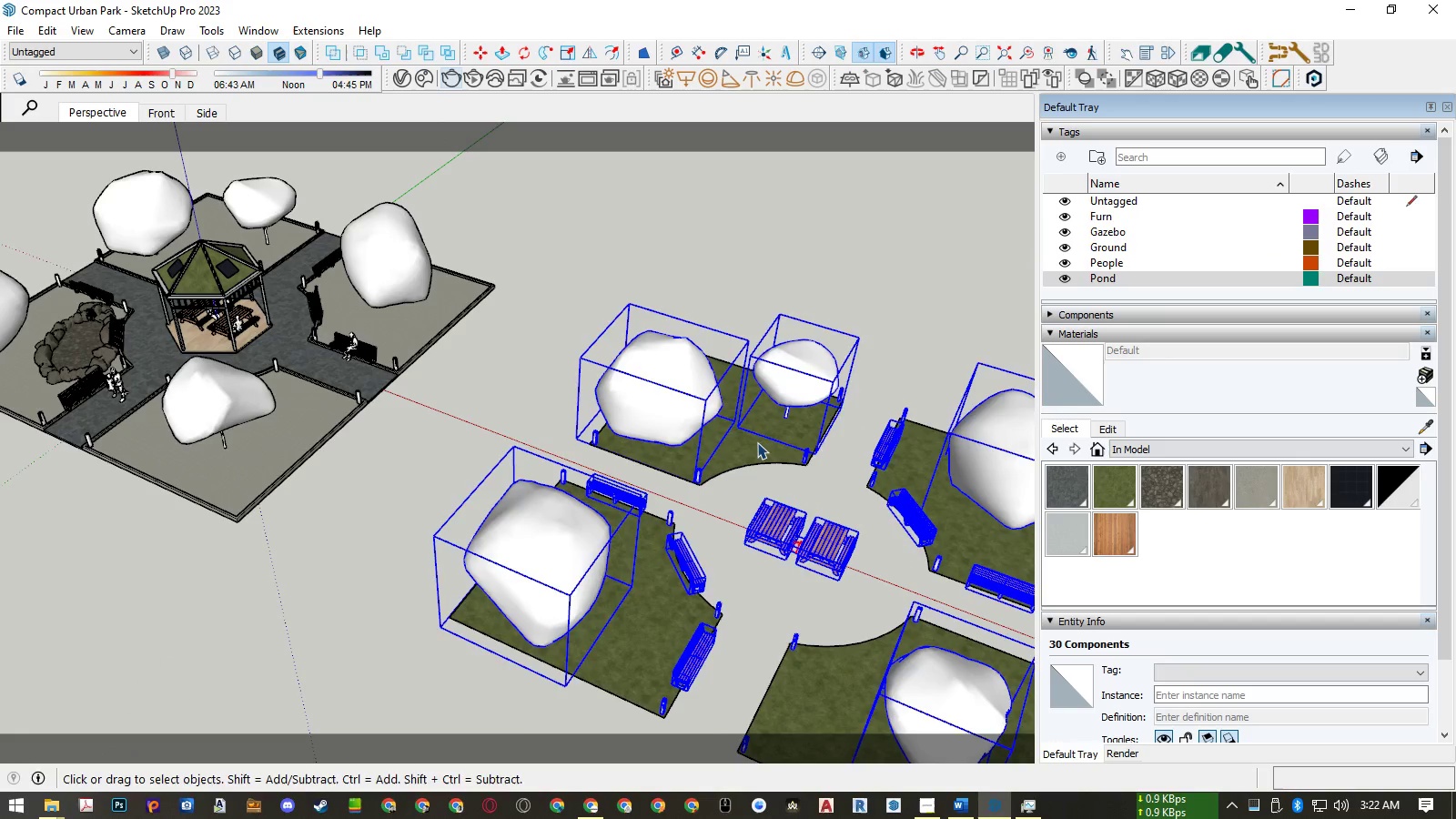 
double_click([757, 442])
 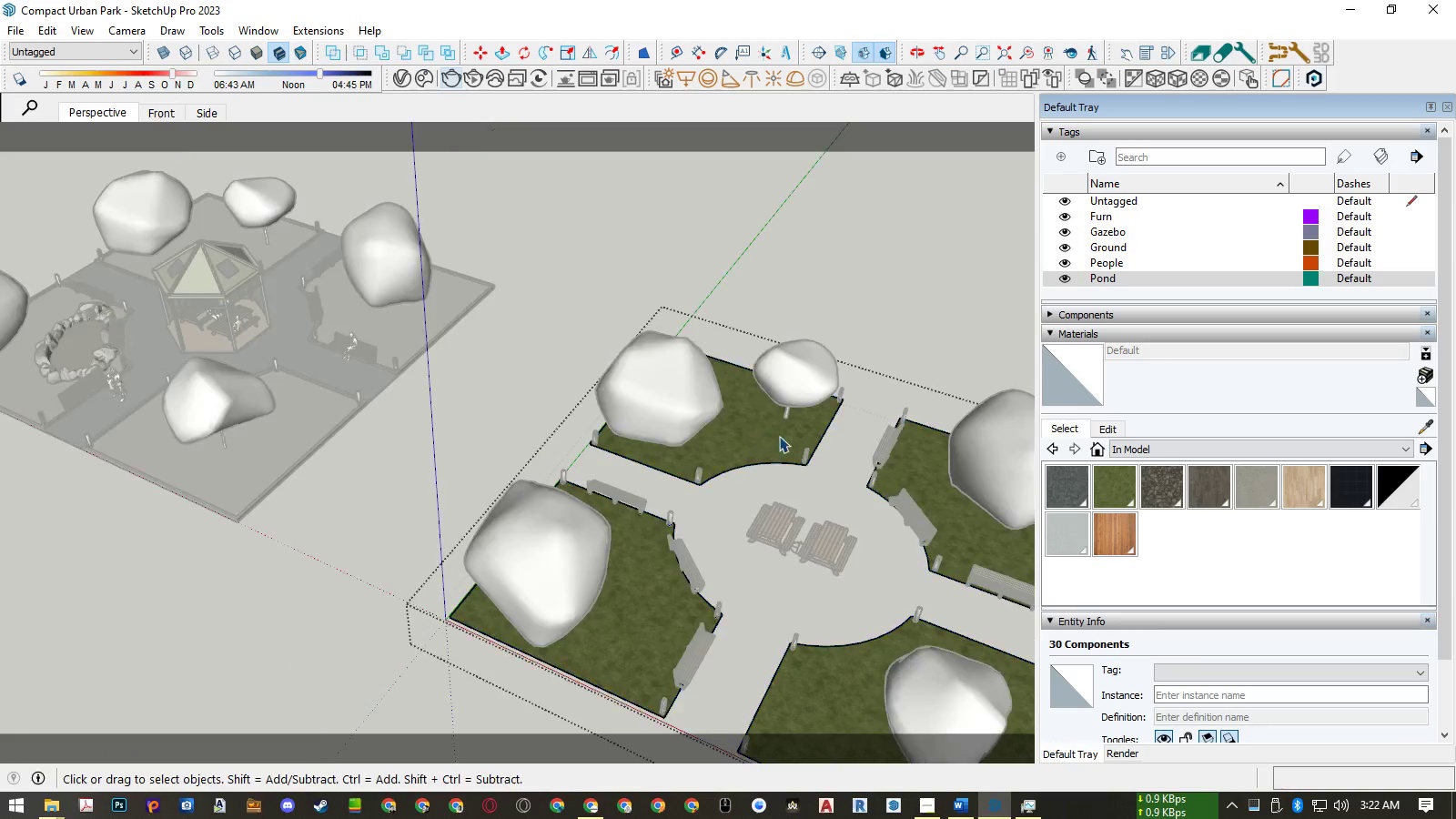 
scroll: coordinate [781, 430], scroll_direction: up, amount: 11.0
 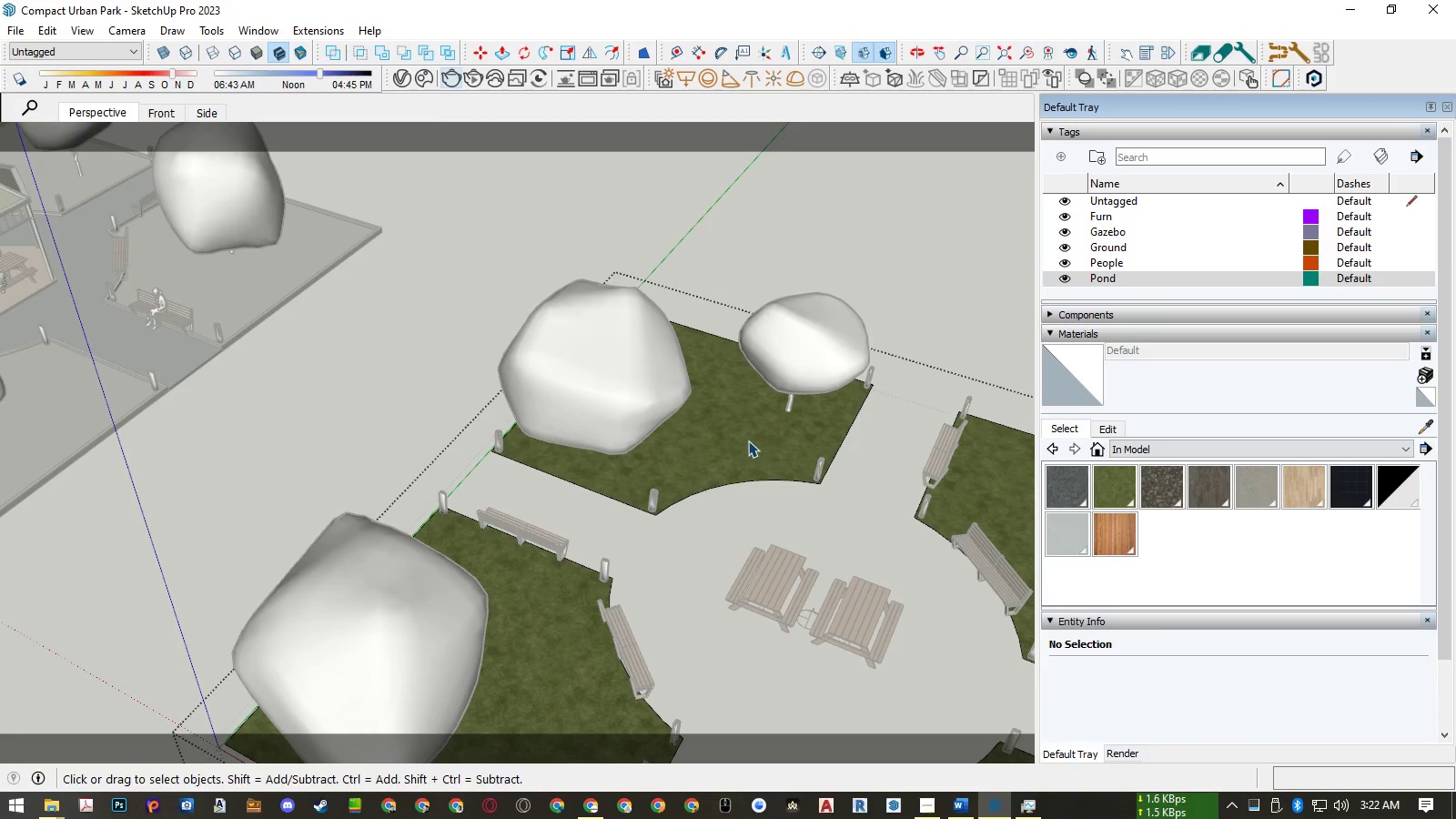 
left_click([748, 440])
 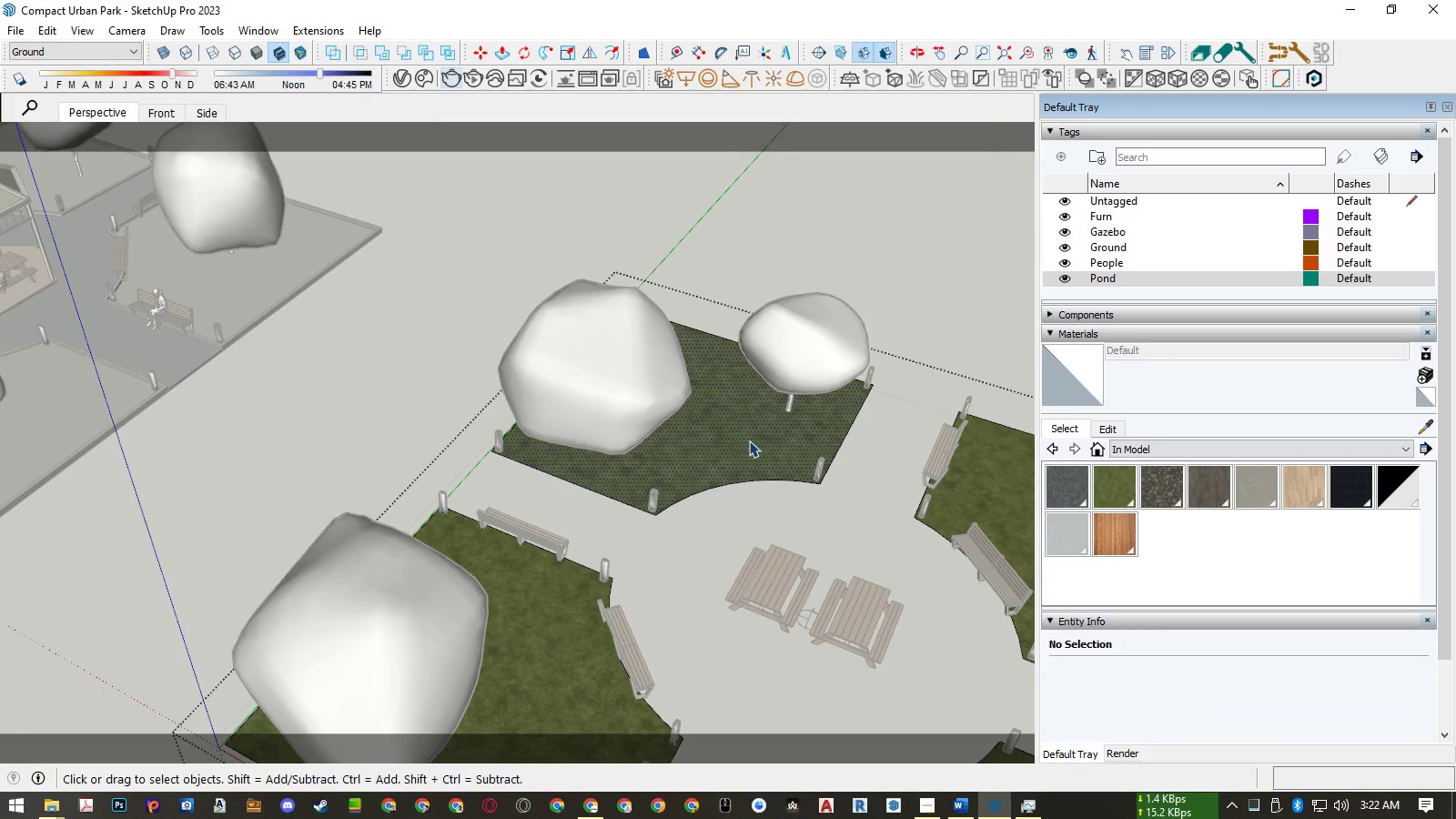 
right_click([750, 440])
 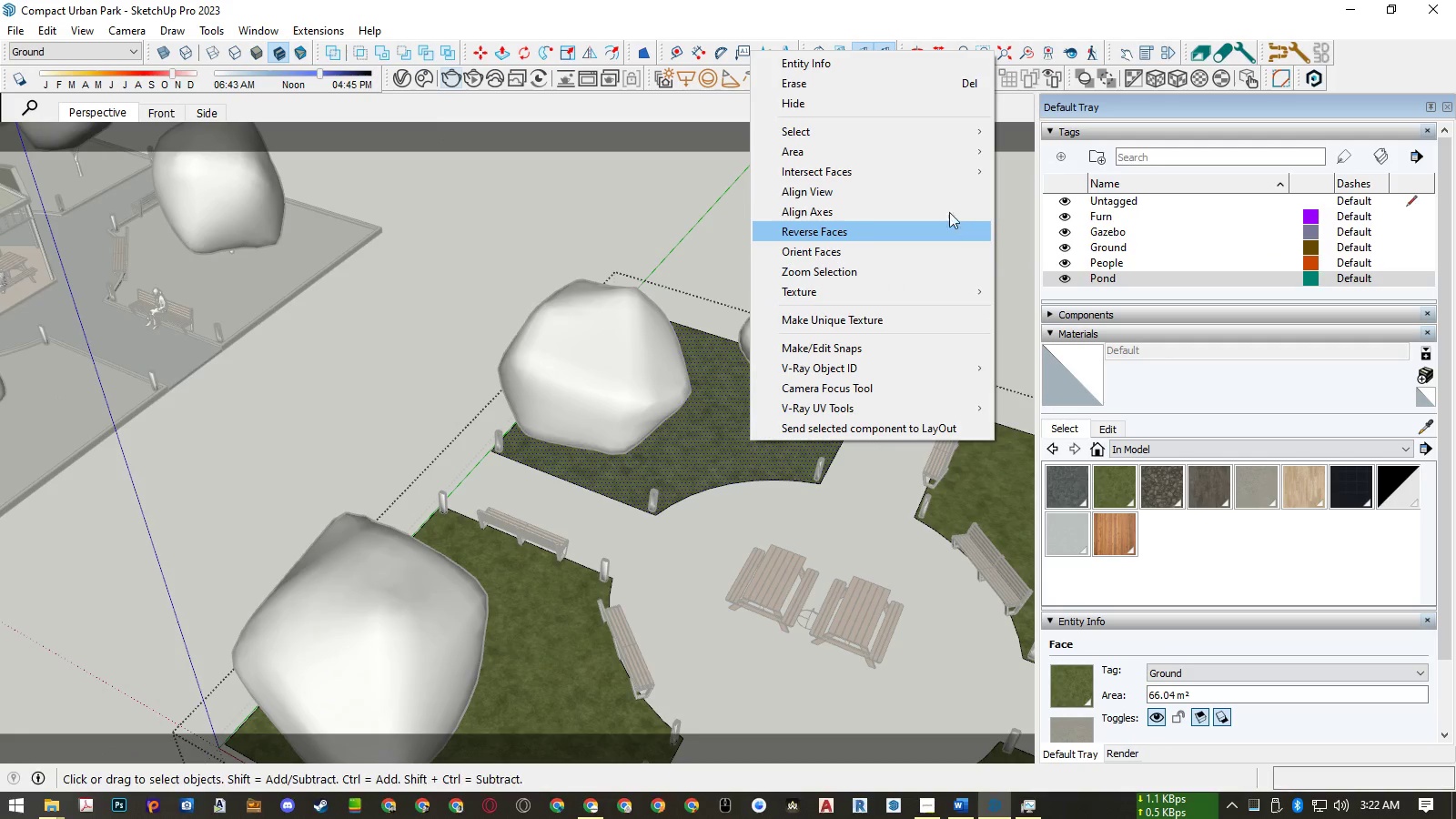 
left_click([949, 174])
 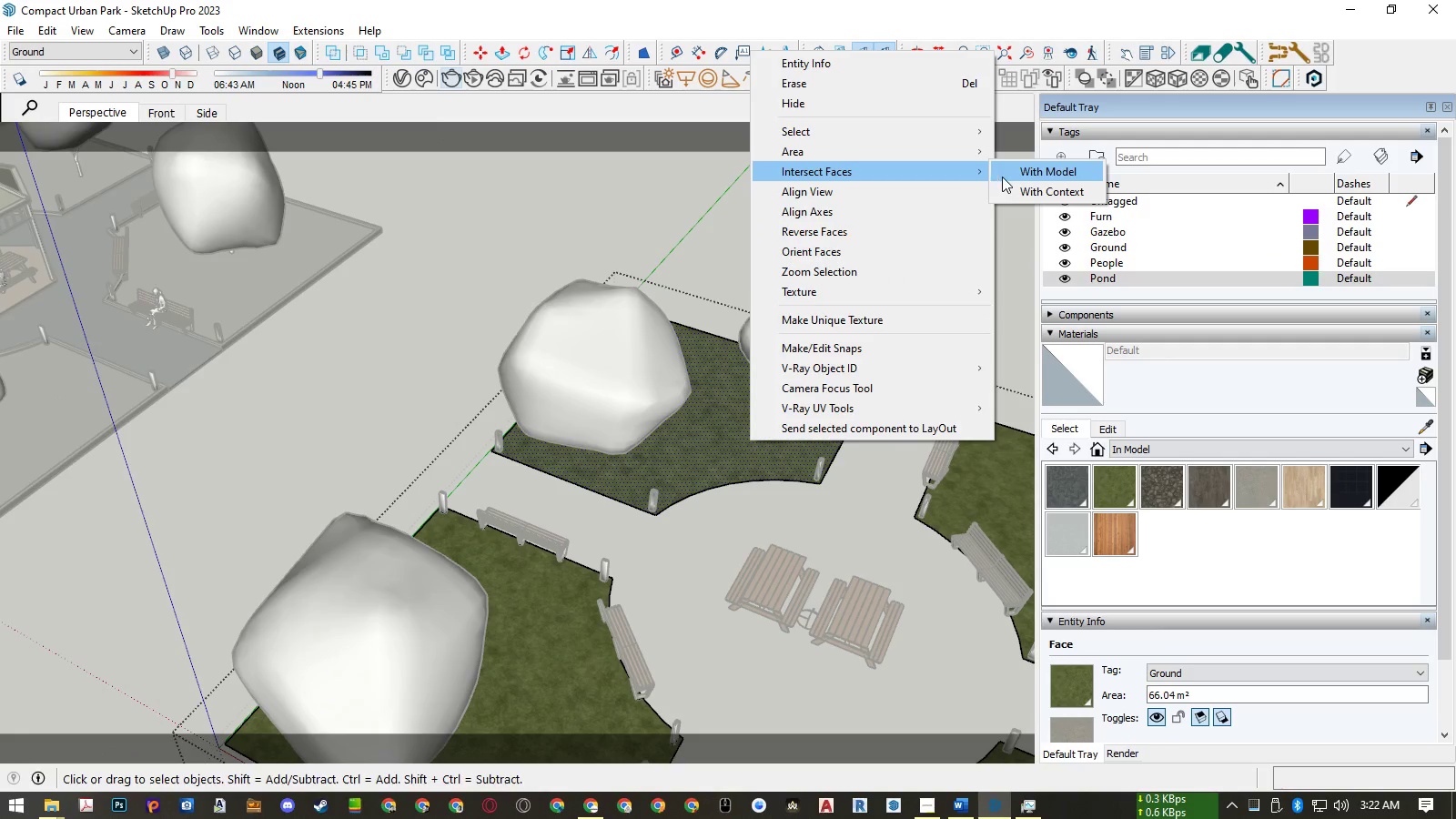 
double_click([1008, 176])
 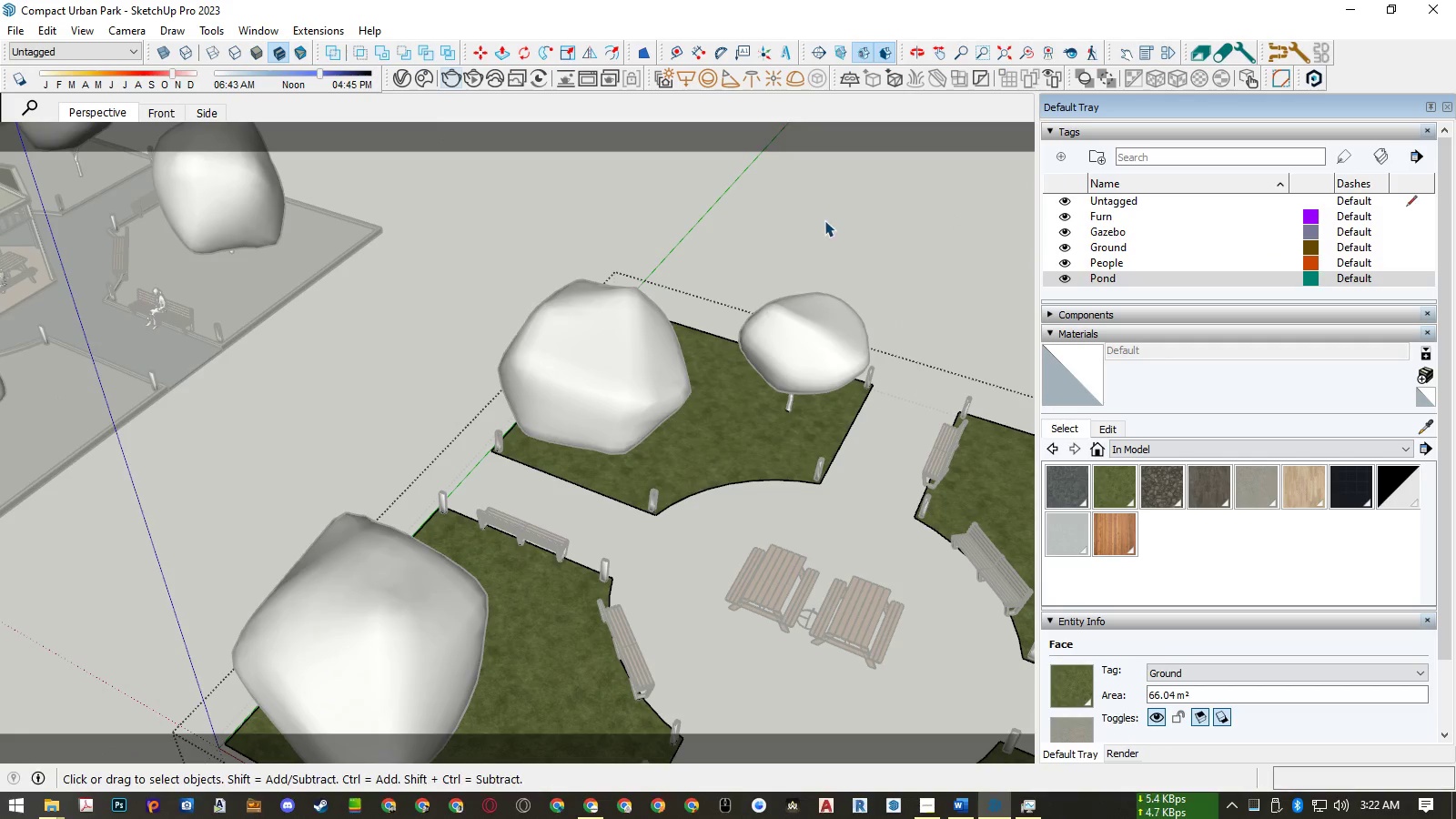 
left_click([824, 218])
 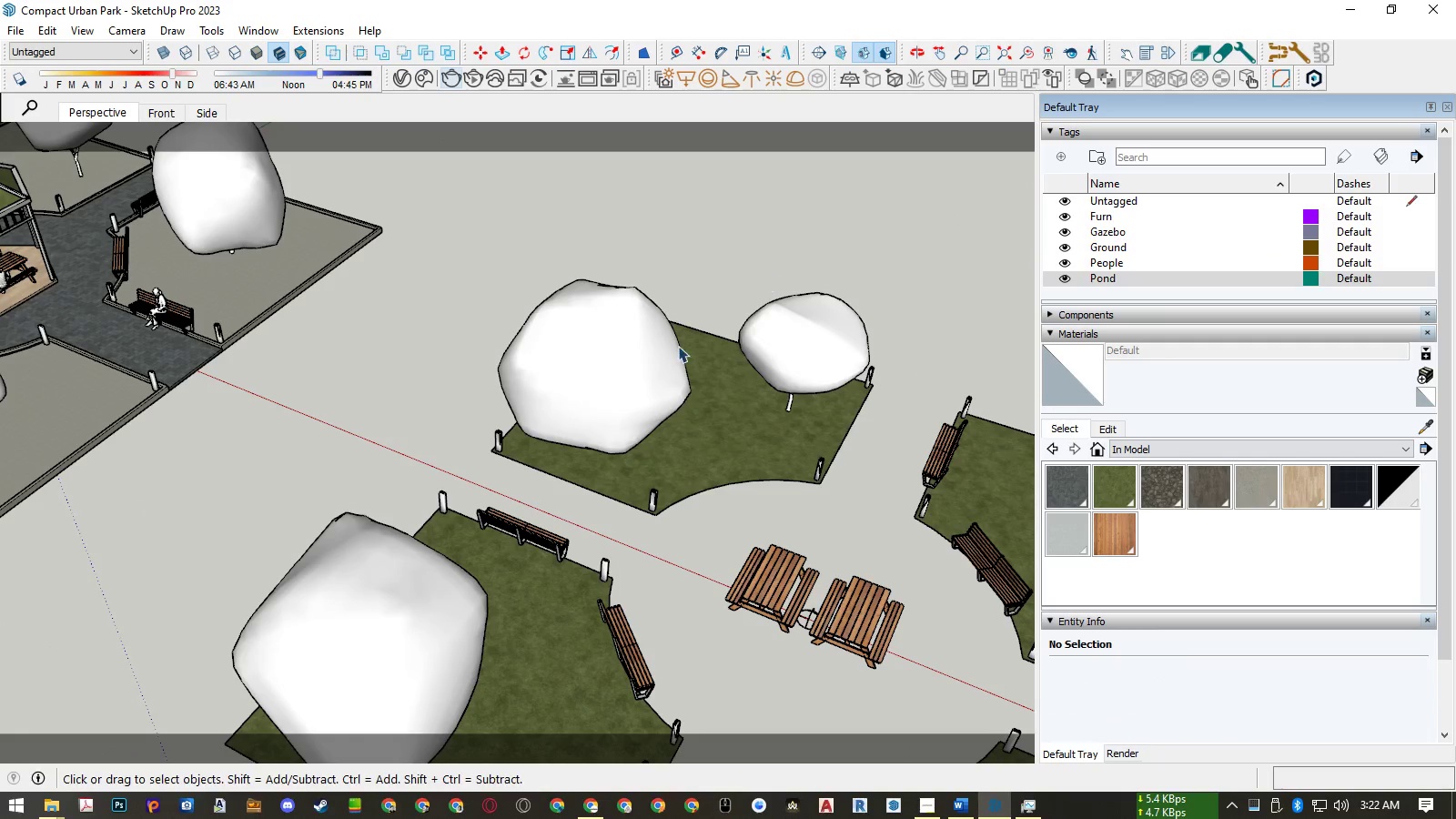 
left_click([638, 377])
 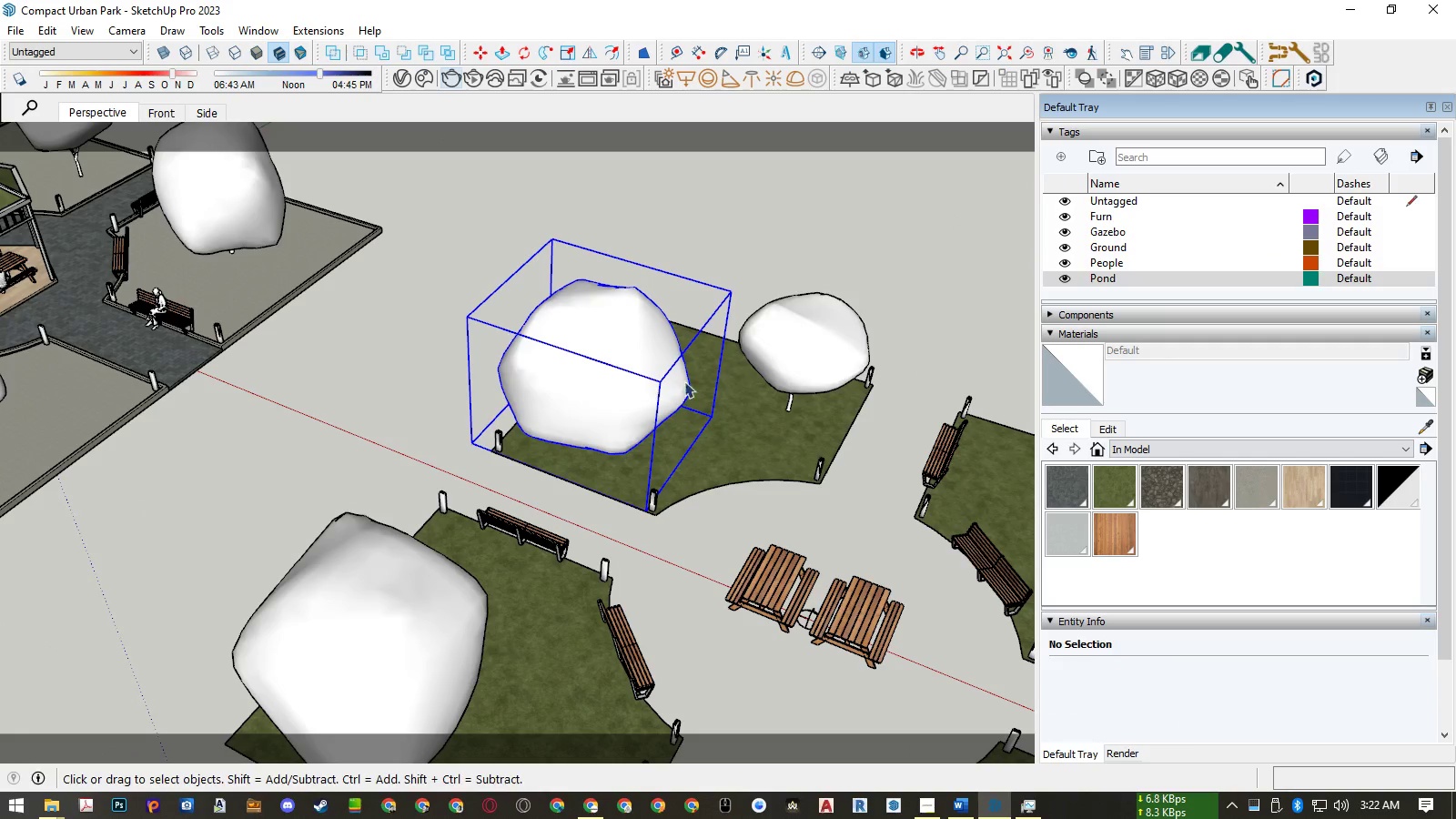 
key(Delete)
 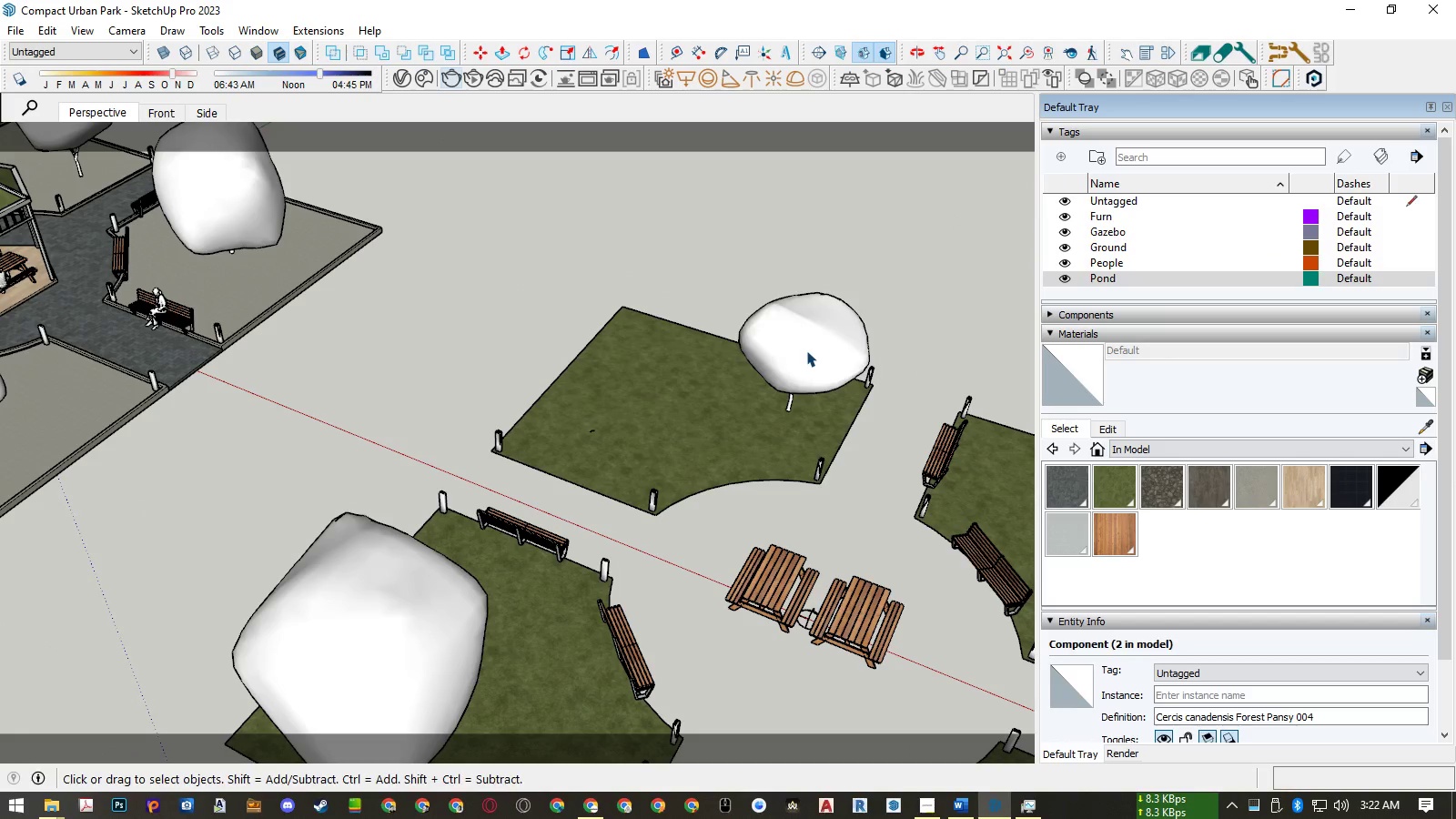 
left_click([806, 350])
 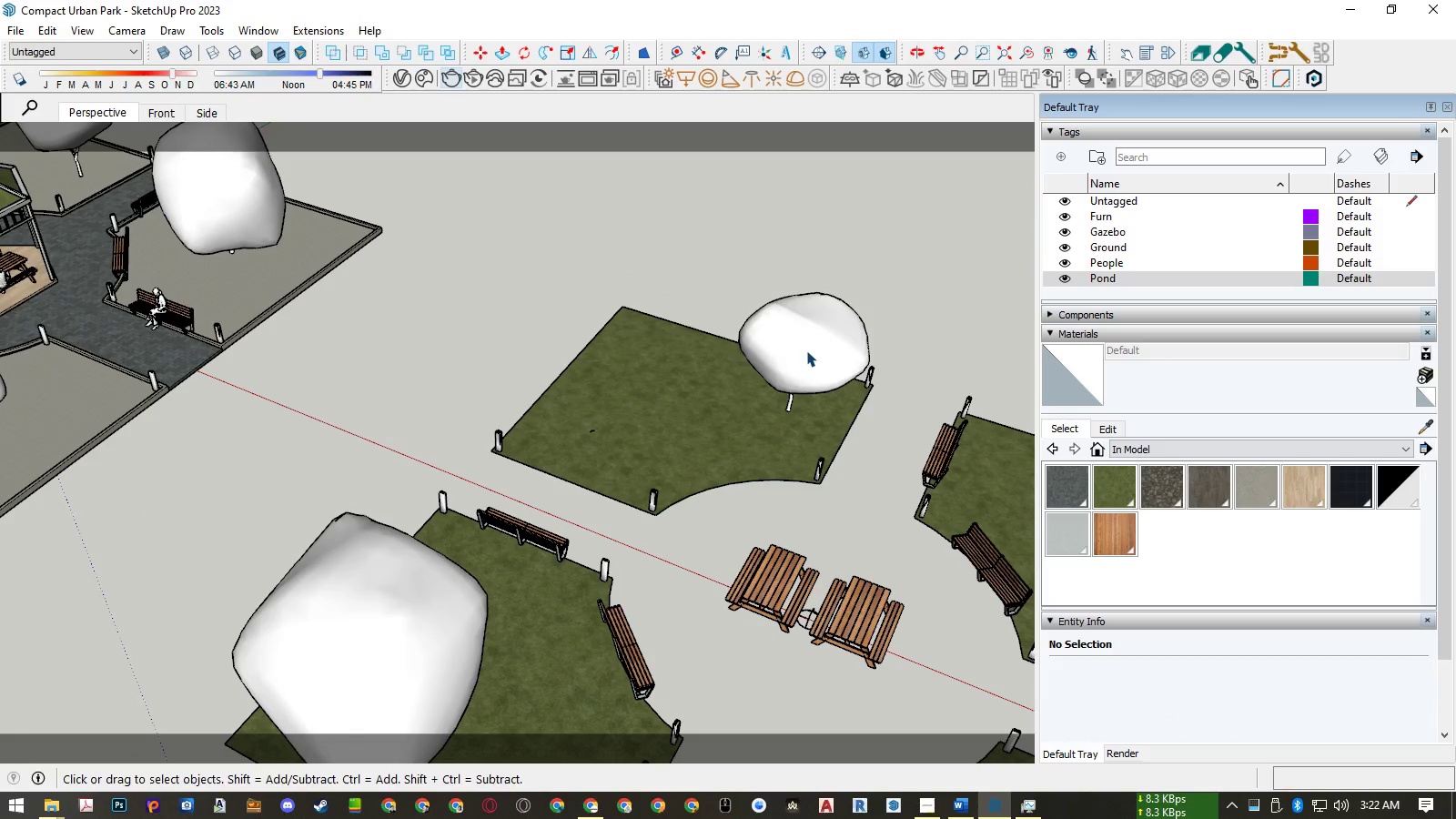 
key(Delete)
 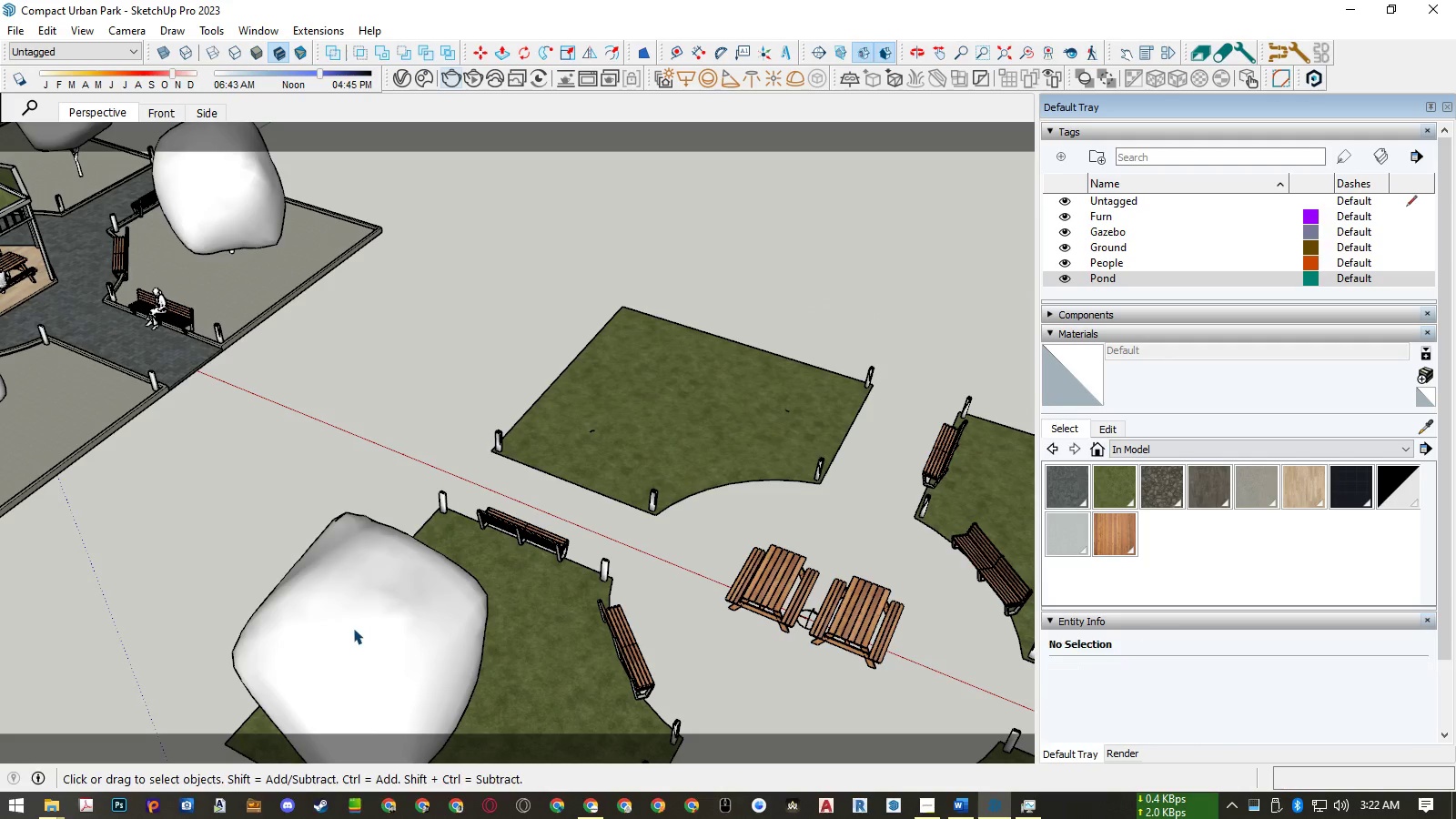 
left_click([353, 628])
 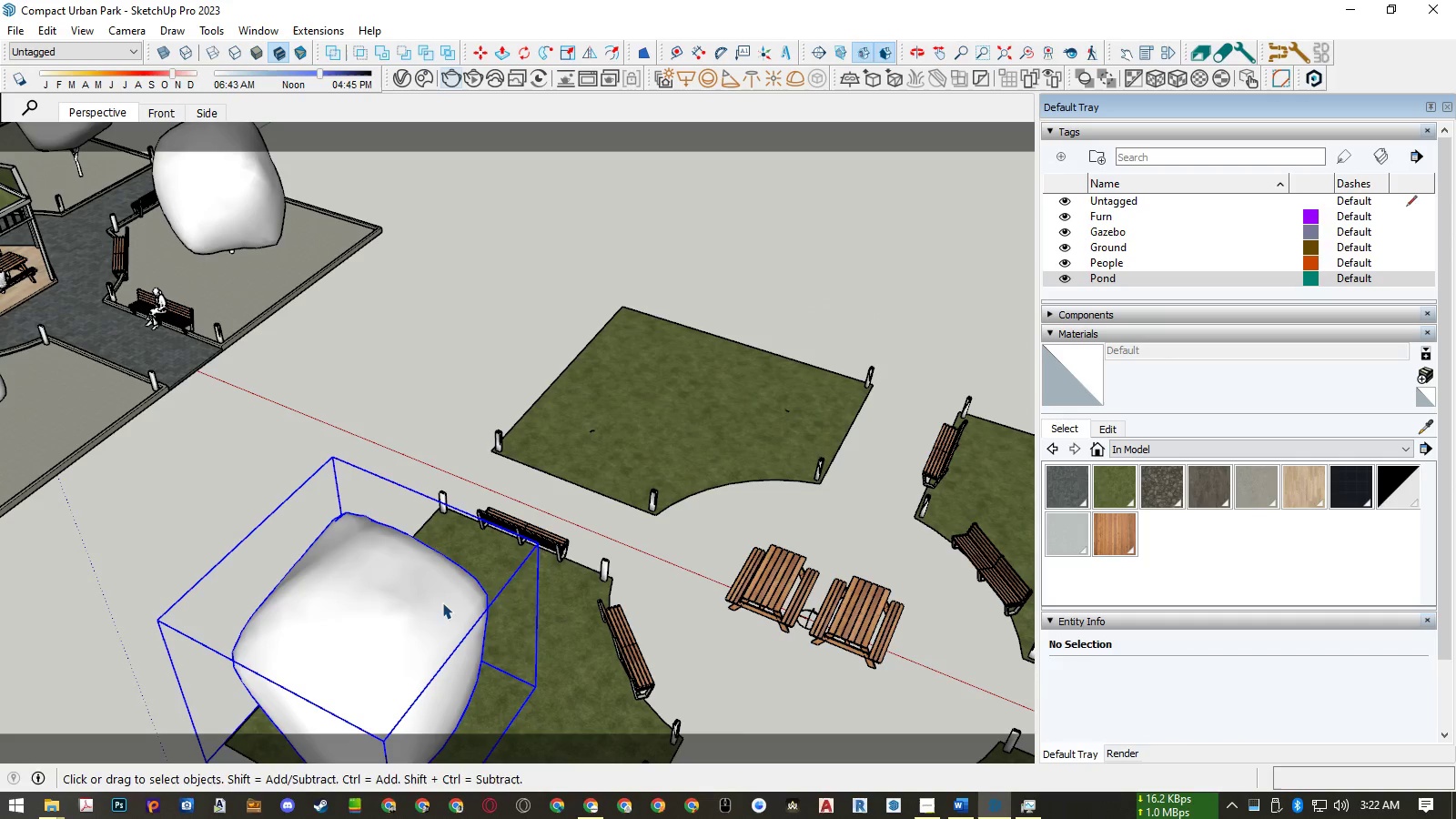 
key(Delete)
 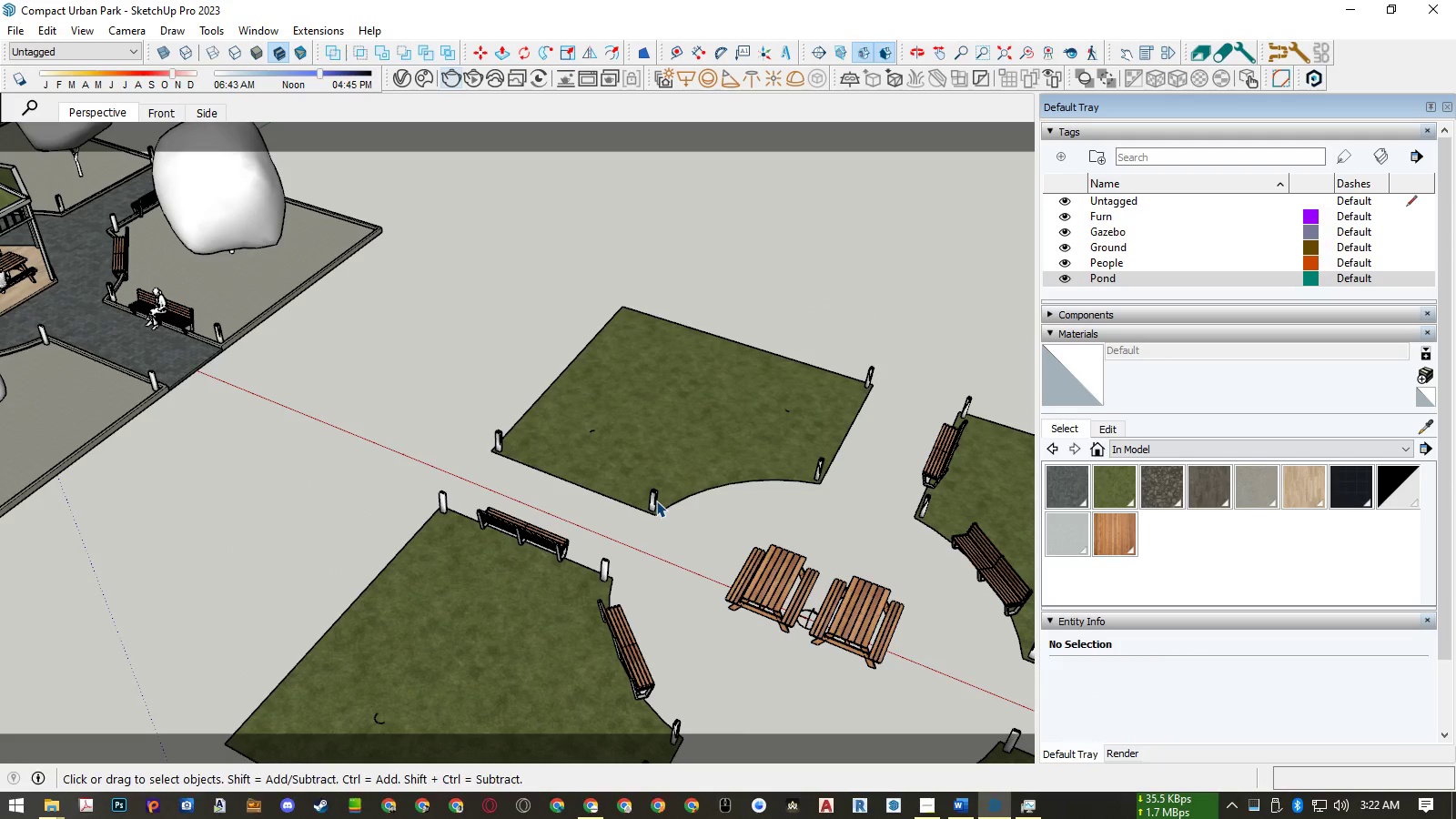 
key(Control+Z)
 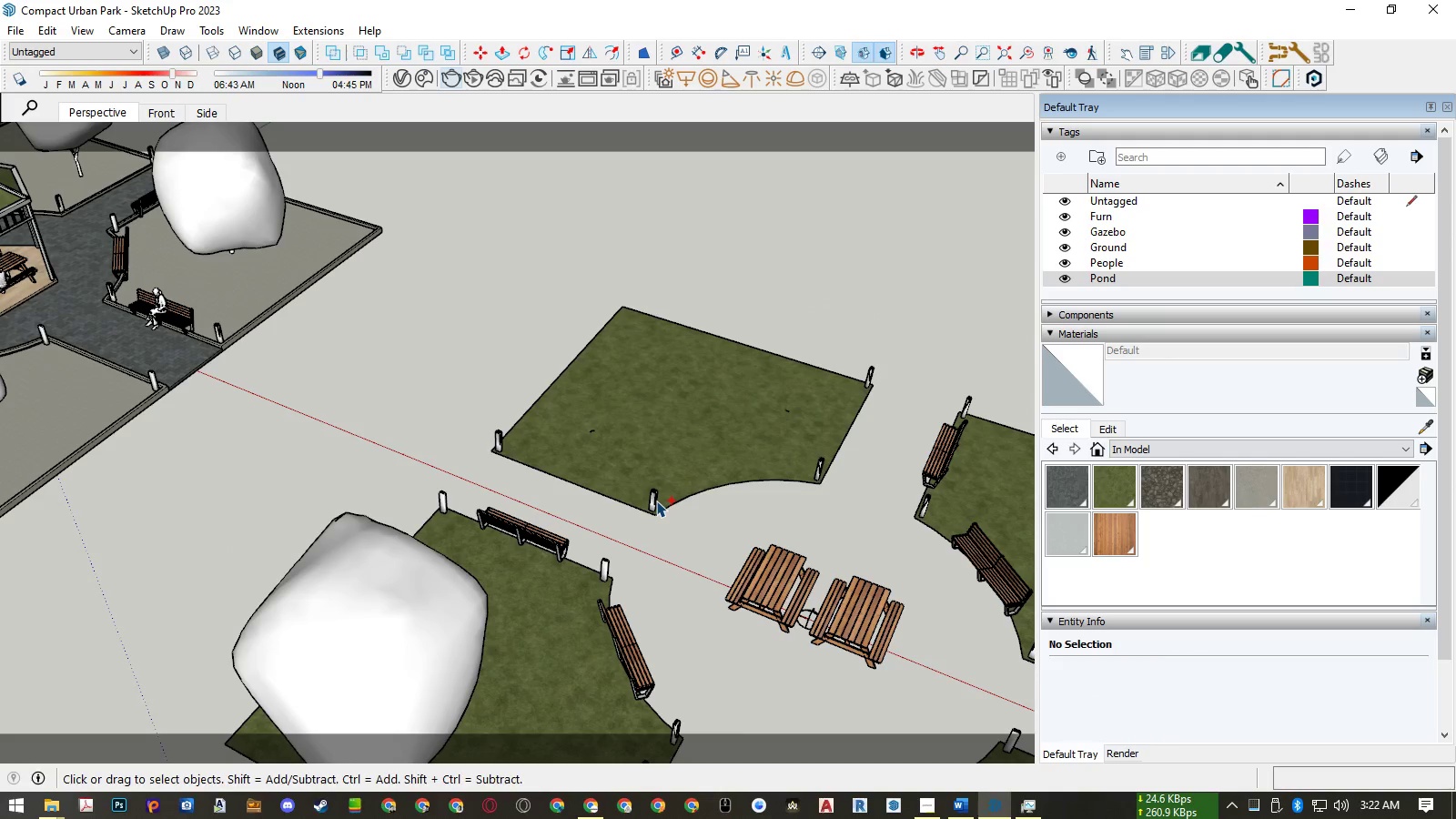 
key(Control+Z)
 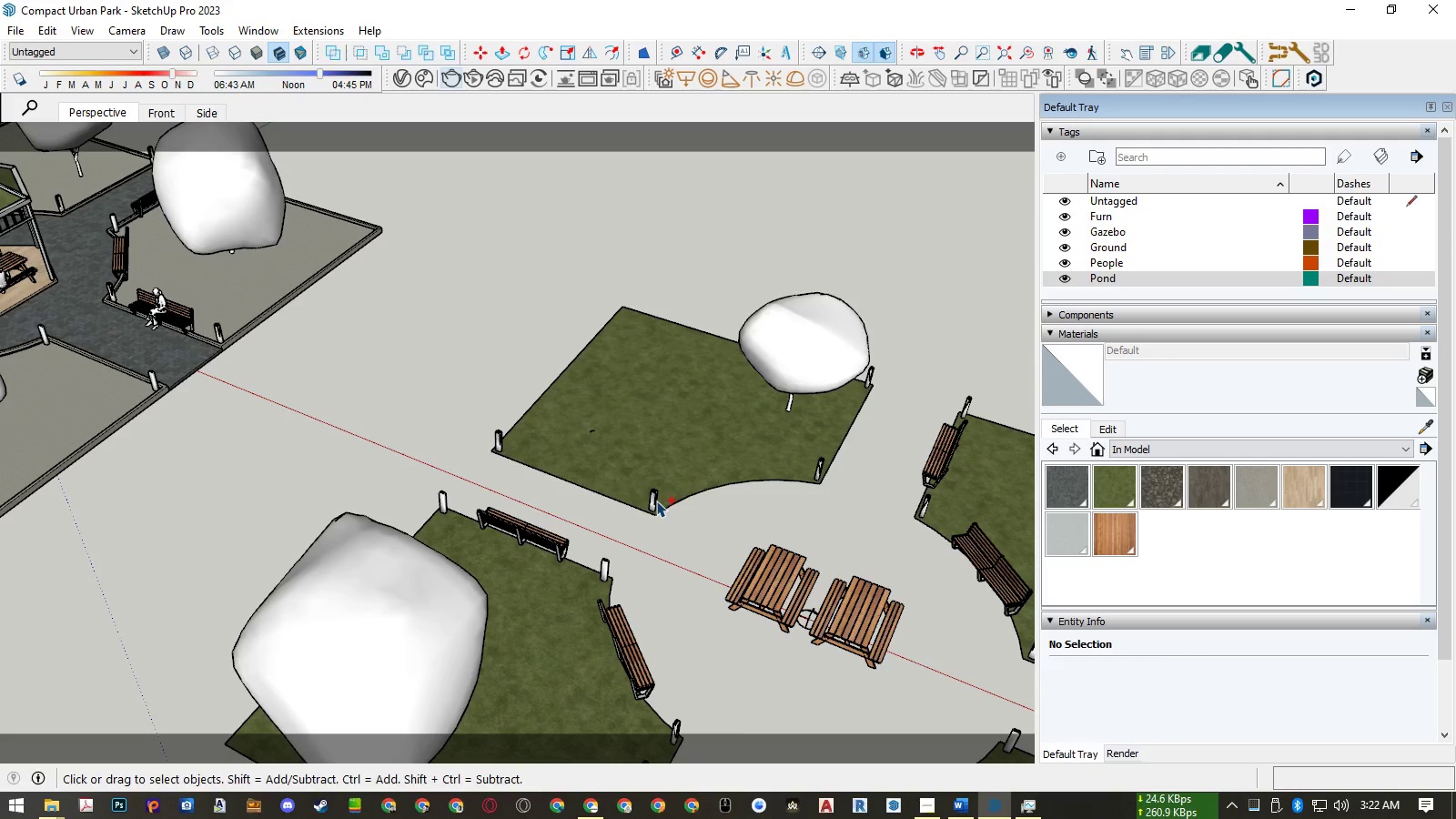 
key(Control+Z)
 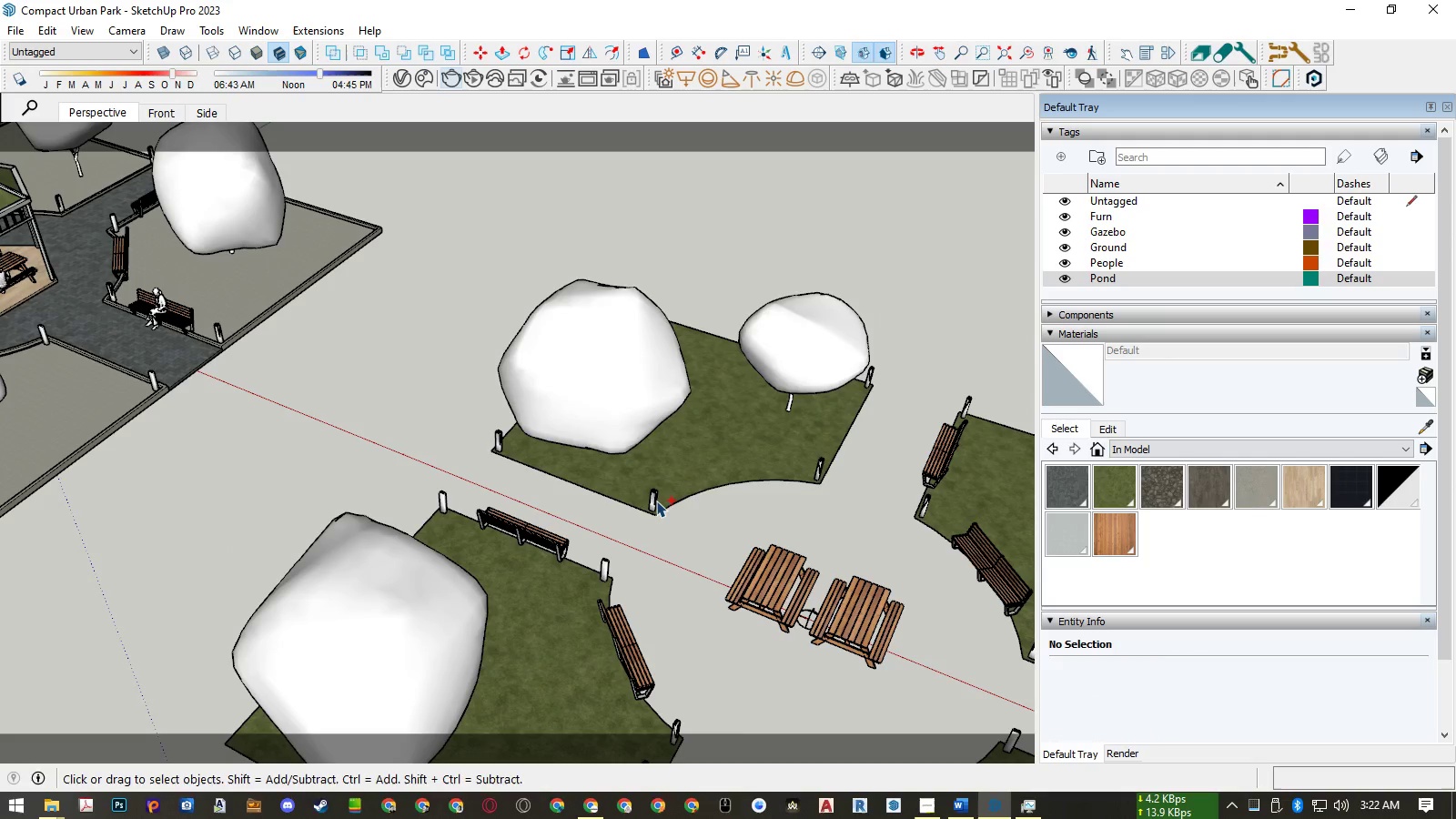 
key(Control+Z)
 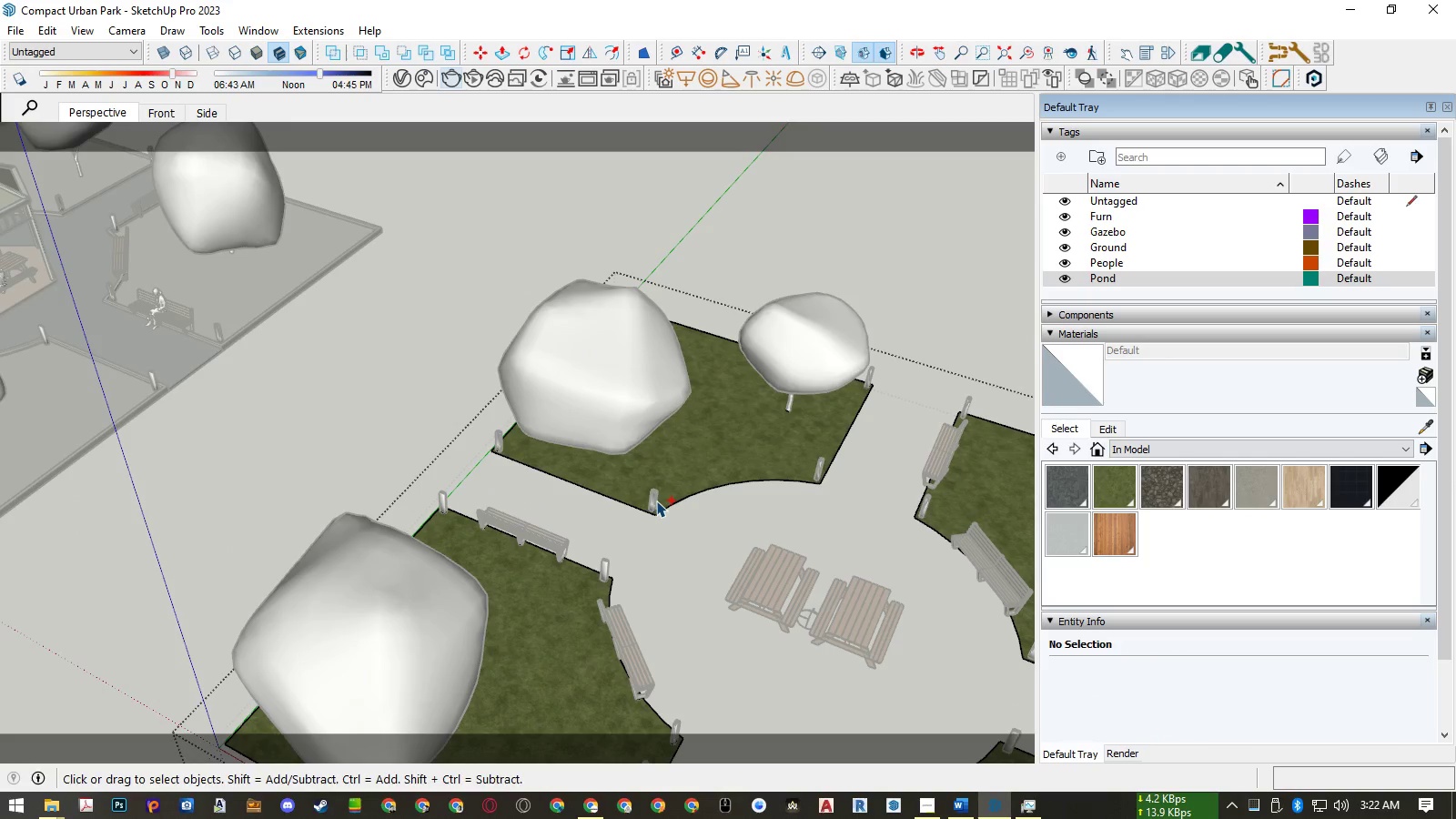 
key(Control+Z)
 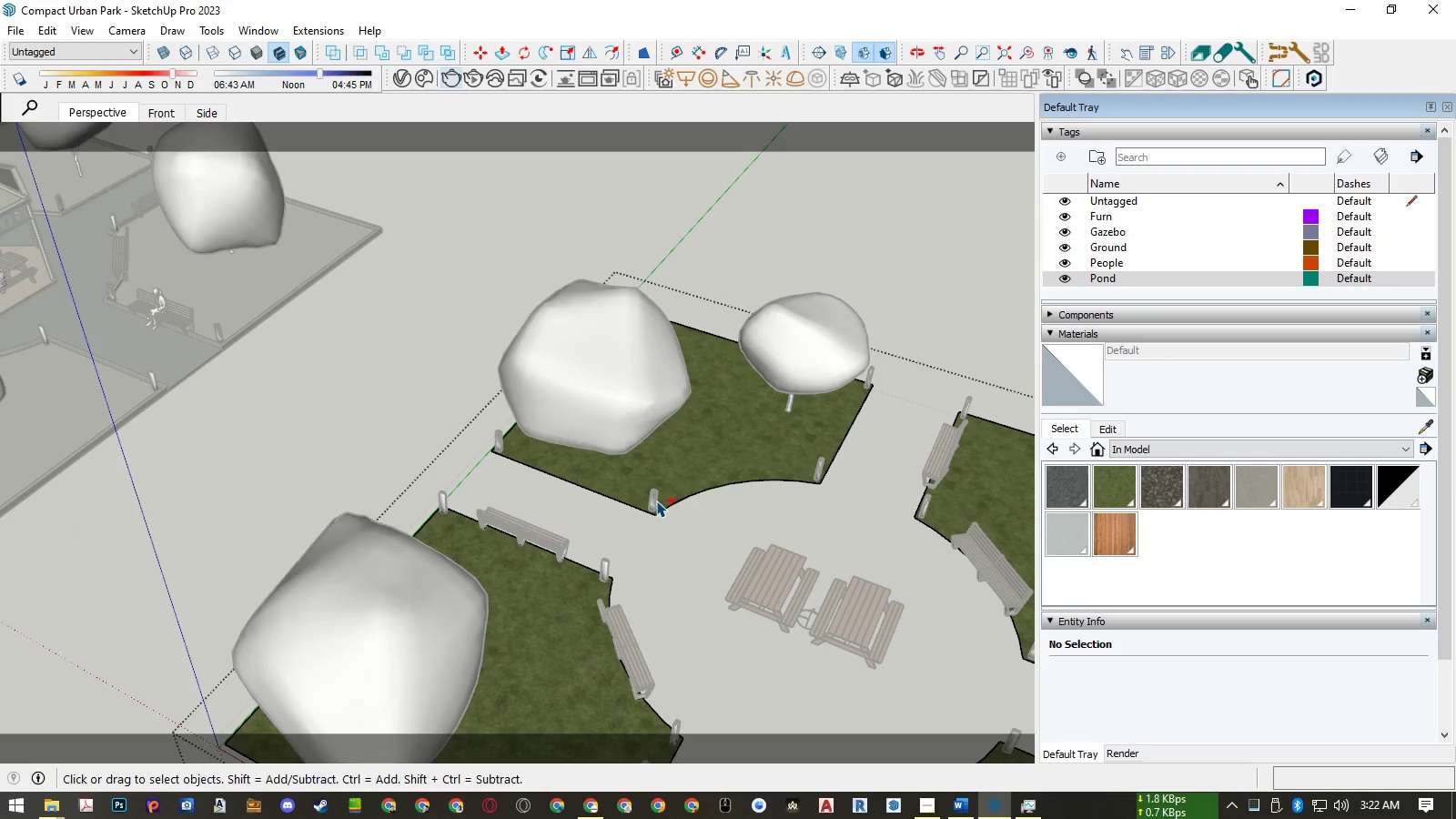 
key(Control+Z)
 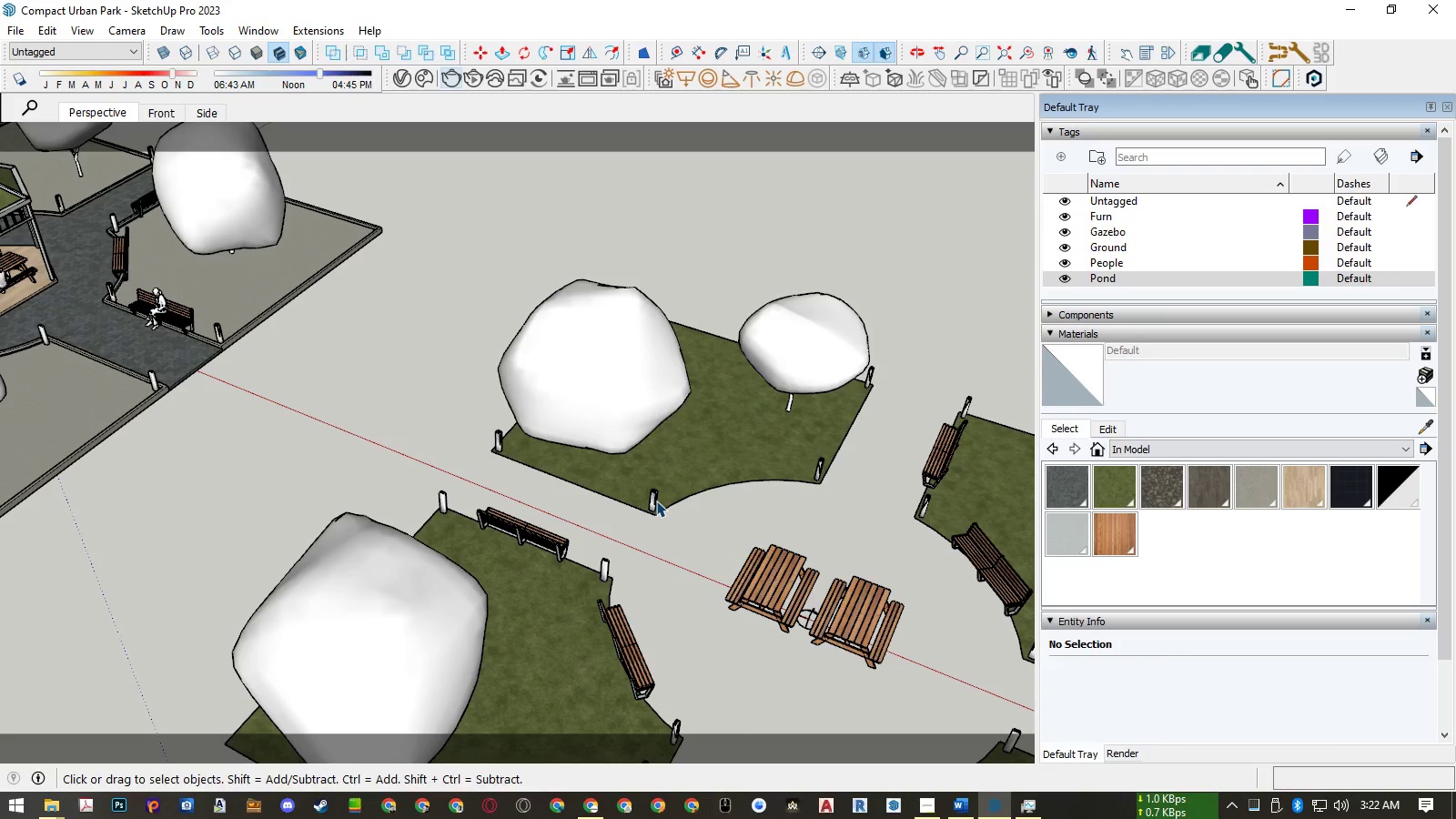 
scroll: coordinate [653, 500], scroll_direction: down, amount: 7.0
 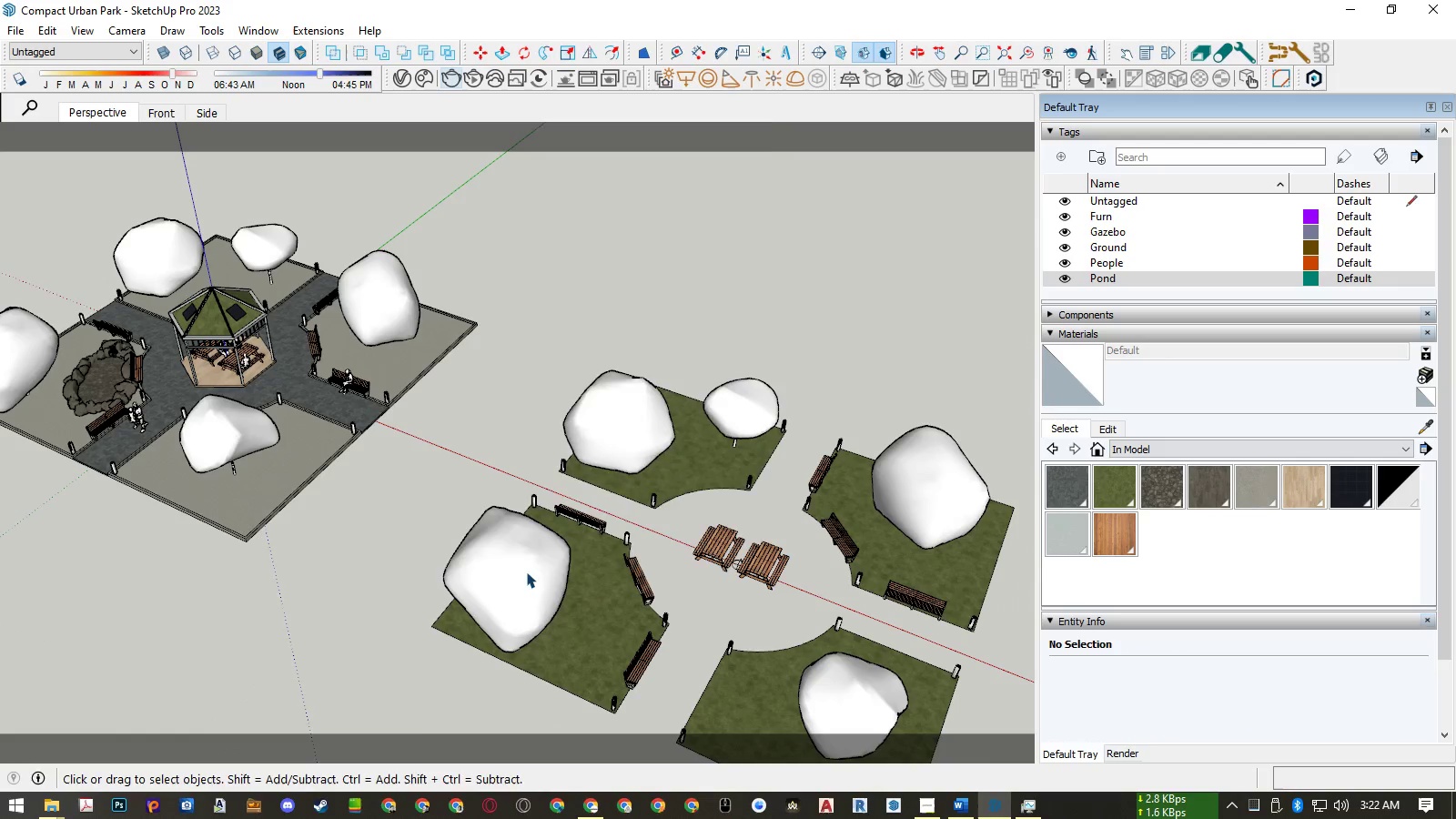 
right_click([526, 571])
 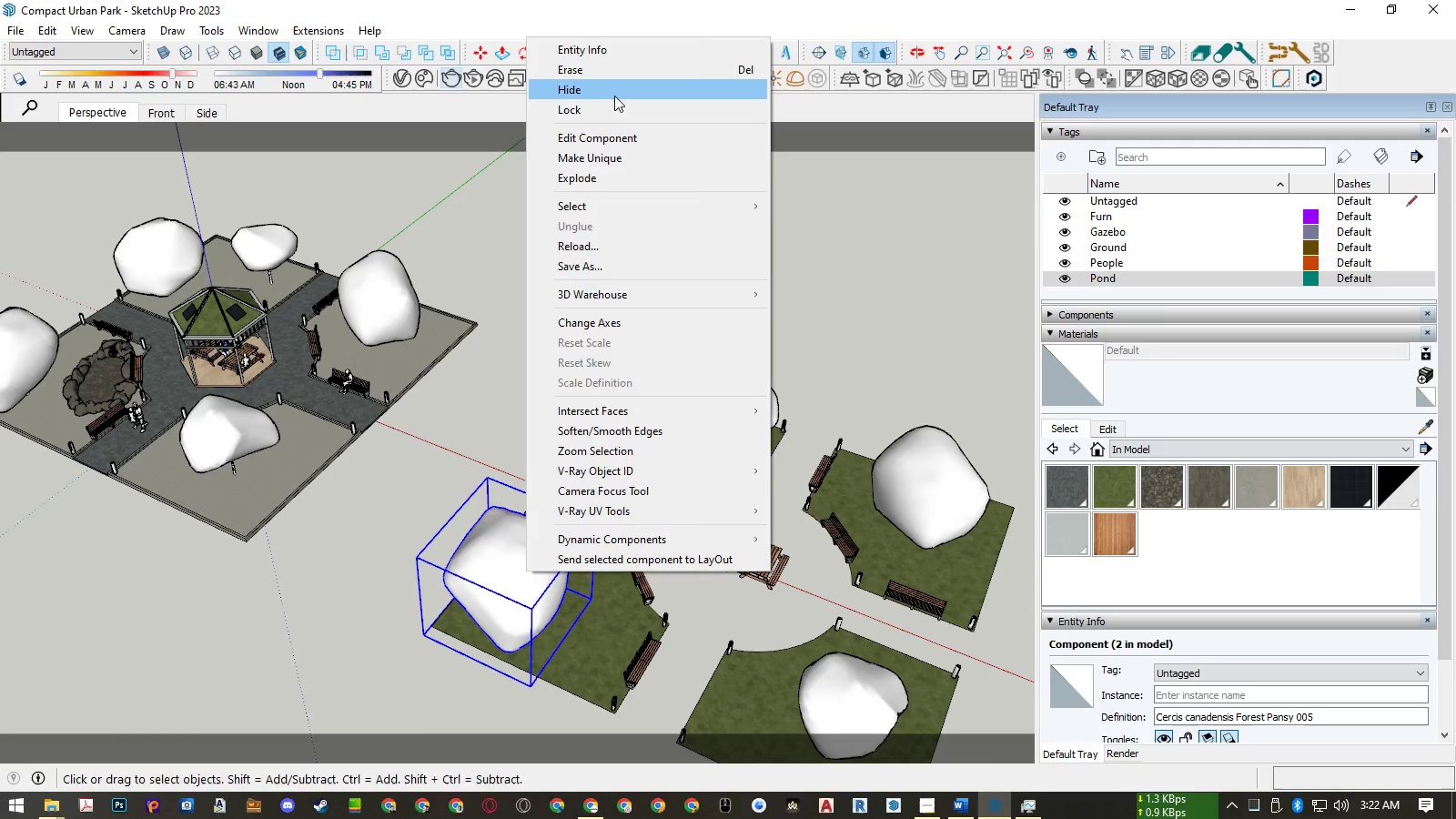 
left_click([614, 94])
 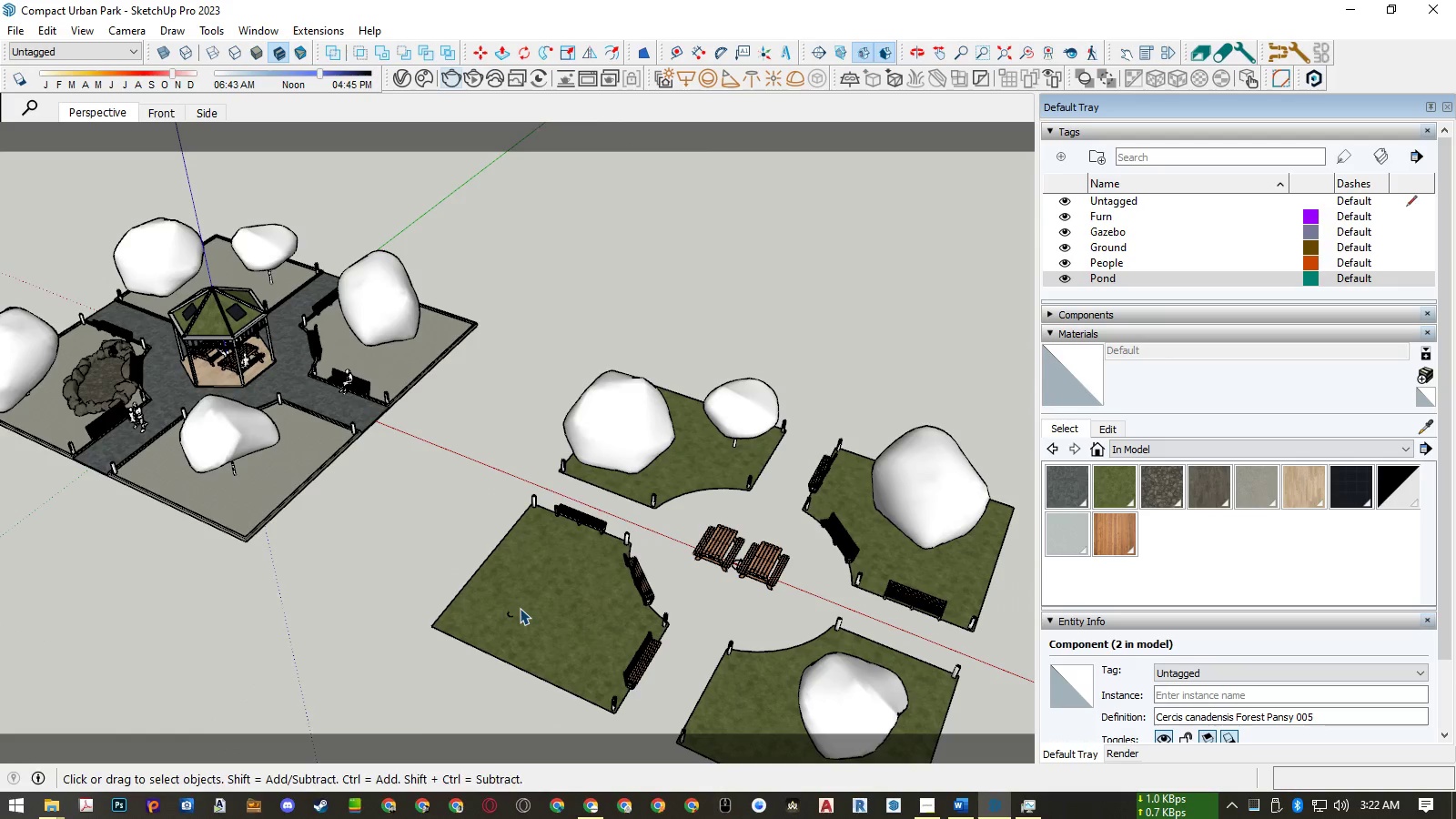 
double_click([520, 608])
 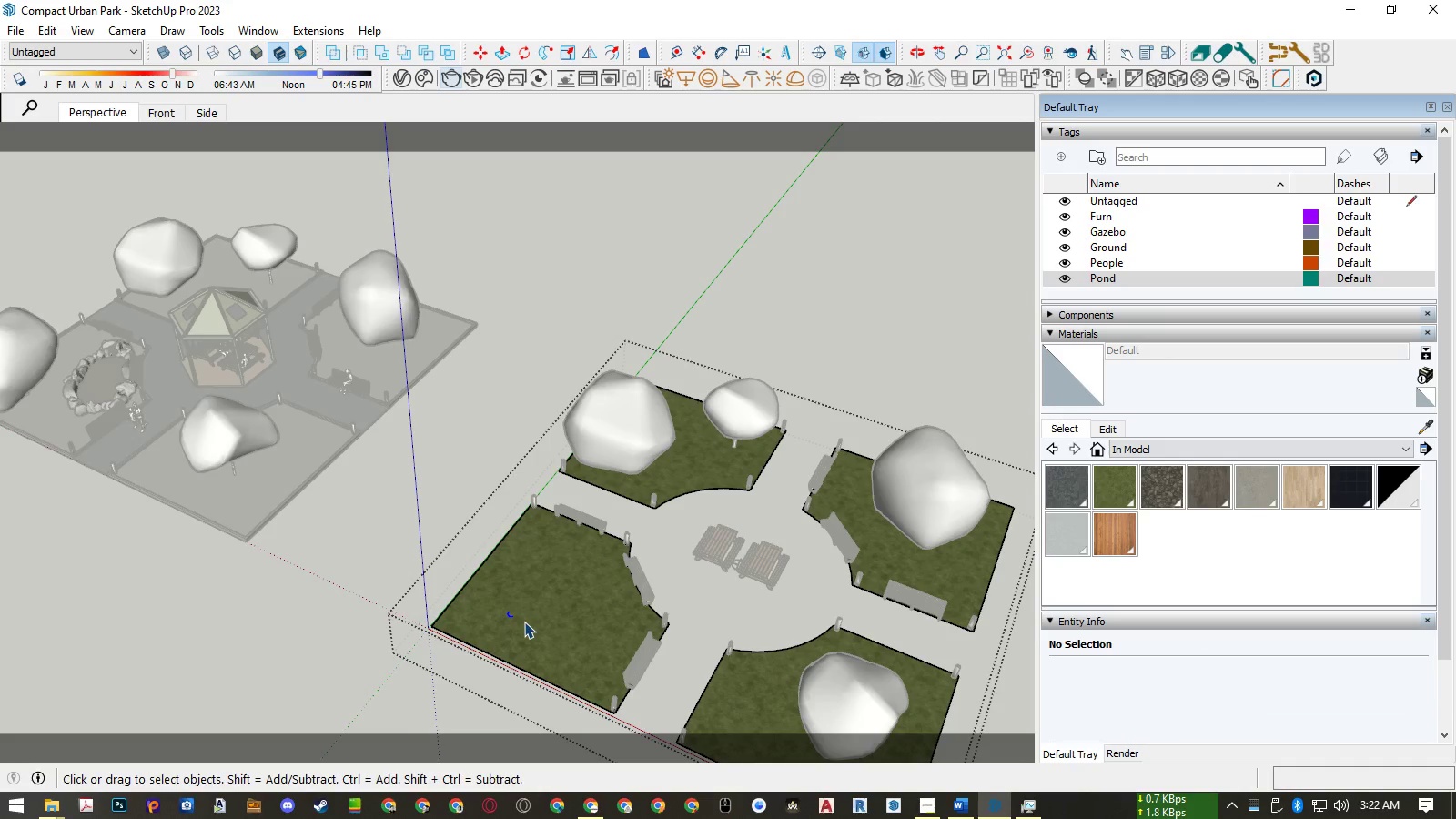 
key(Delete)
 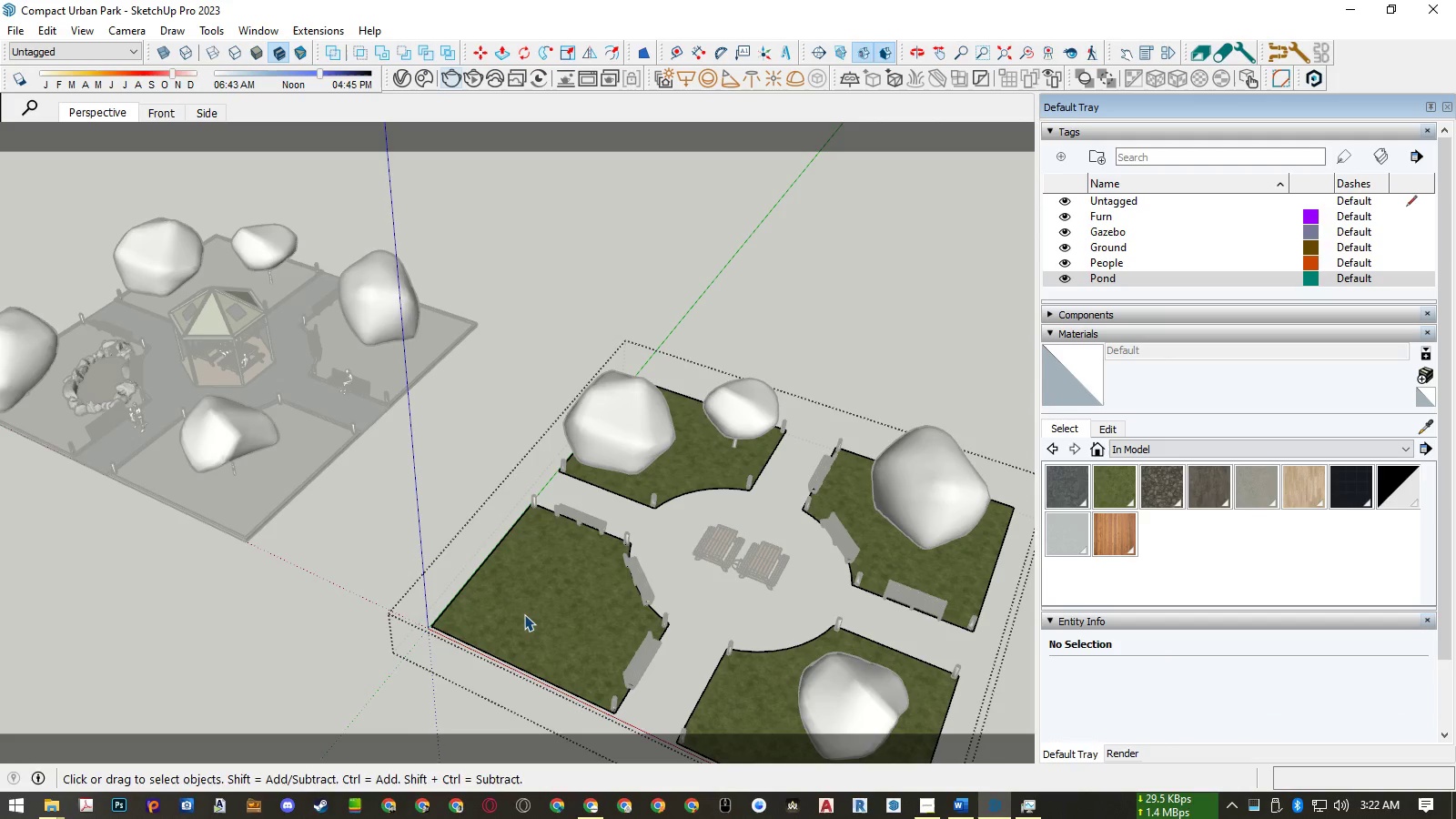 
key(Escape)
 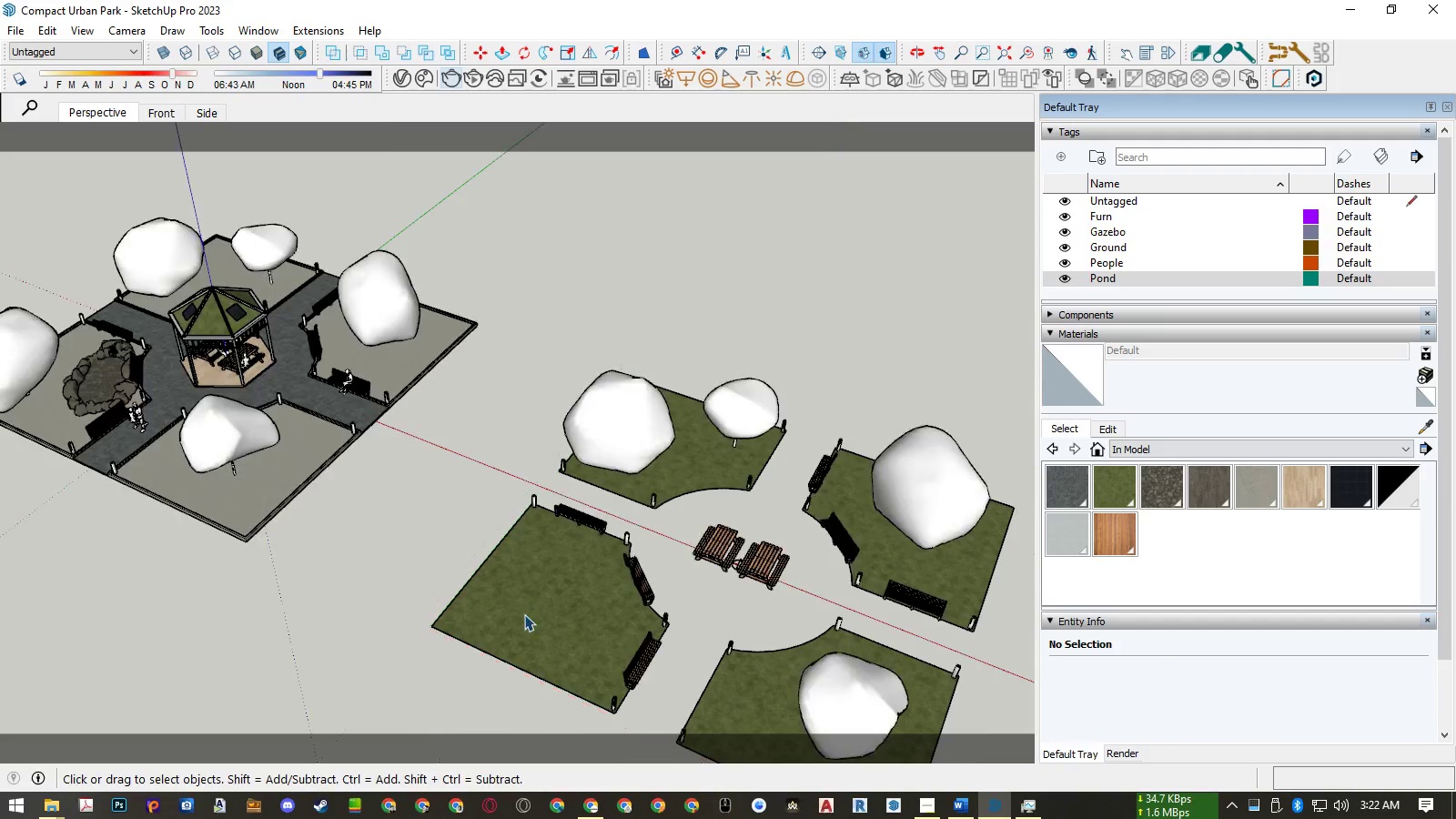 
key(Alt+AltLeft)
 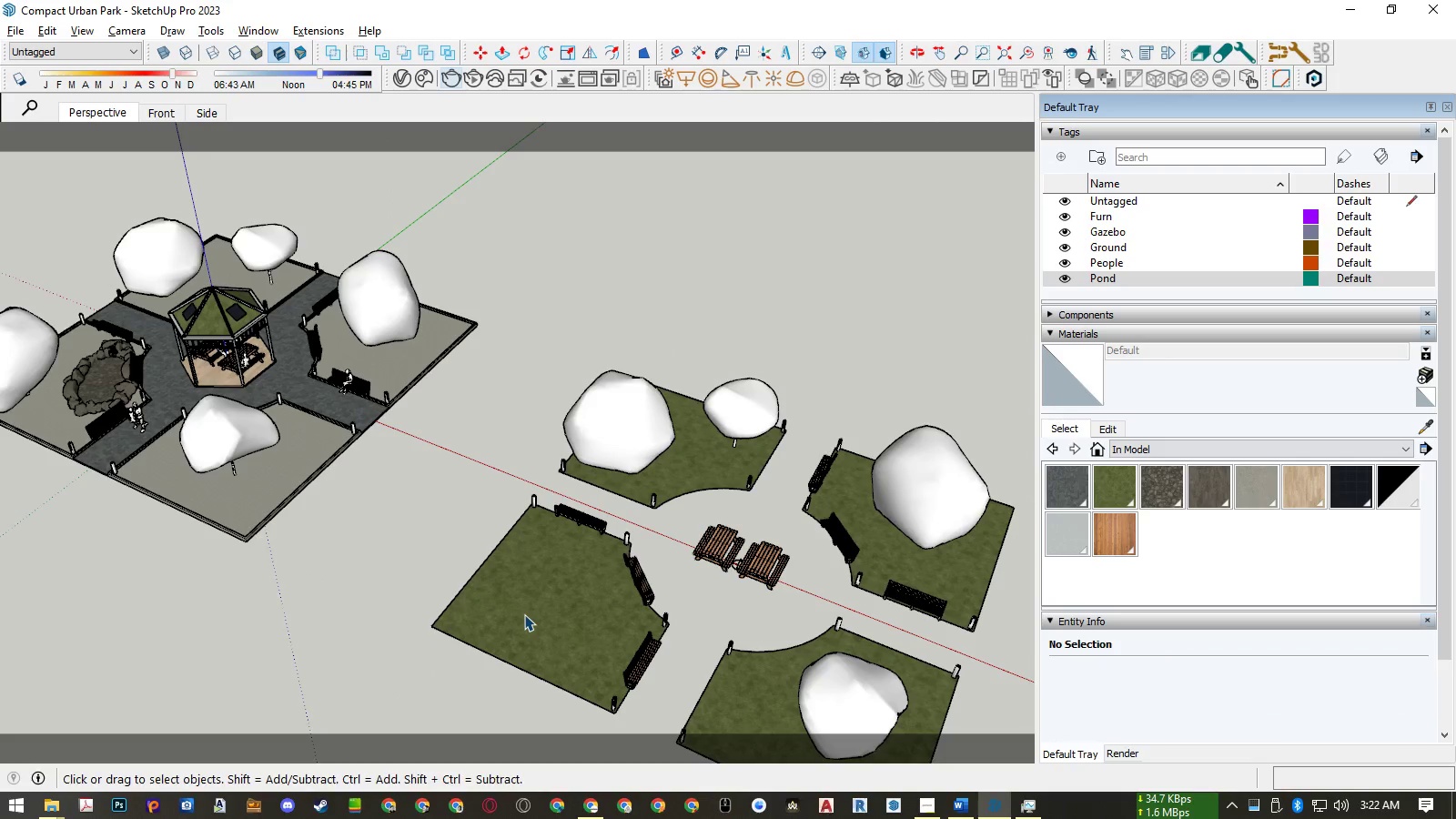 
type(eea)
 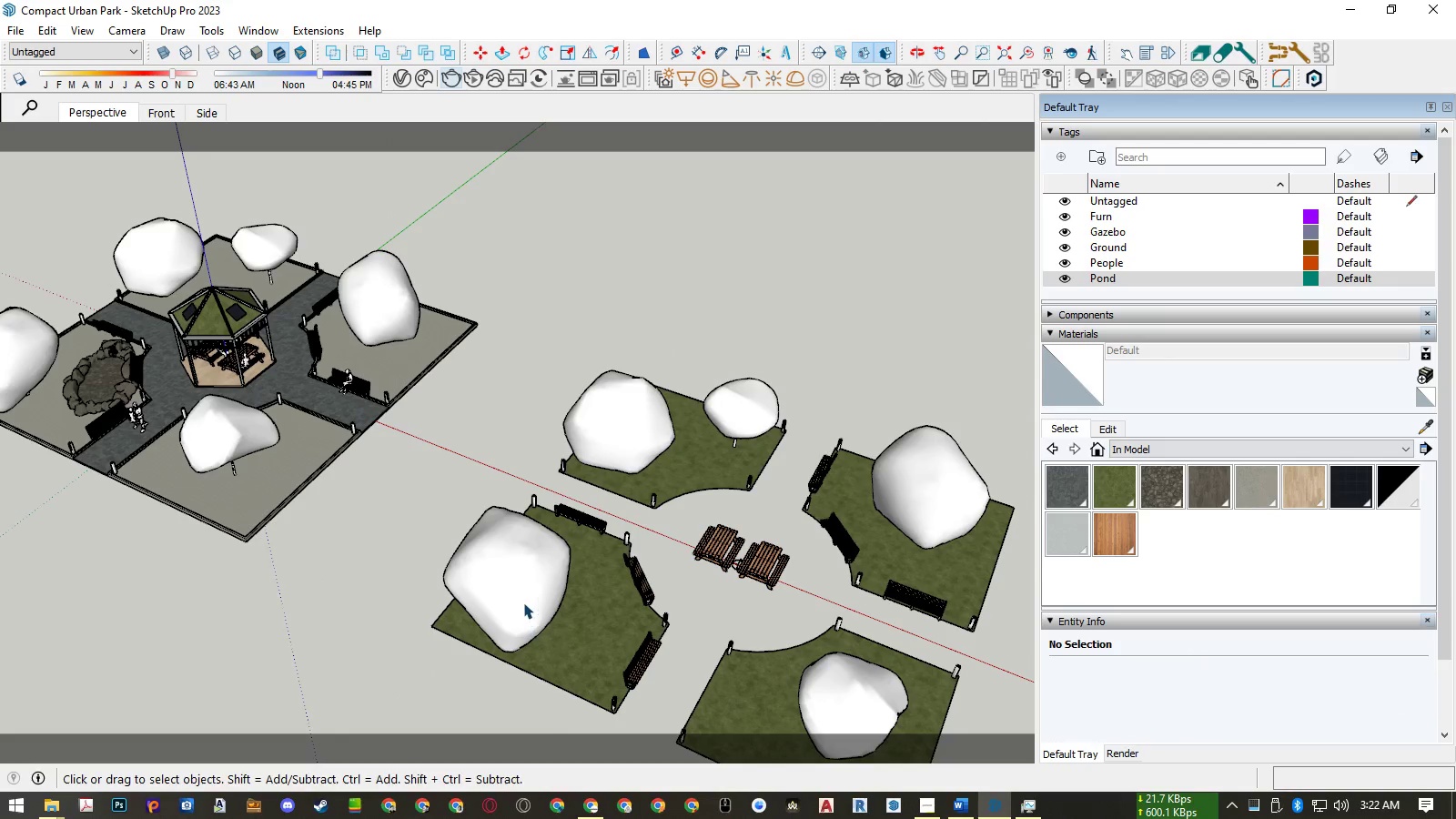 
left_click([522, 592])
 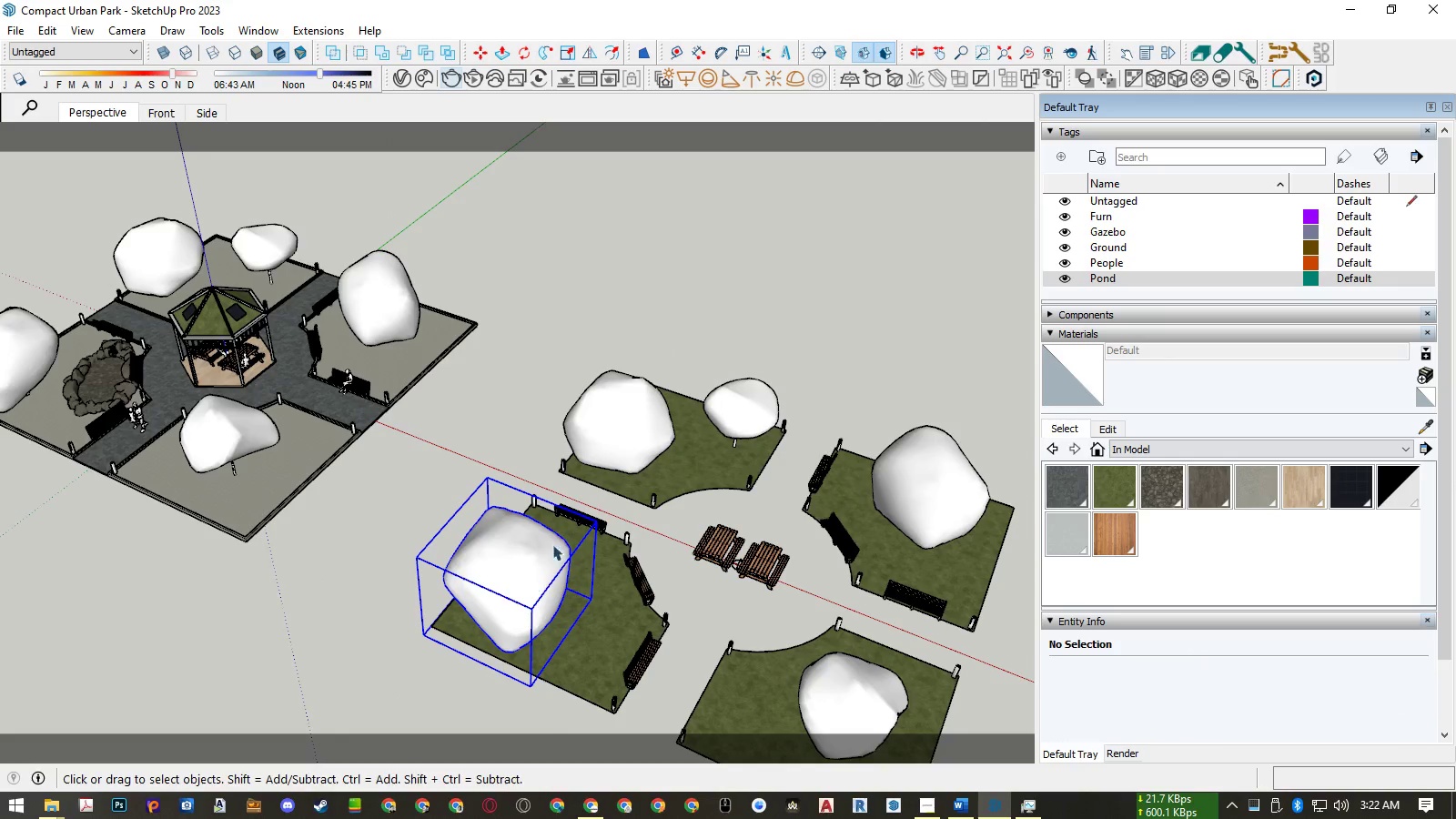 
hold_key(key=ControlLeft, duration=1.53)
left_click([621, 437])
 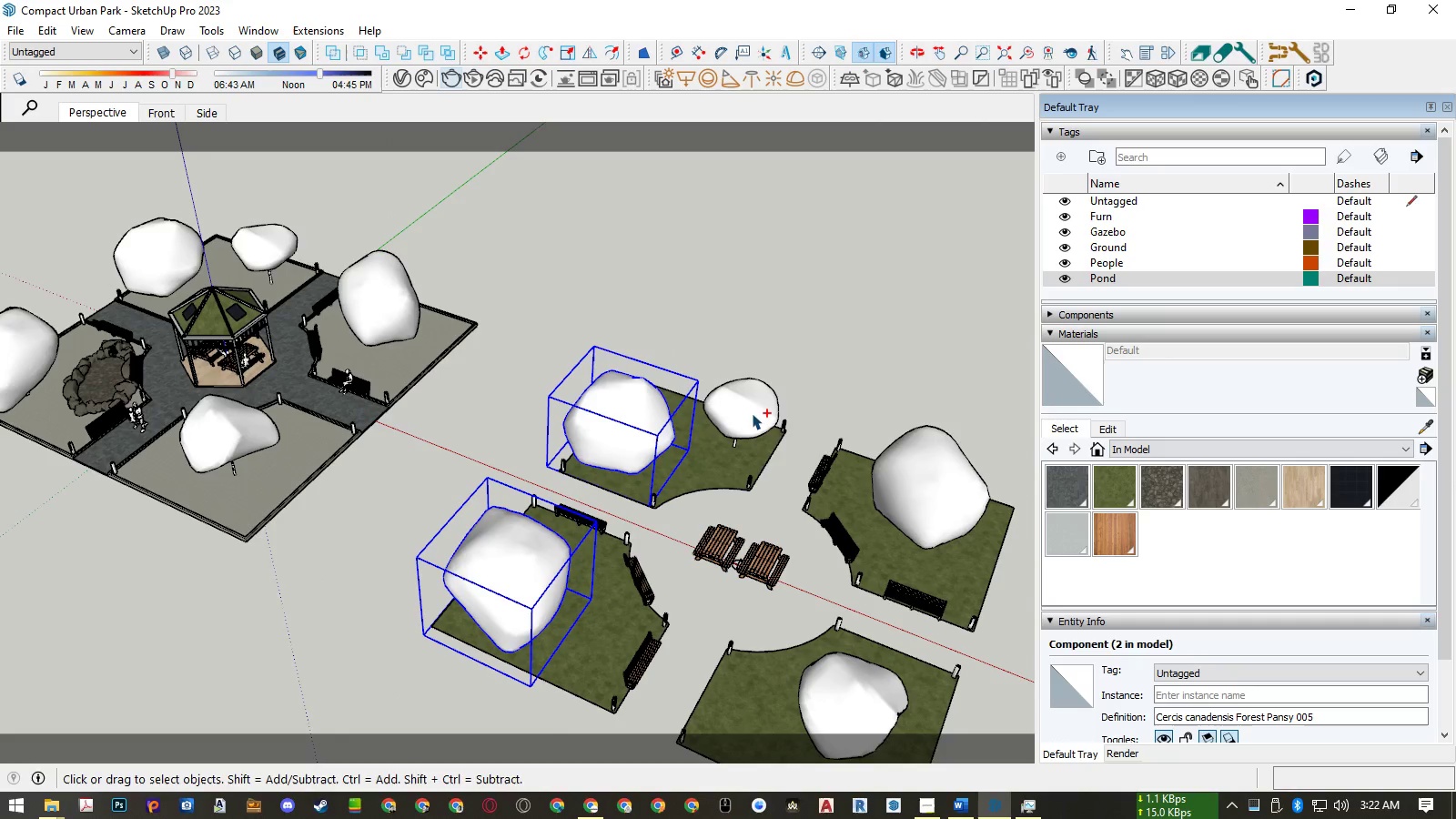 
double_click([752, 413])
 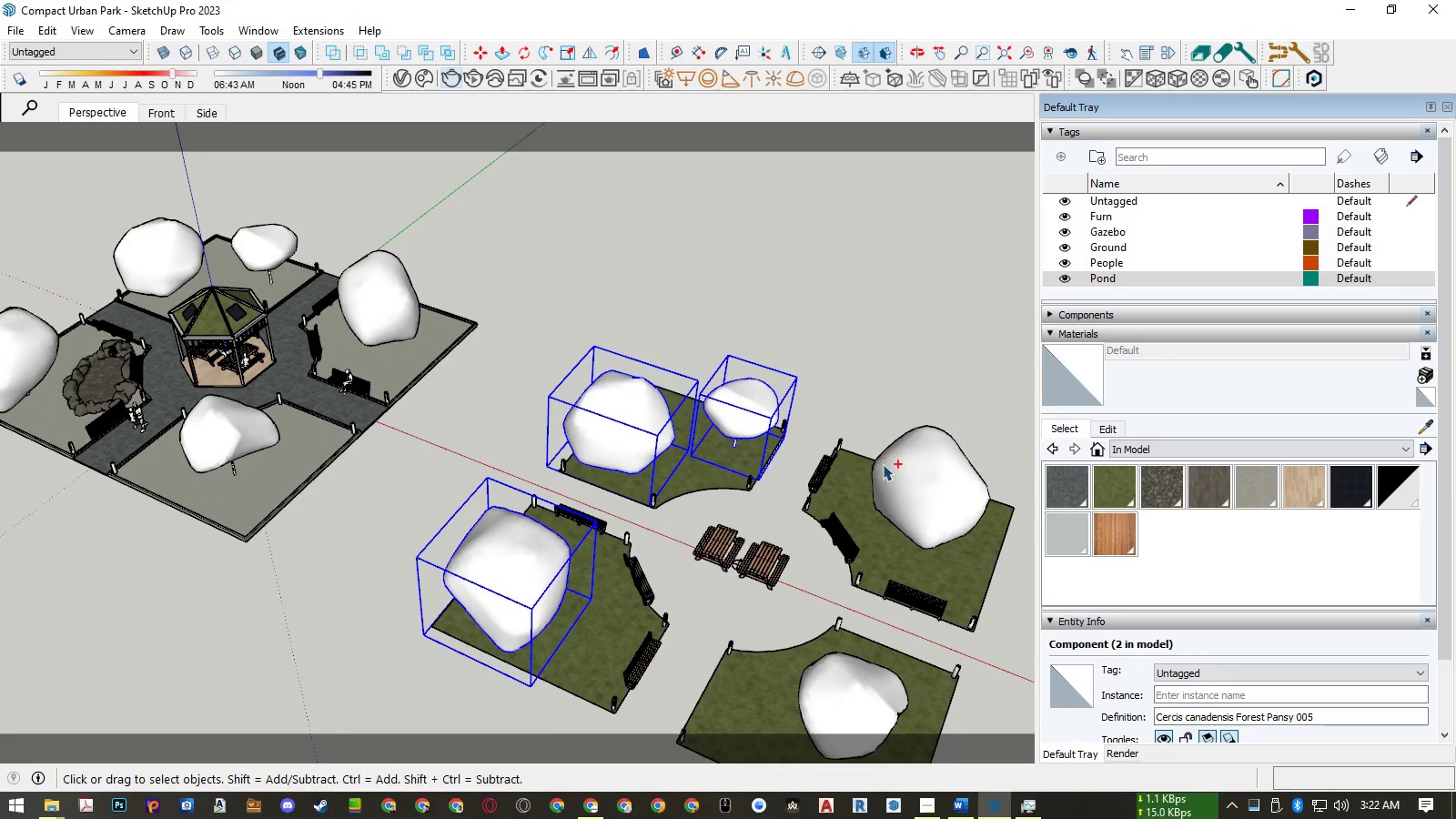 
triple_click([898, 470])
 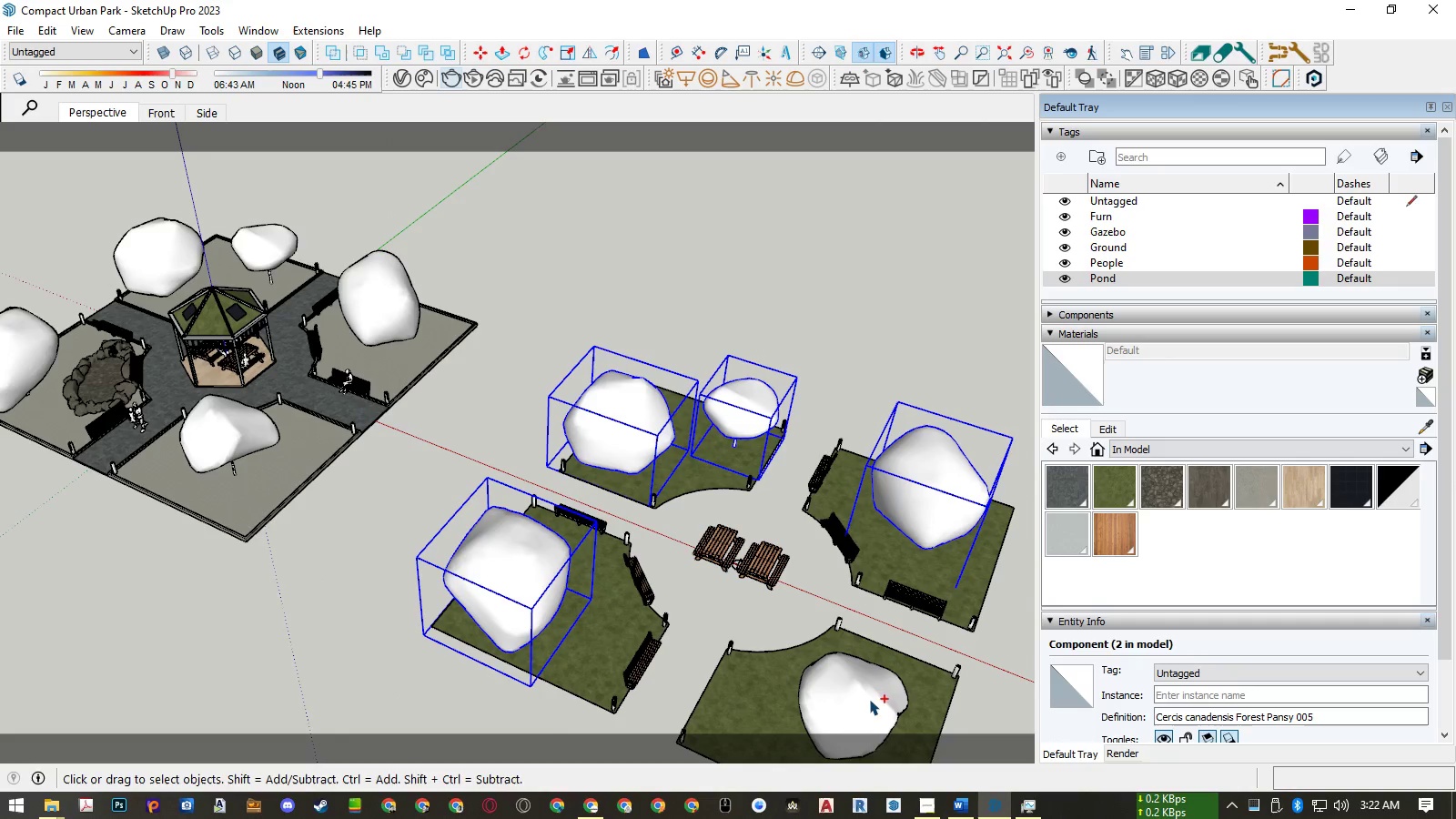 
hold_key(key=ControlLeft, duration=0.46)
triple_click([867, 704])
 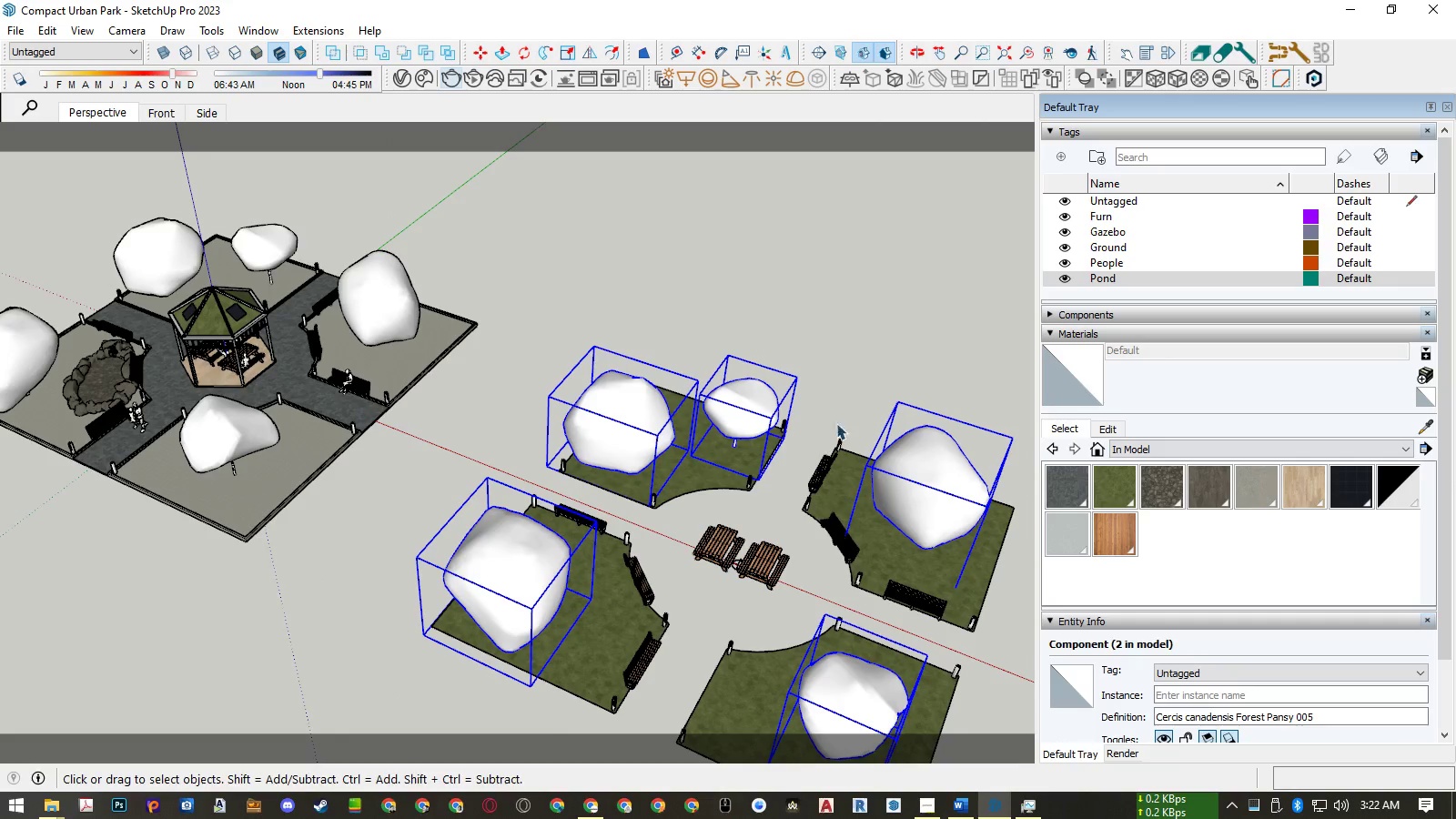 
key(M)
 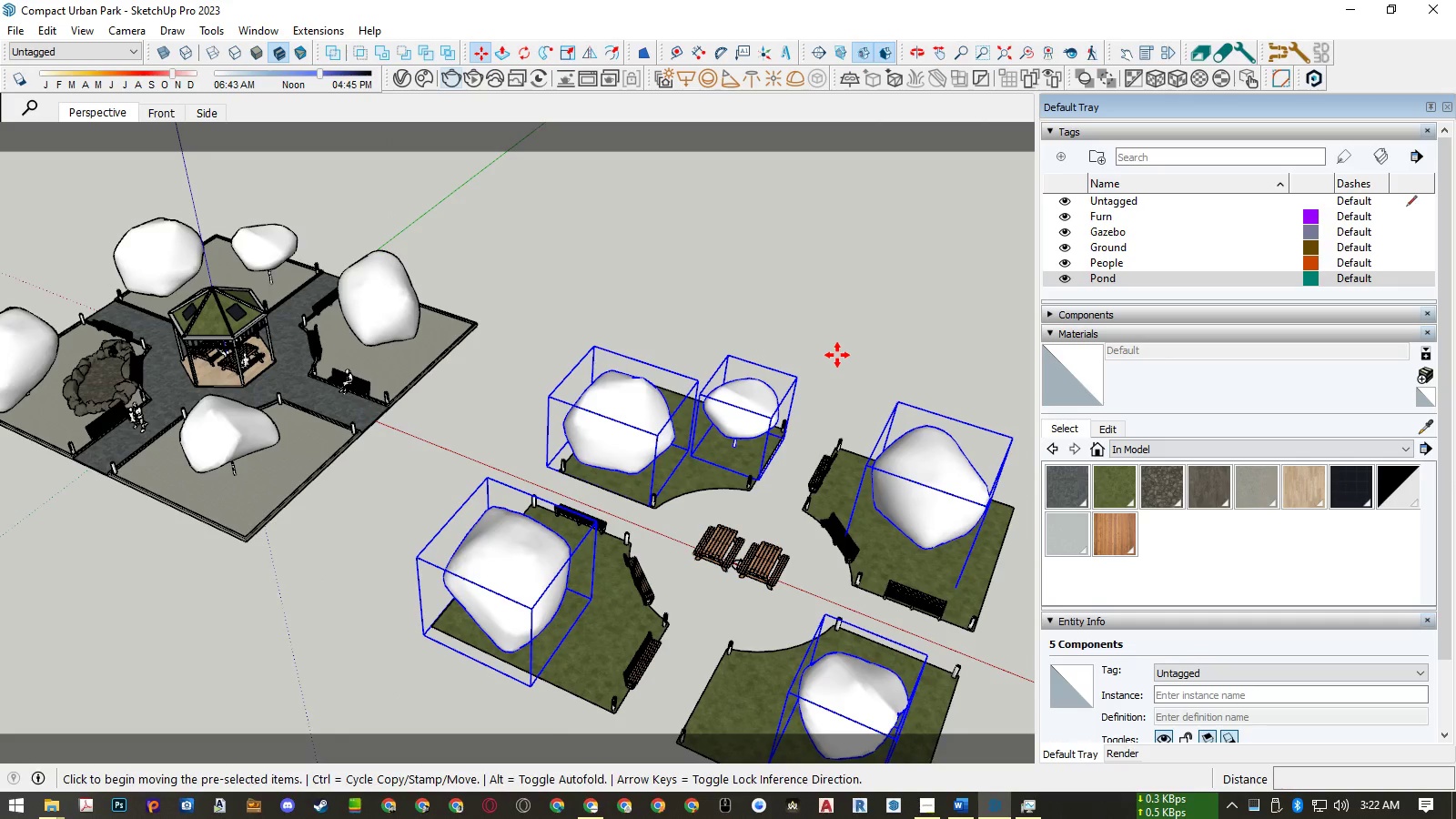 
left_click([837, 355])
 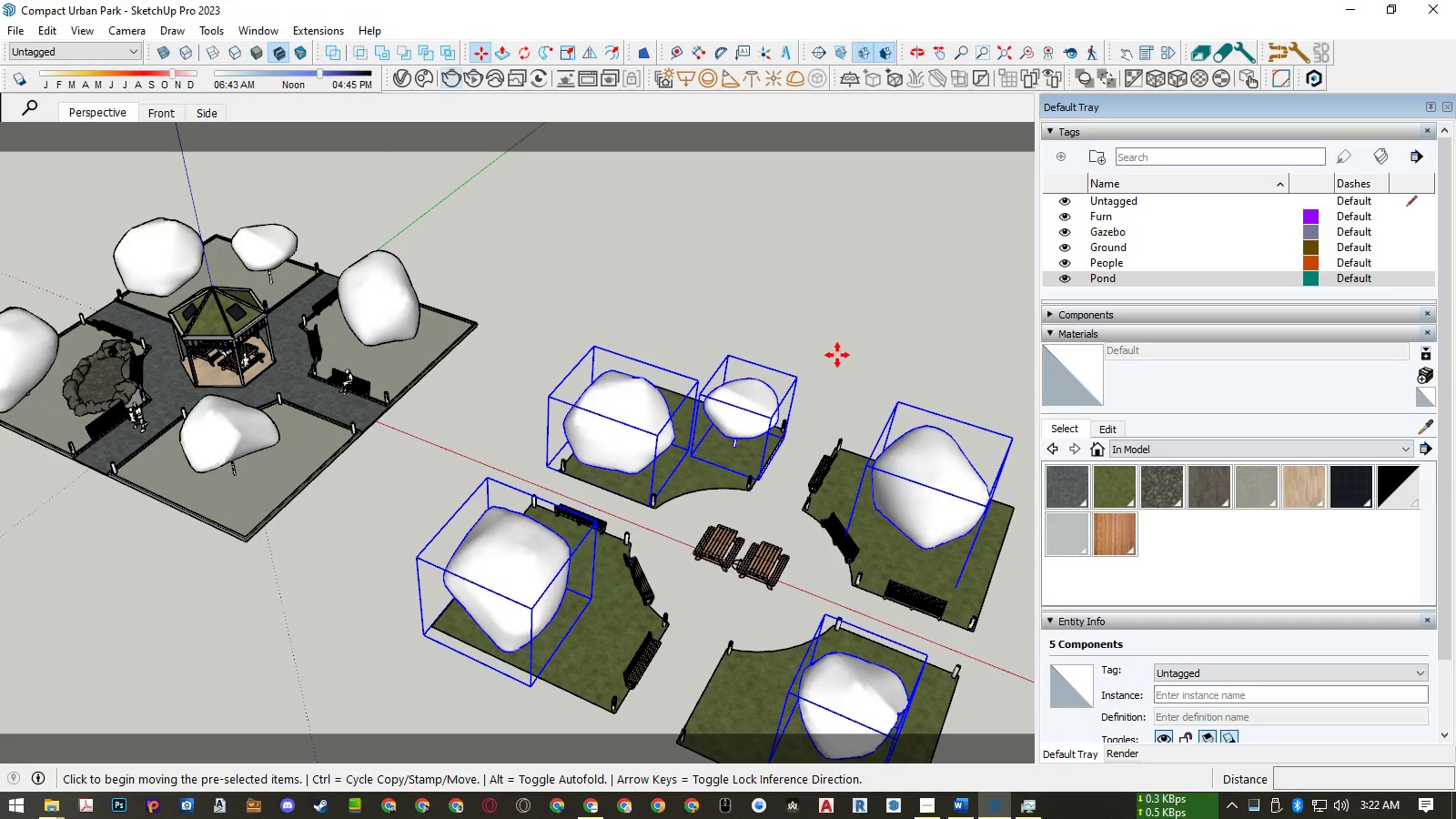 
key(ArrowUp)
 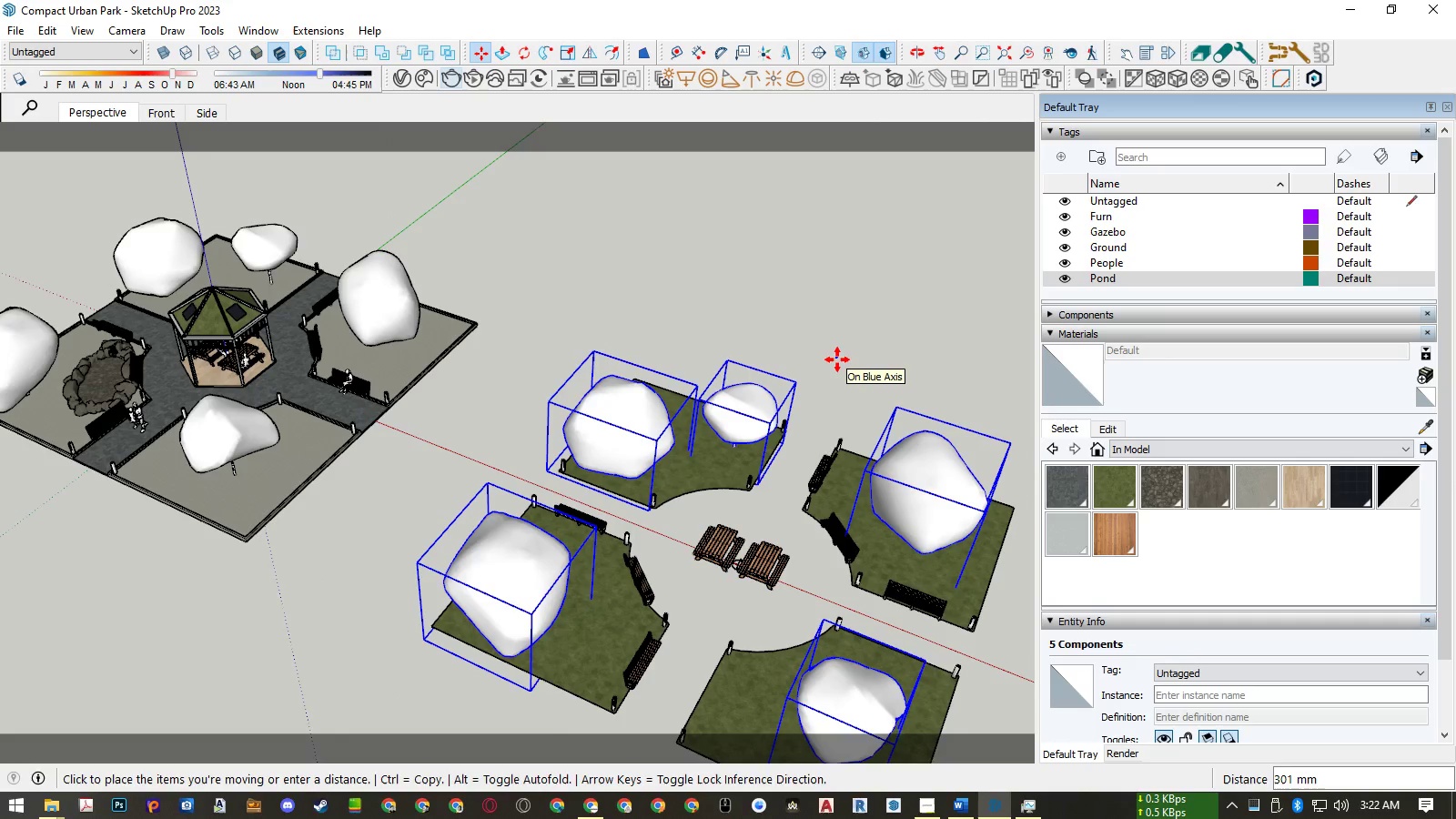 
key(Numpad2)
 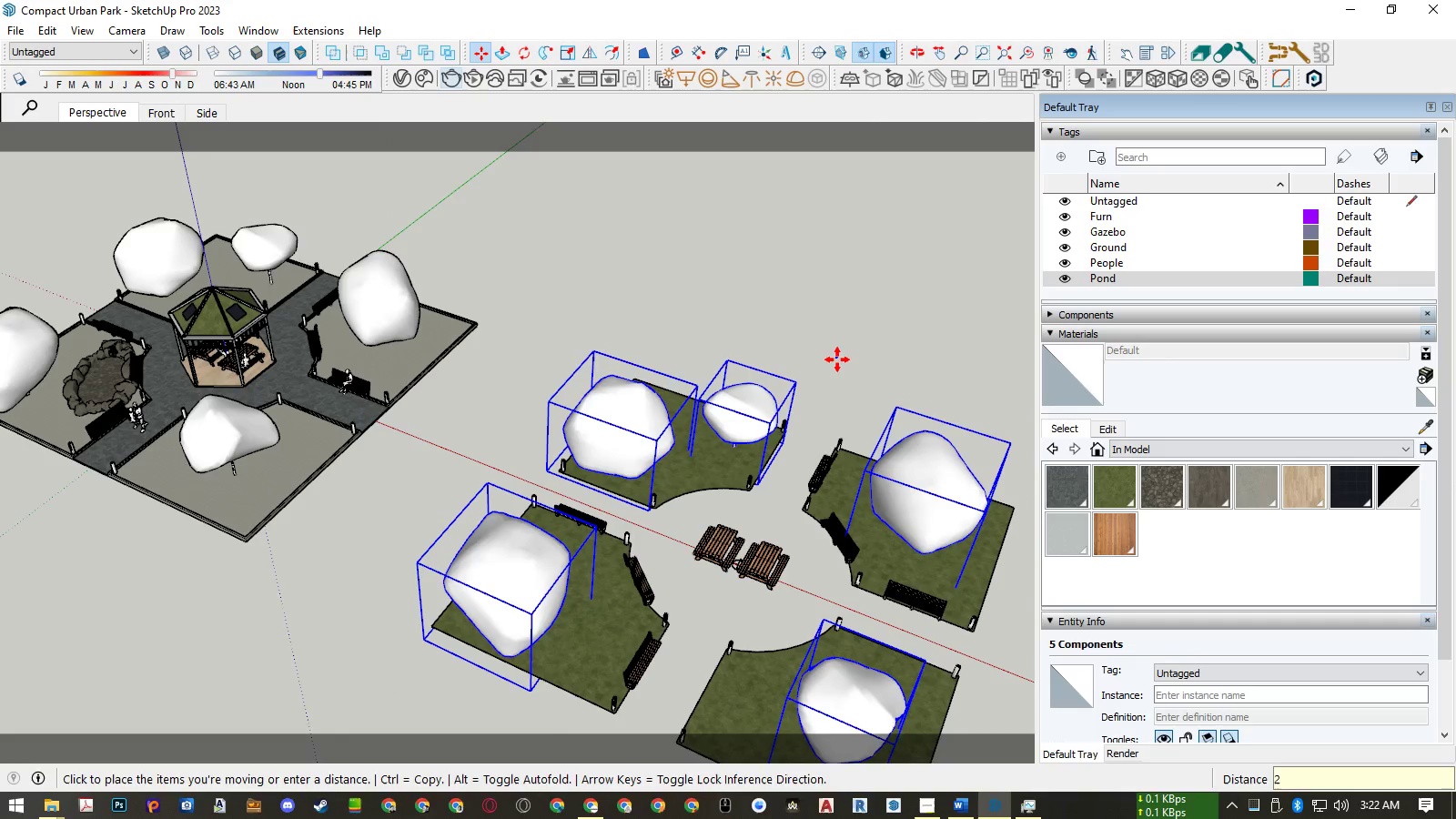 
key(Numpad0)
 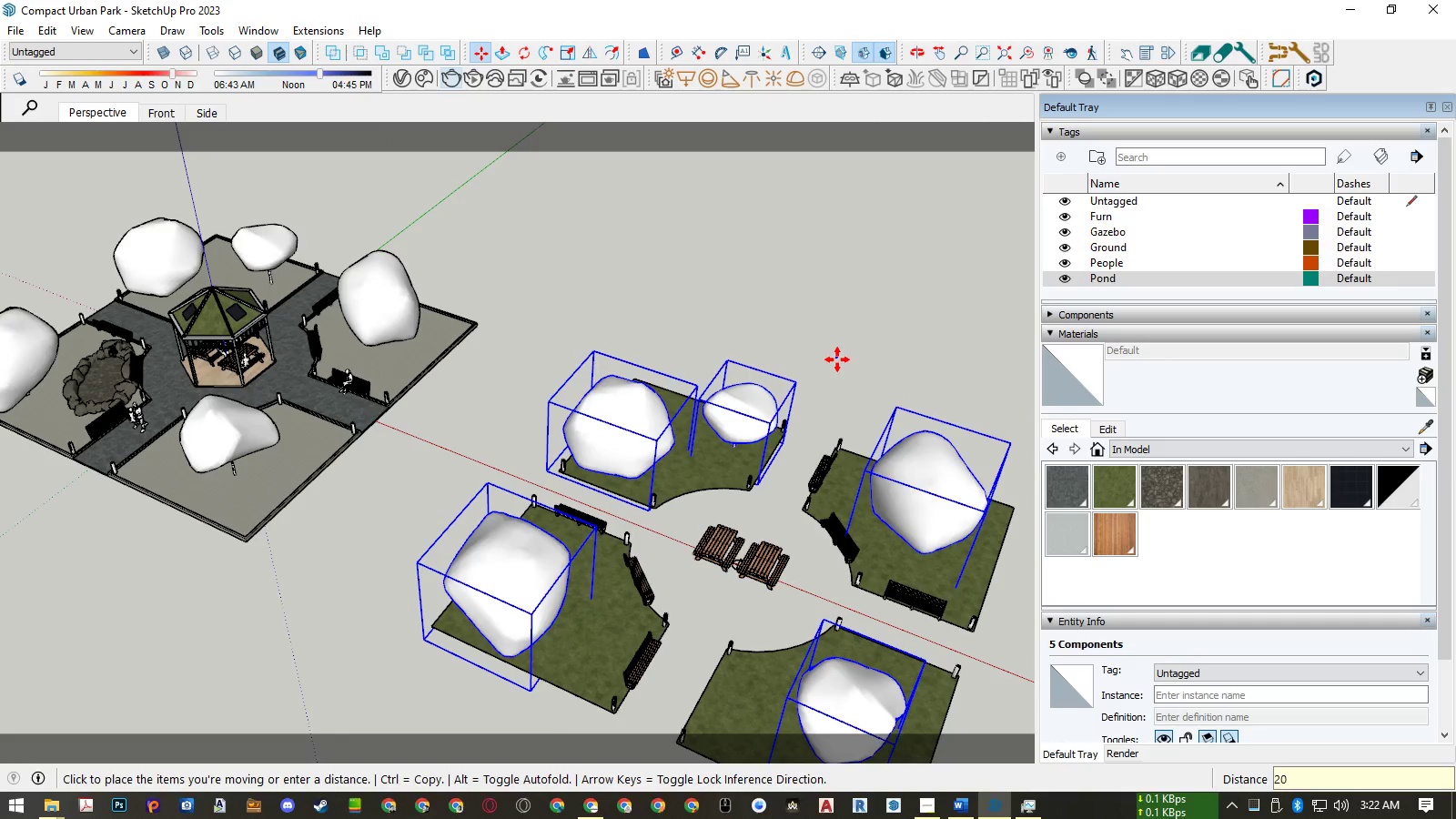 
key(Numpad0)
 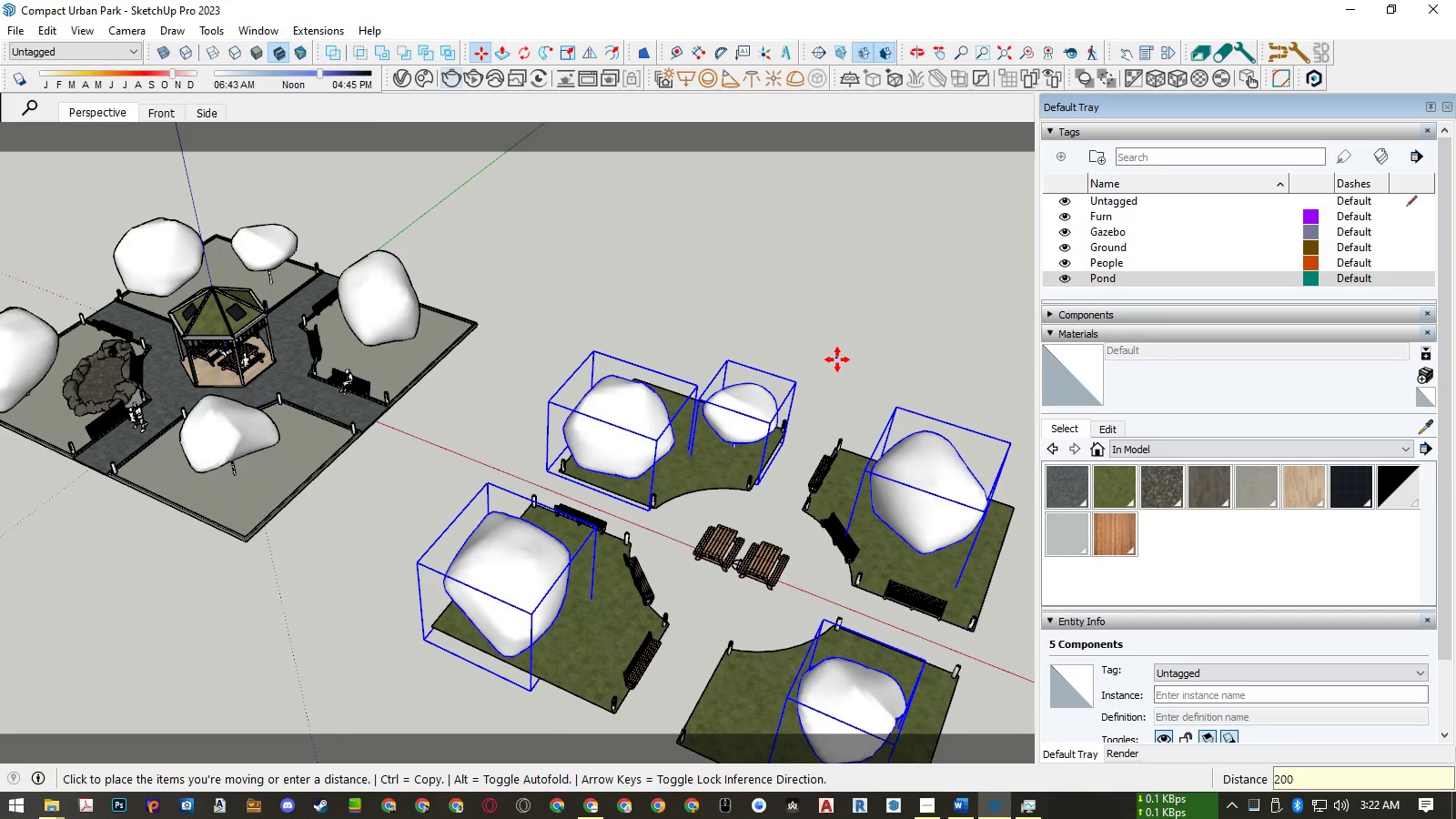 
key(NumpadEnter)
 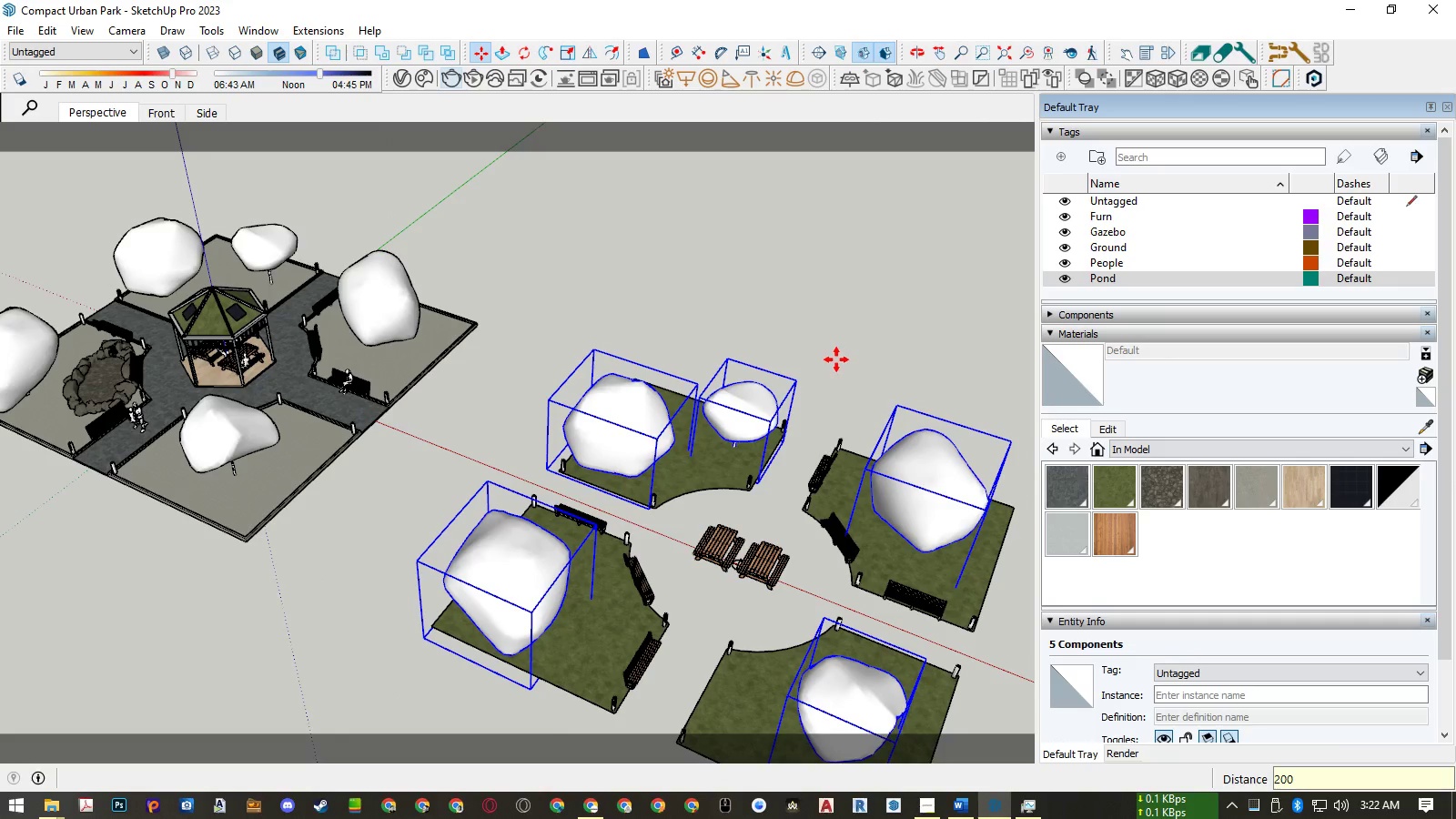 
key(Space)
 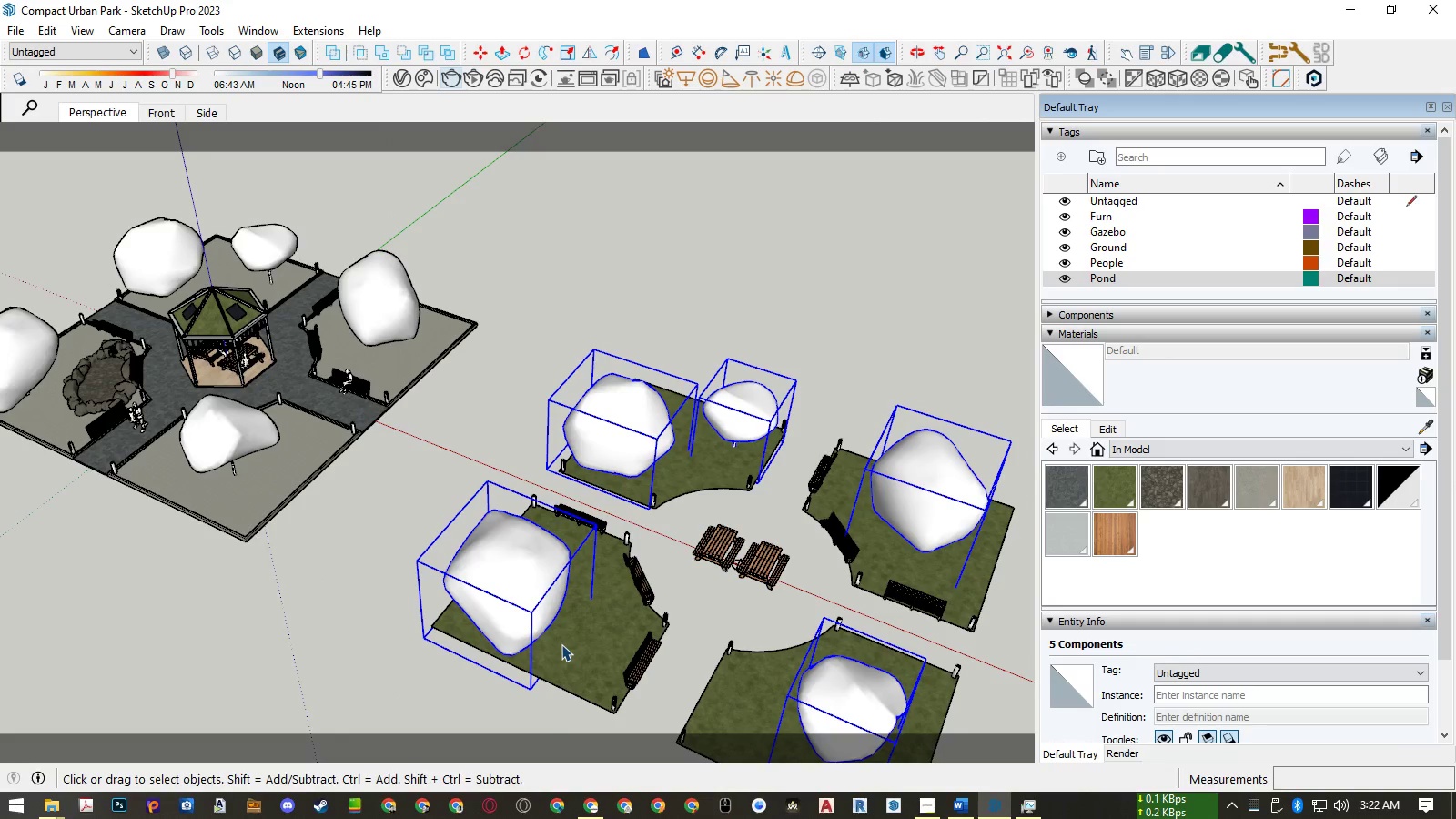 
scroll: coordinate [566, 644], scroll_direction: up, amount: 3.0
 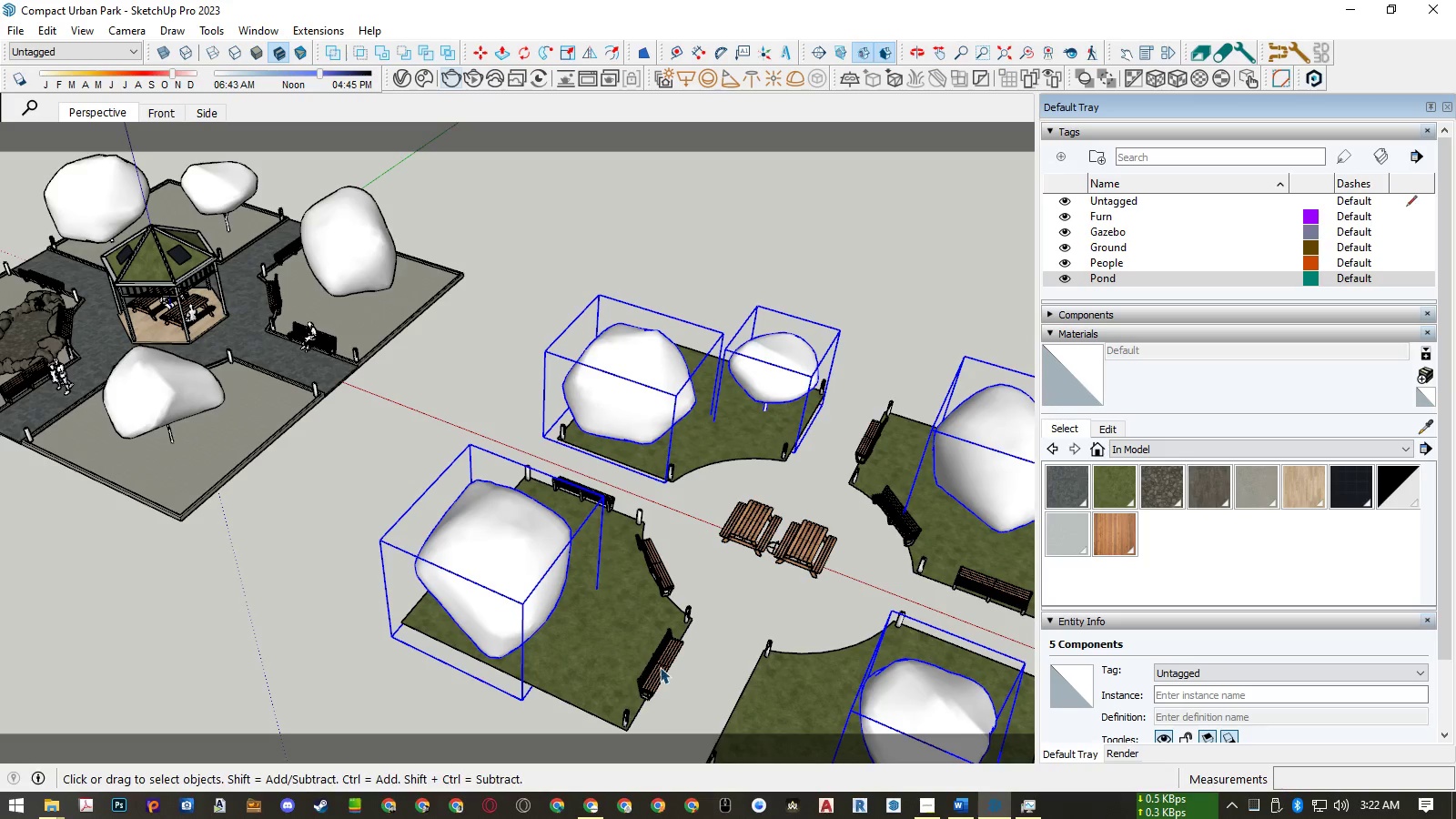 
left_click([661, 667])
 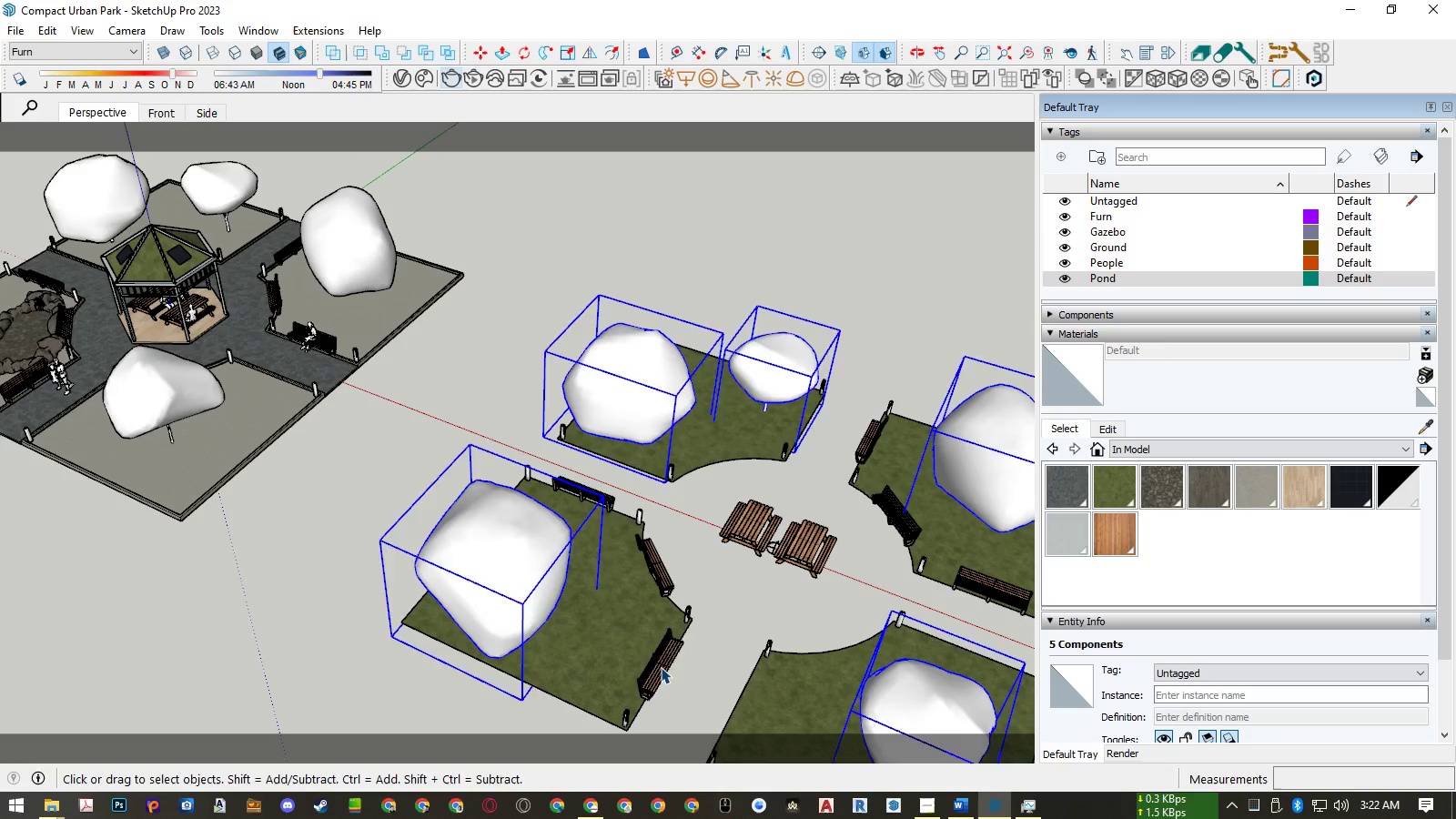 
scroll: coordinate [661, 667], scroll_direction: up, amount: 5.0
 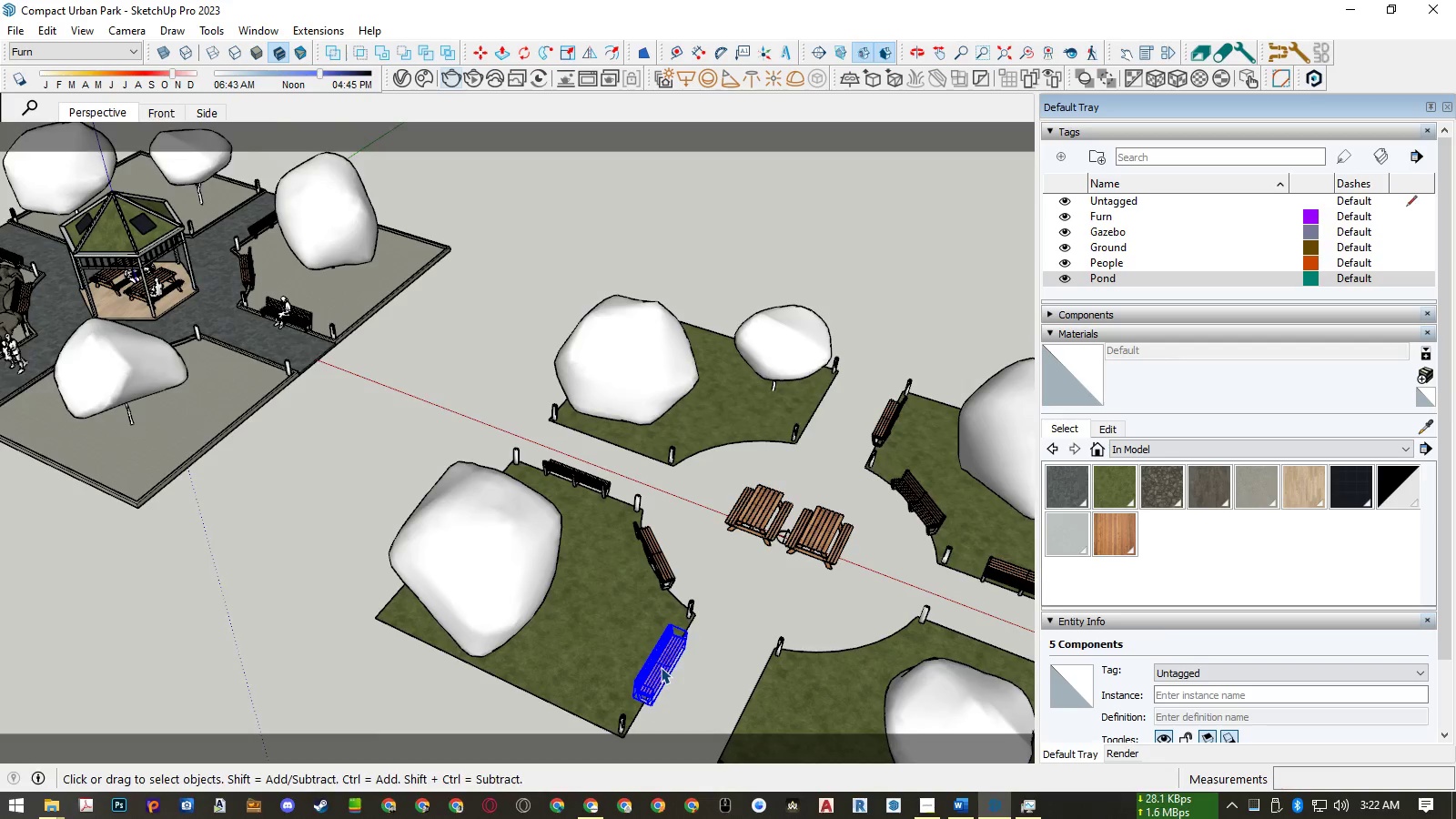 
key(Delete)
 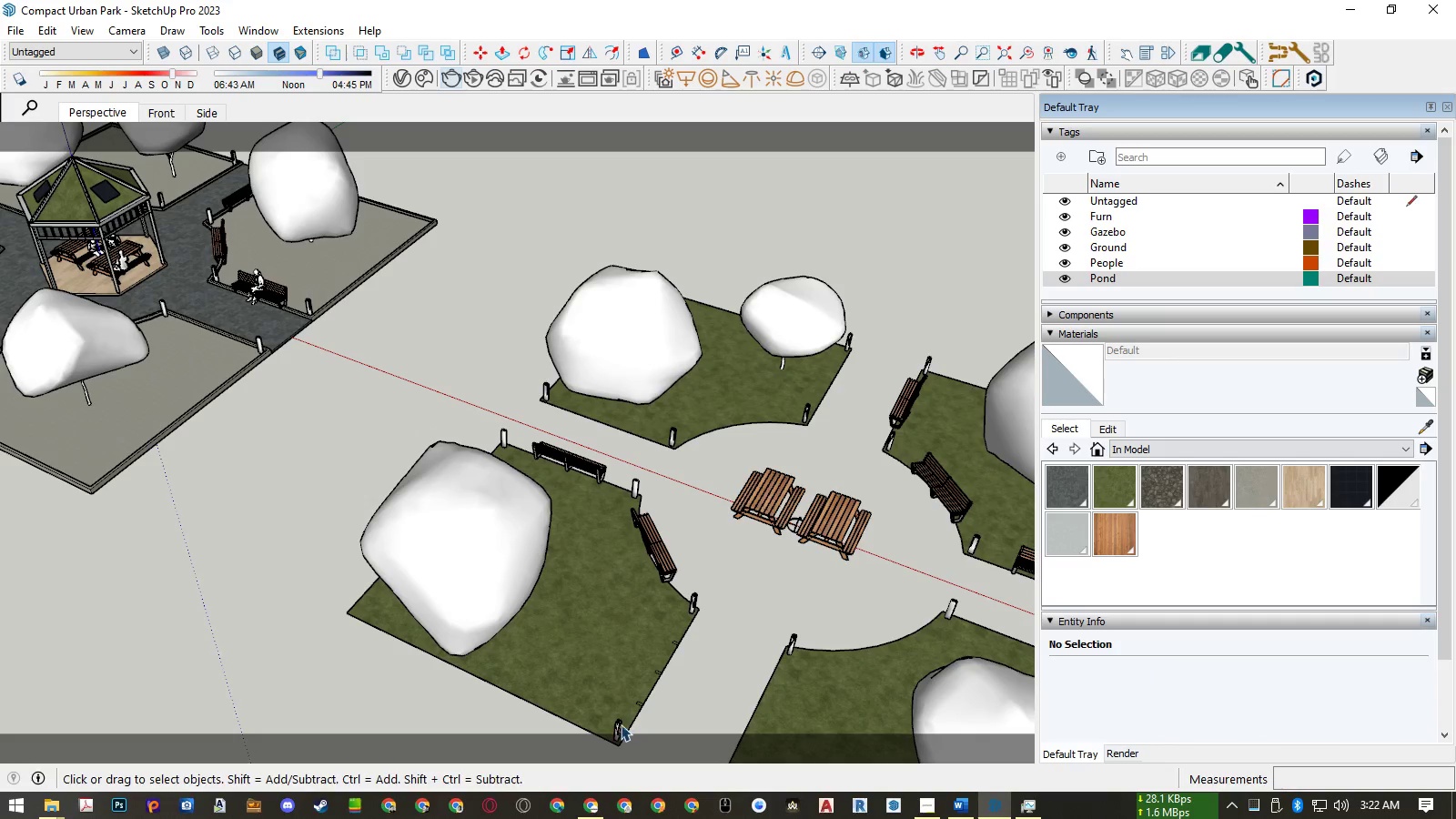 
left_click([616, 726])
 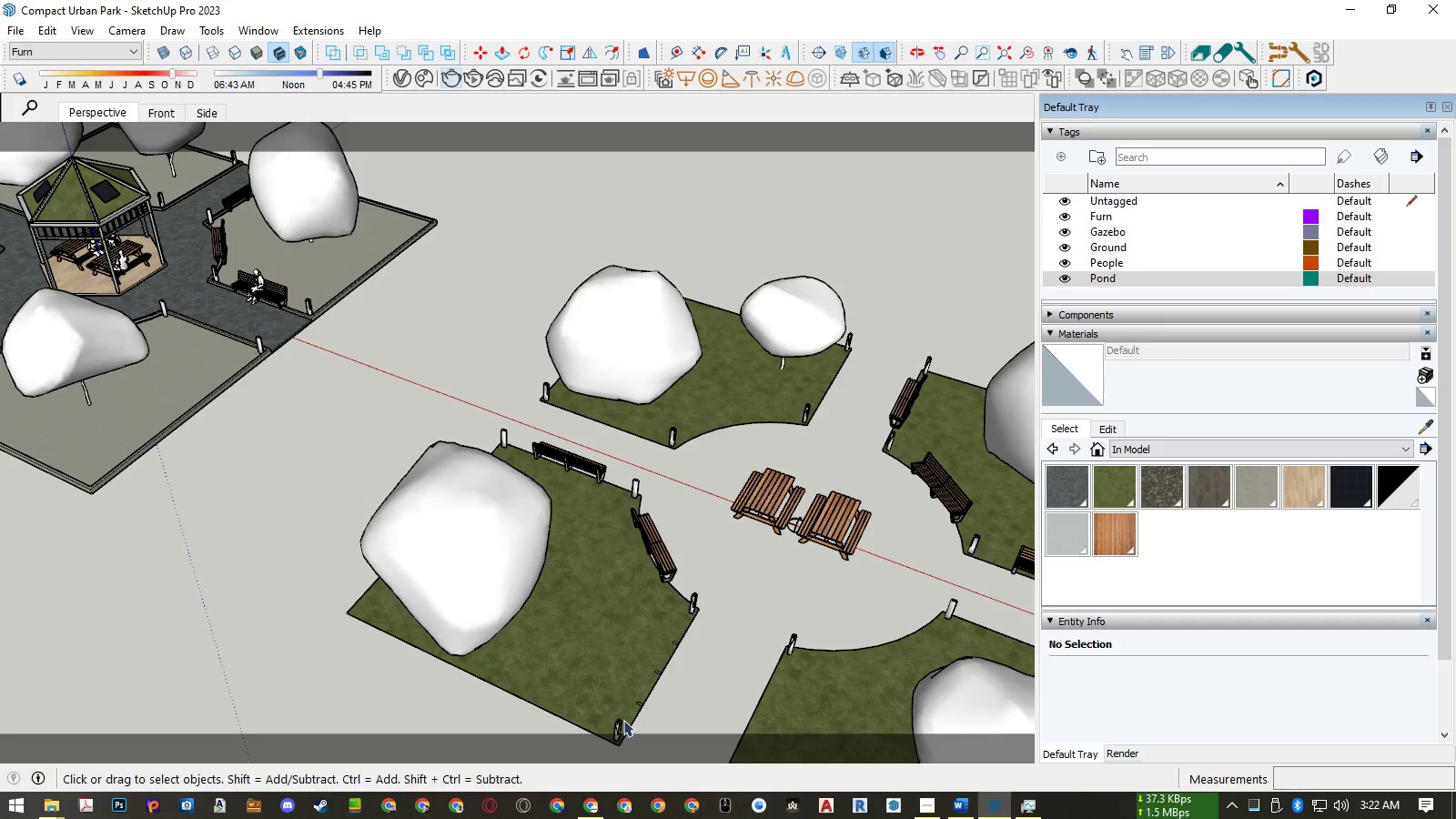 
key(Delete)
 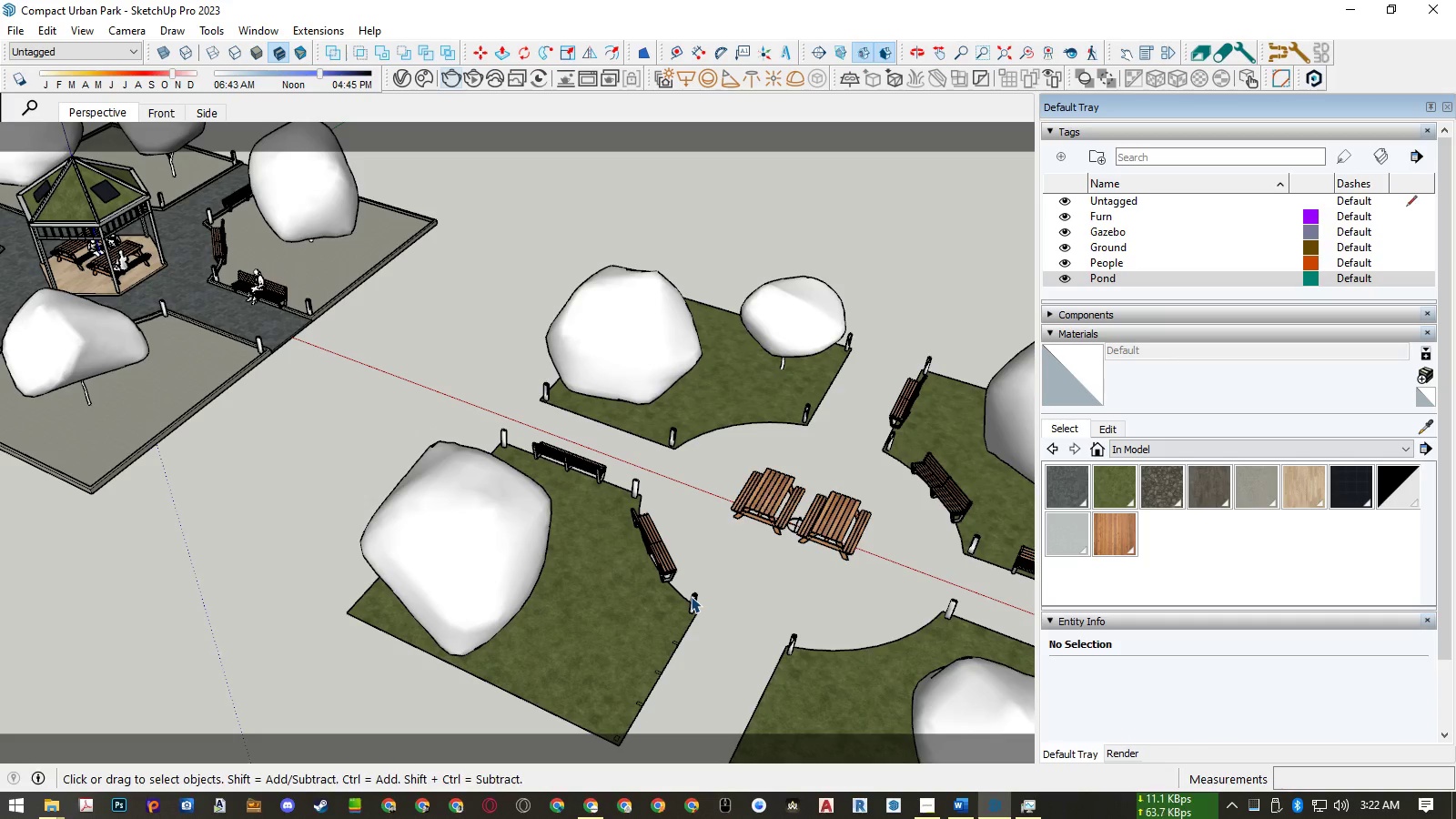 
left_click([691, 596])
 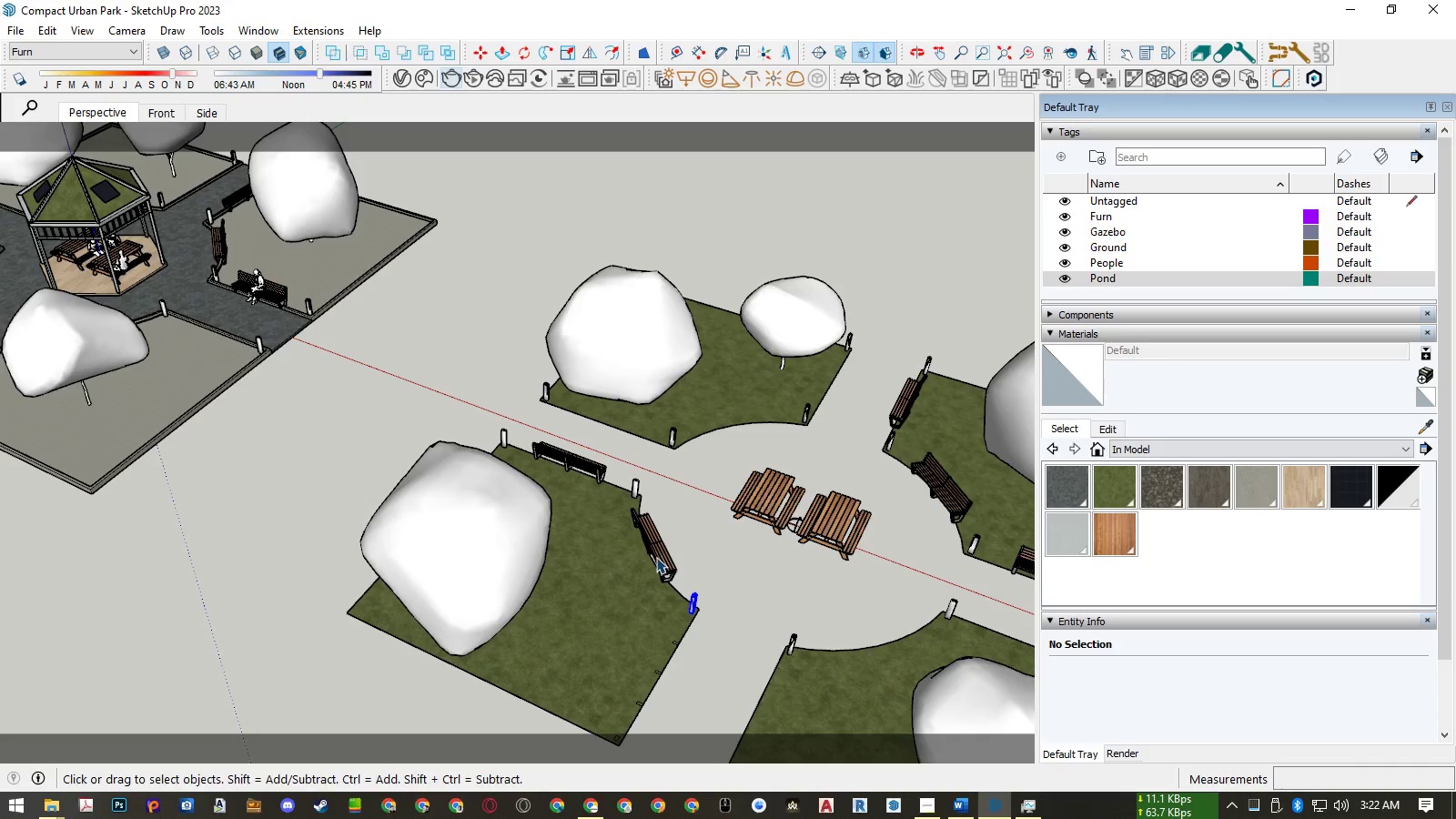 
key(Delete)
 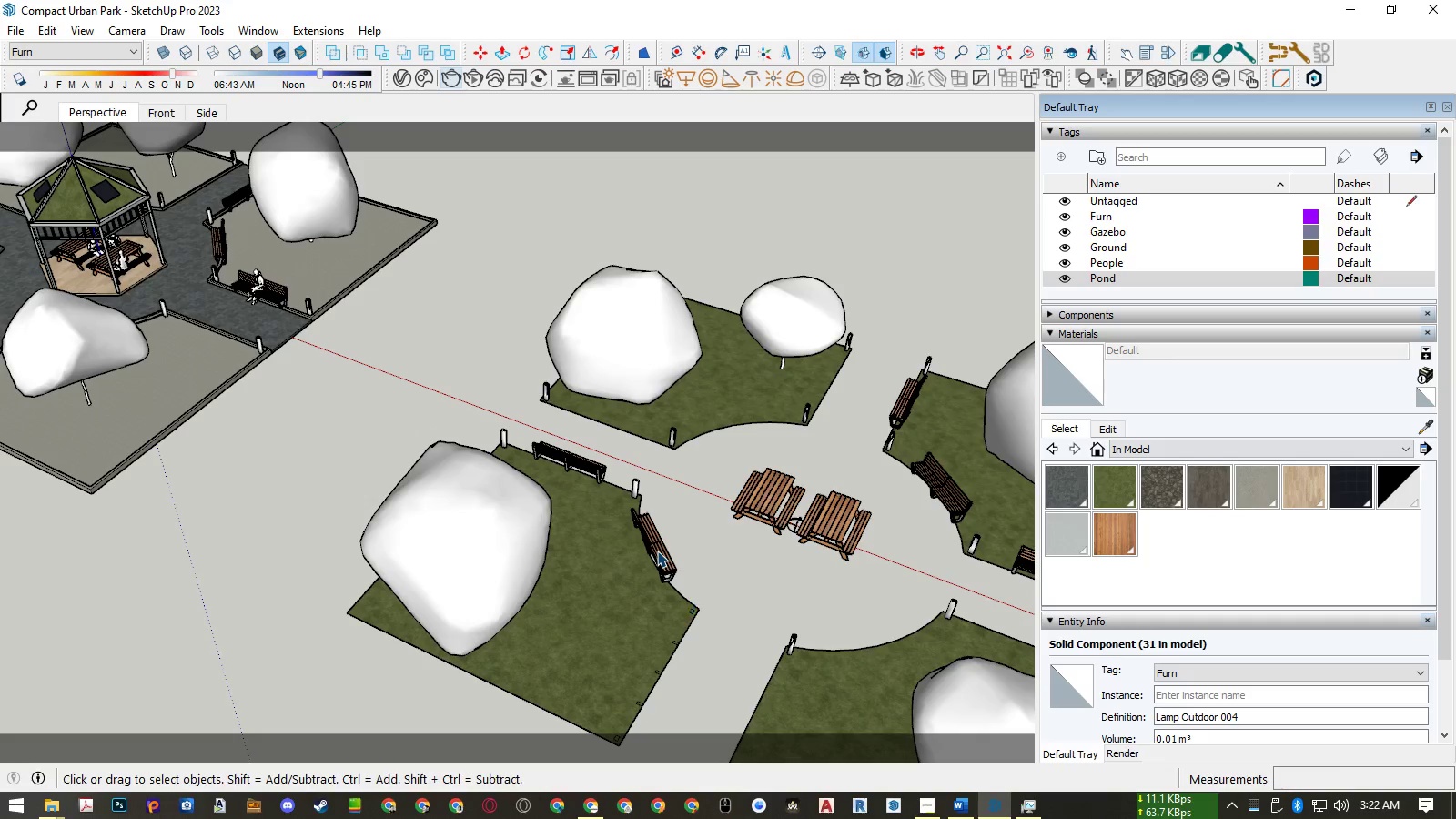 
left_click([657, 551])
 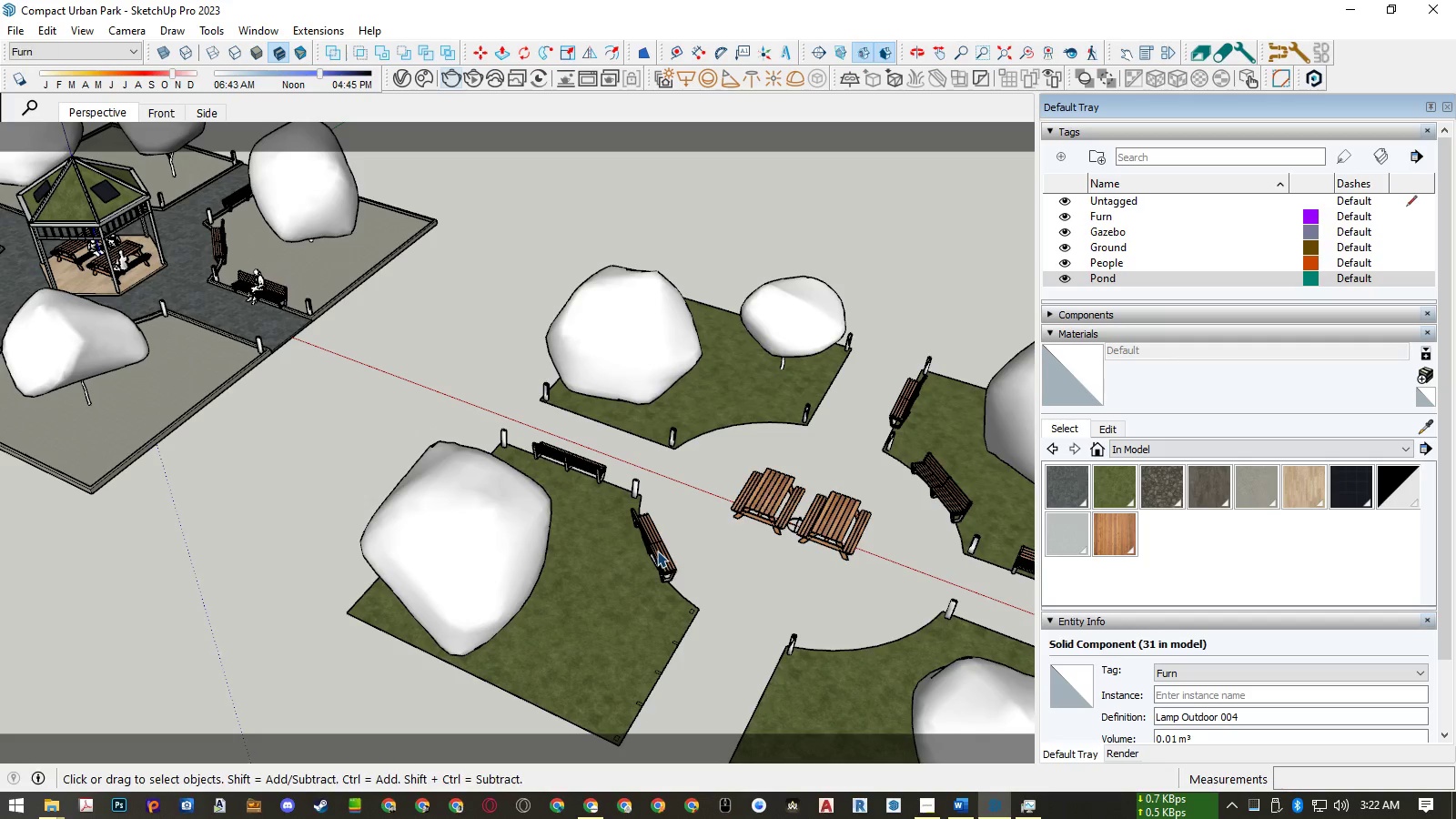 
key(Delete)
 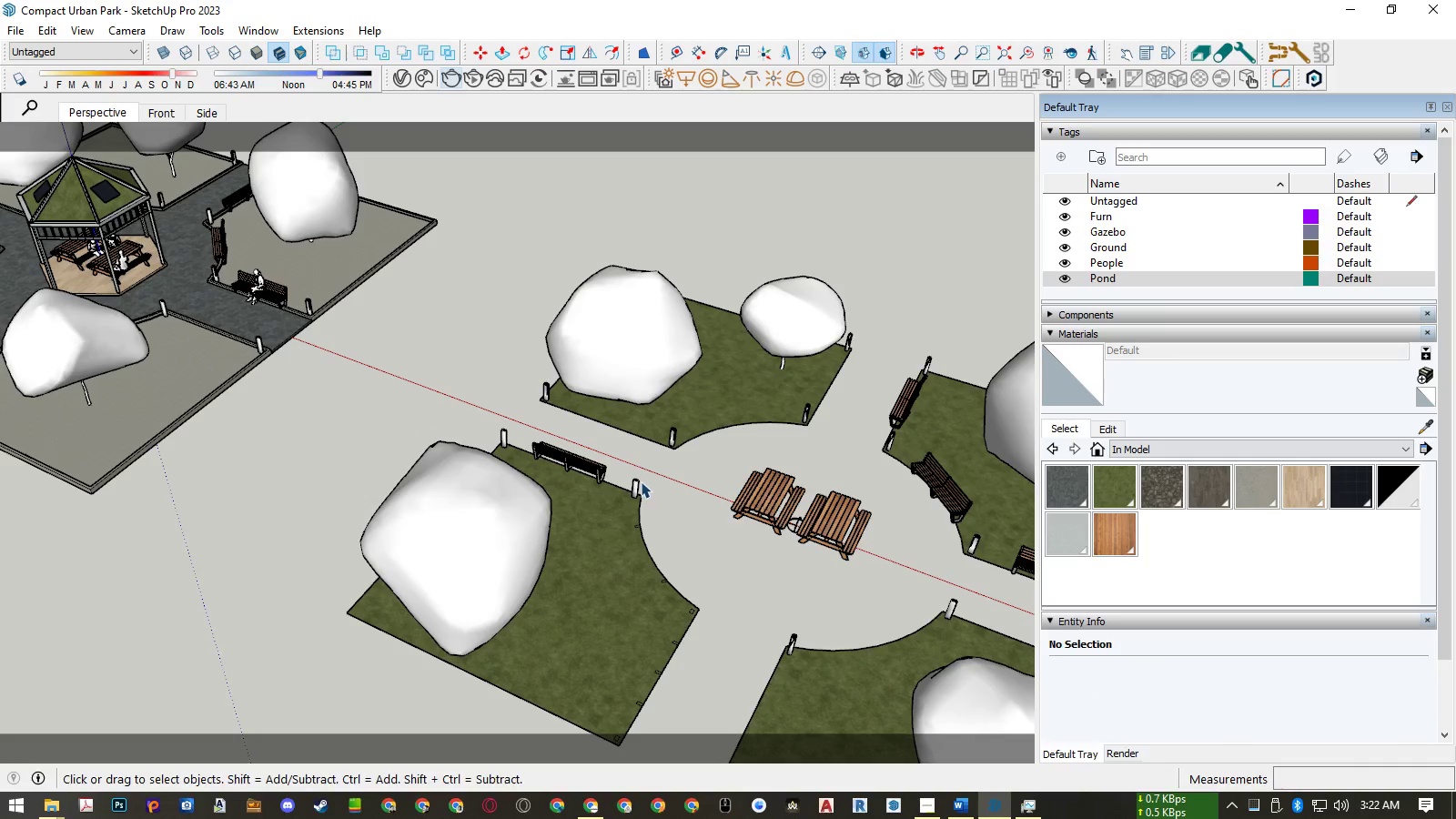 
left_click([634, 486])
 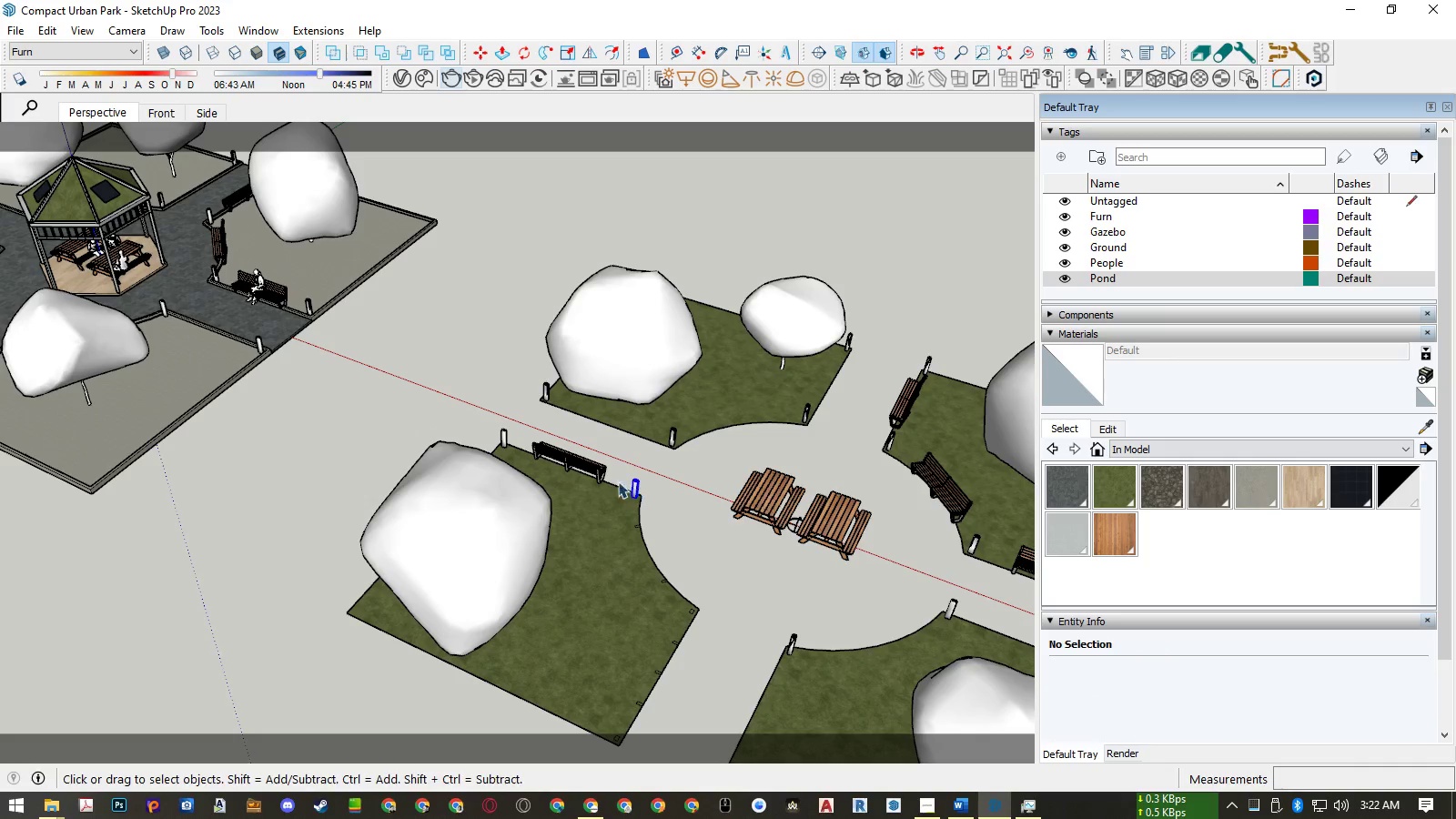 
key(Delete)
 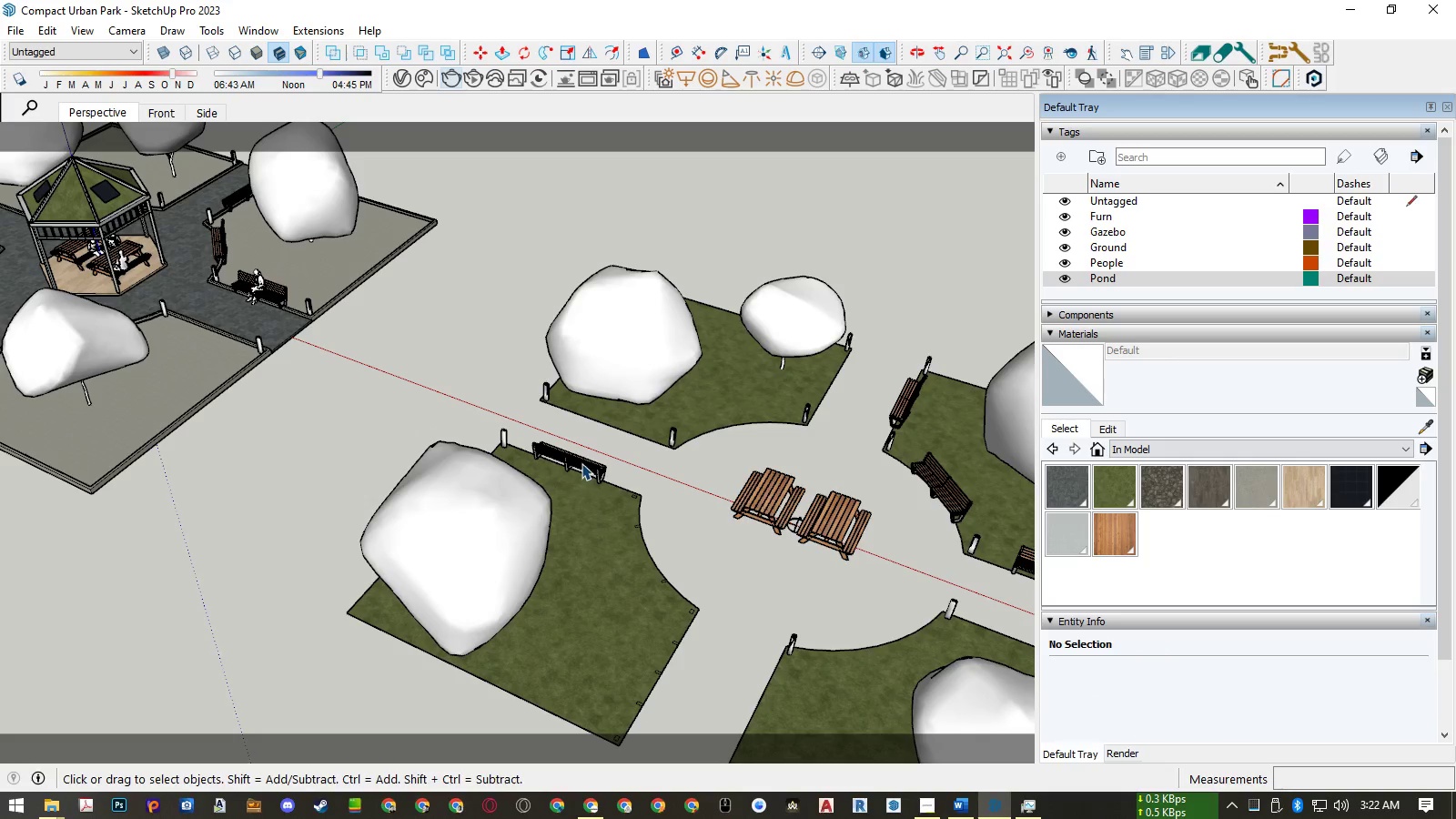 
left_click([581, 462])
 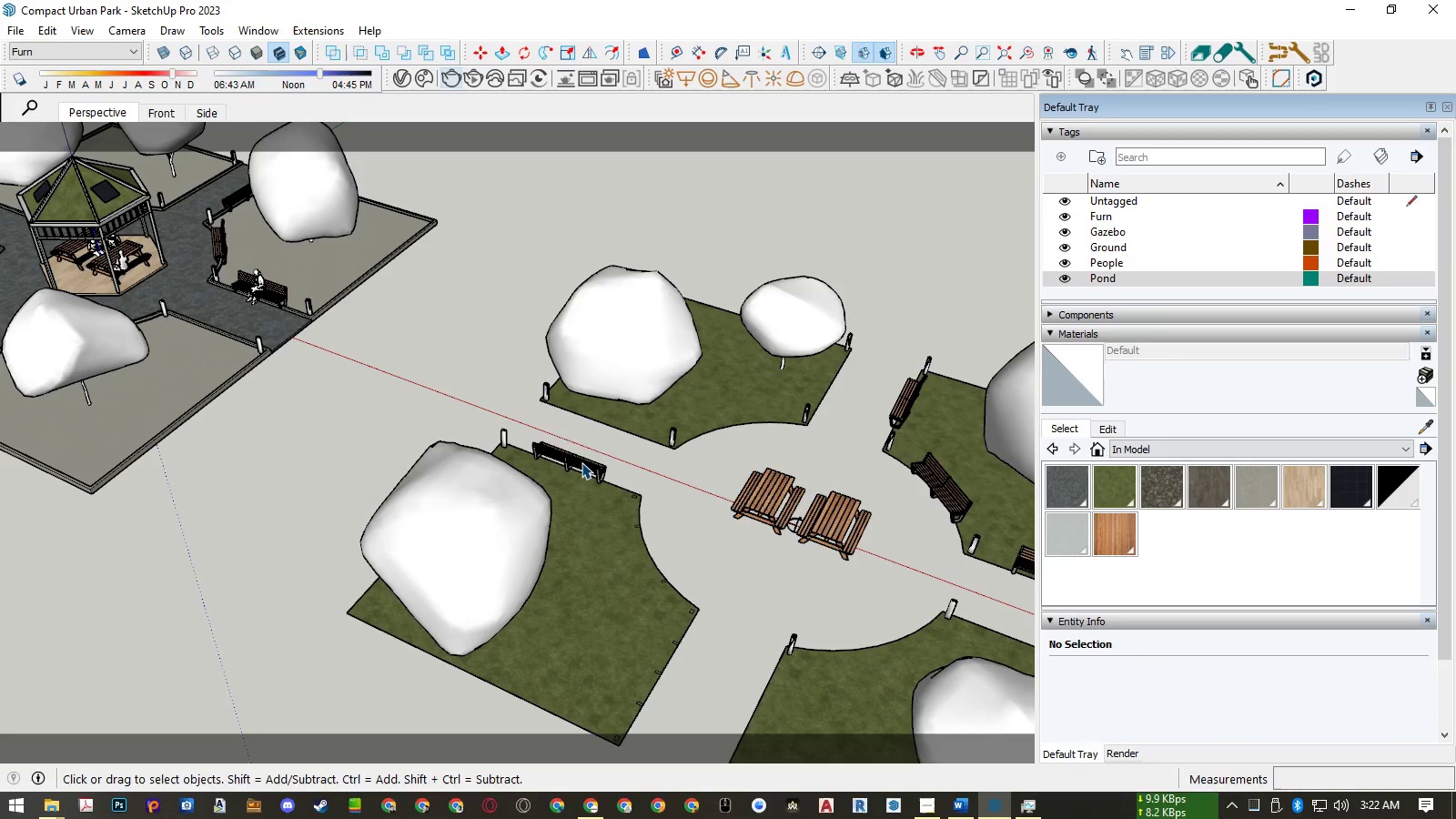 
key(Delete)
 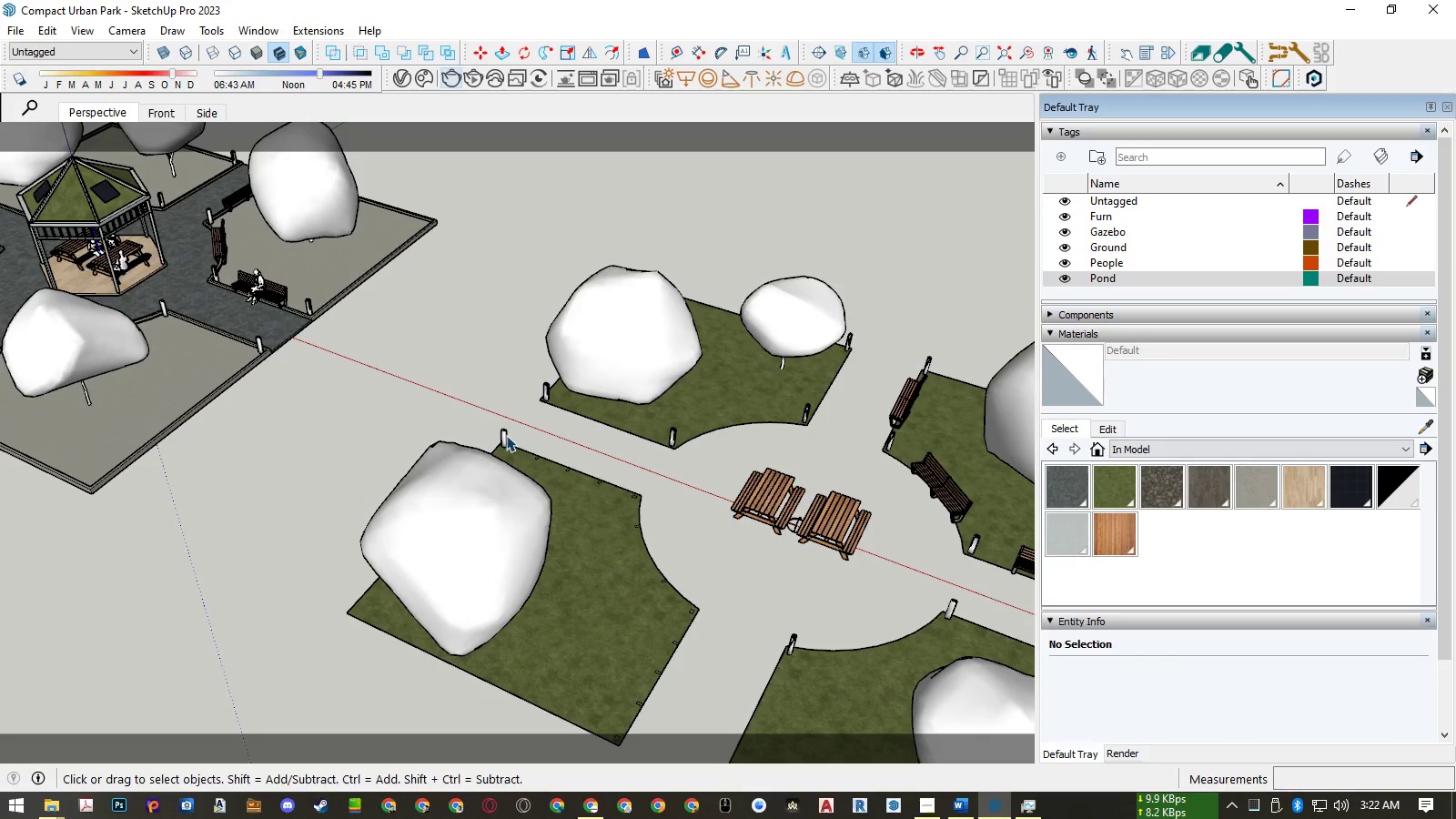 
left_click([502, 433])
 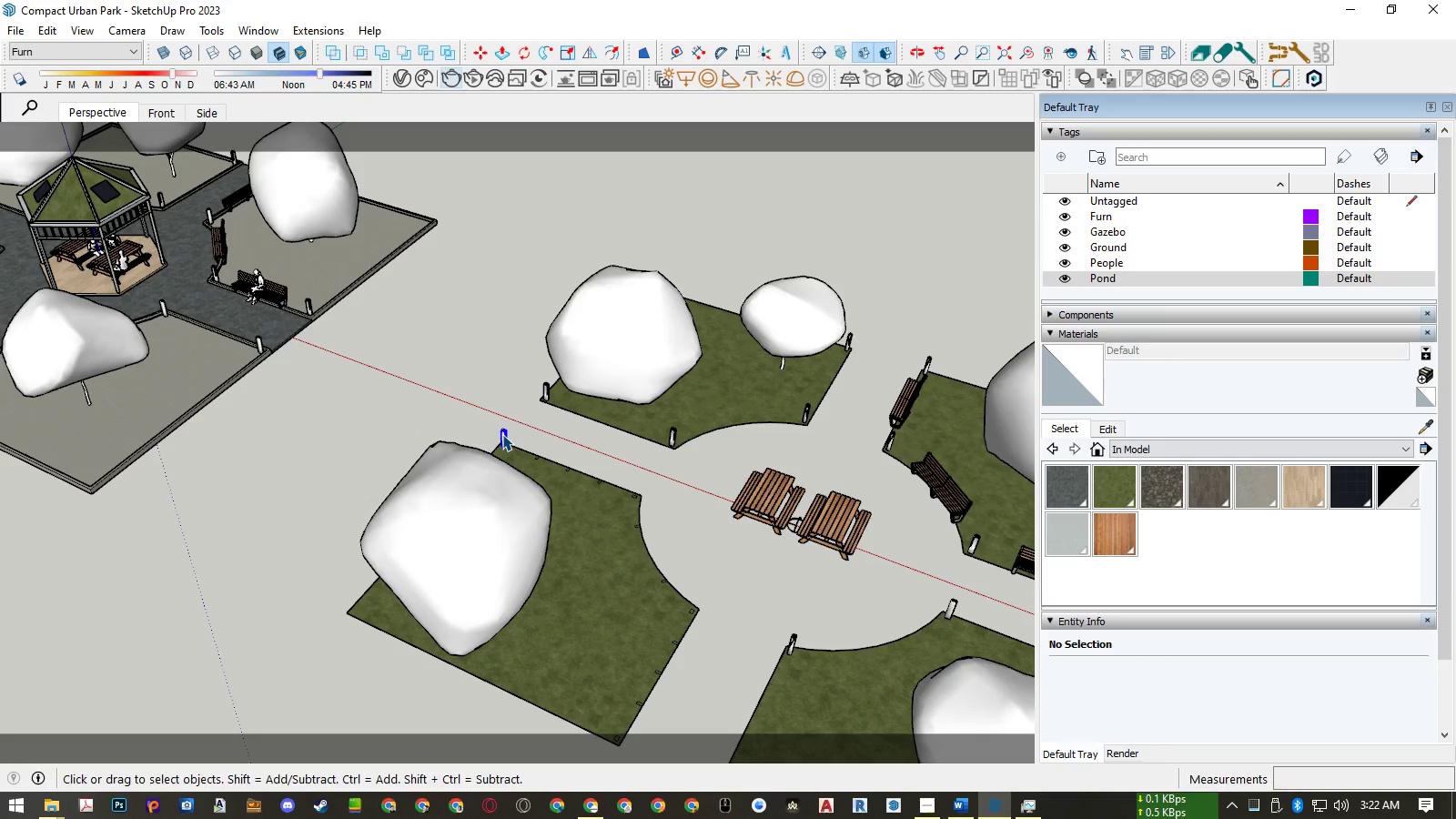 
key(Delete)
 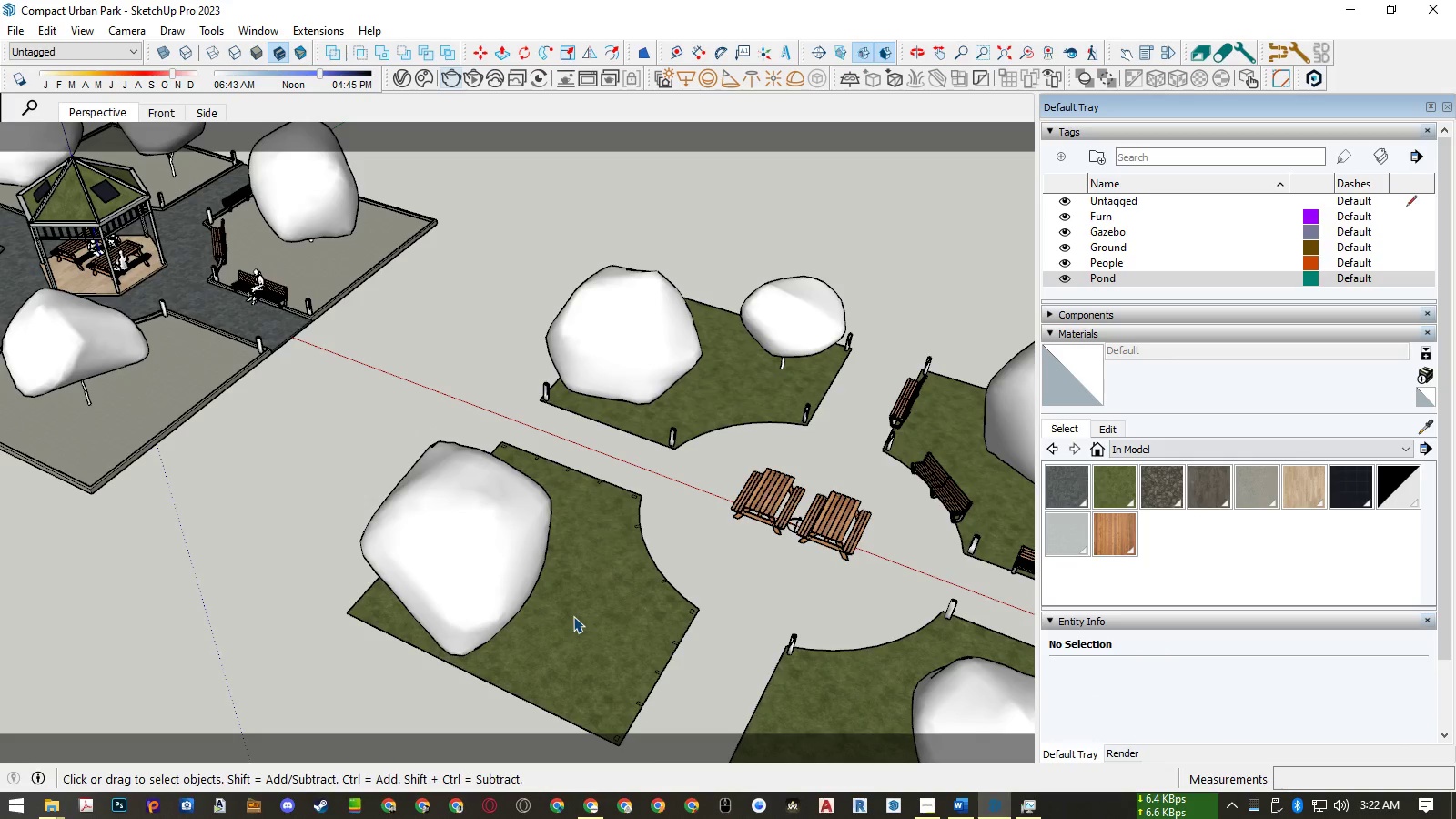 
double_click([573, 616])
 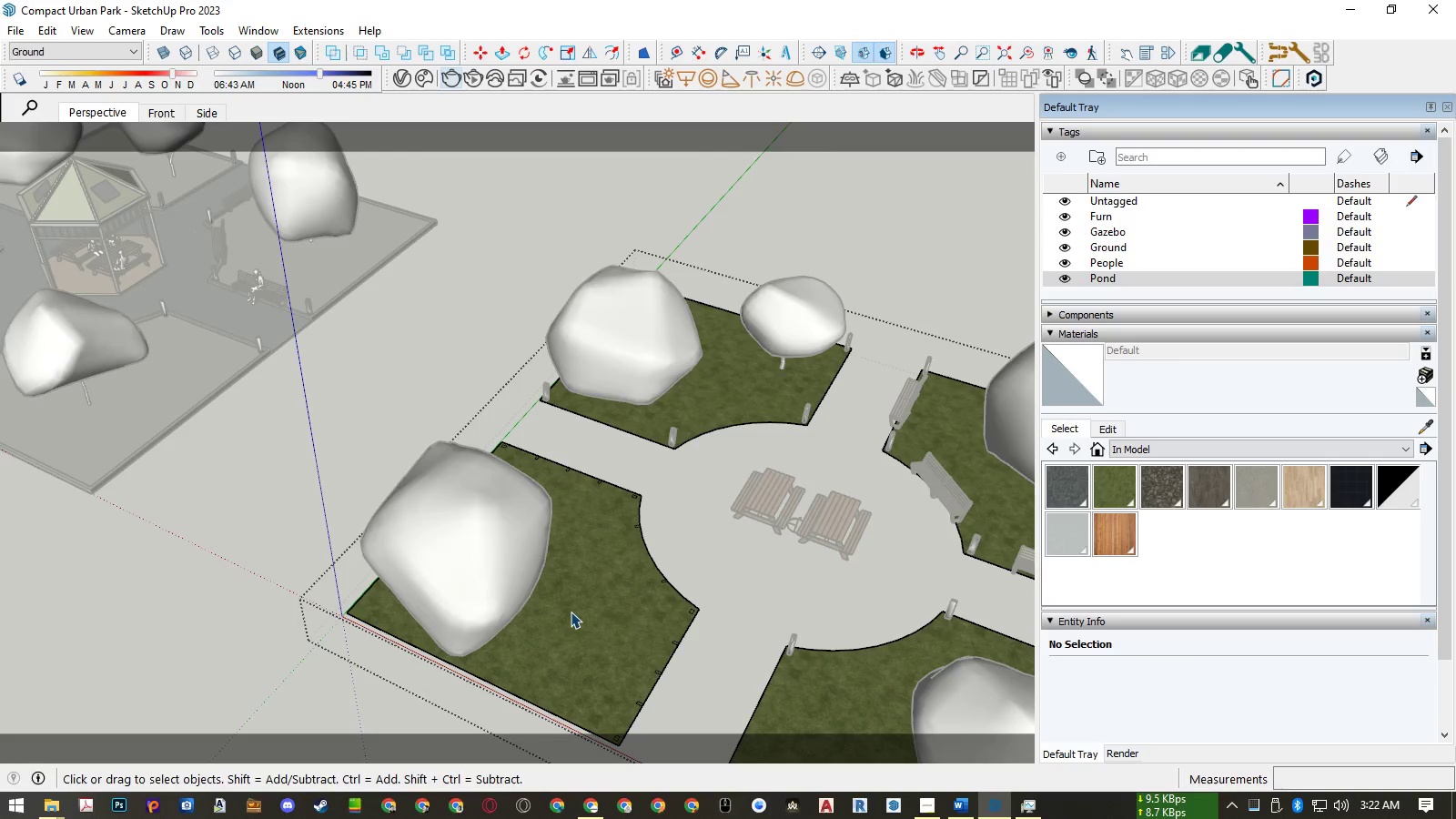 
right_click([571, 612])
 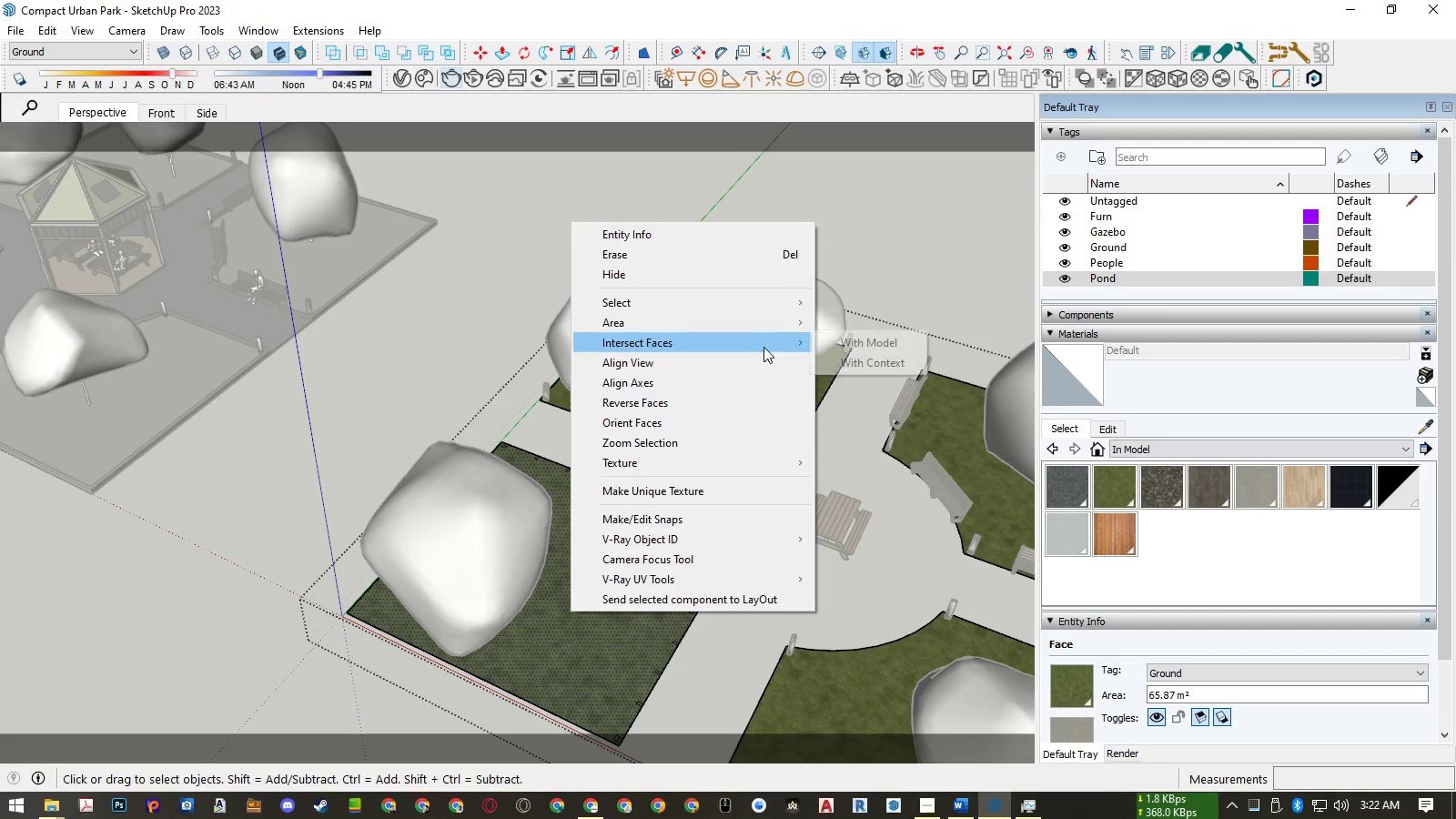 
double_click([847, 340])
 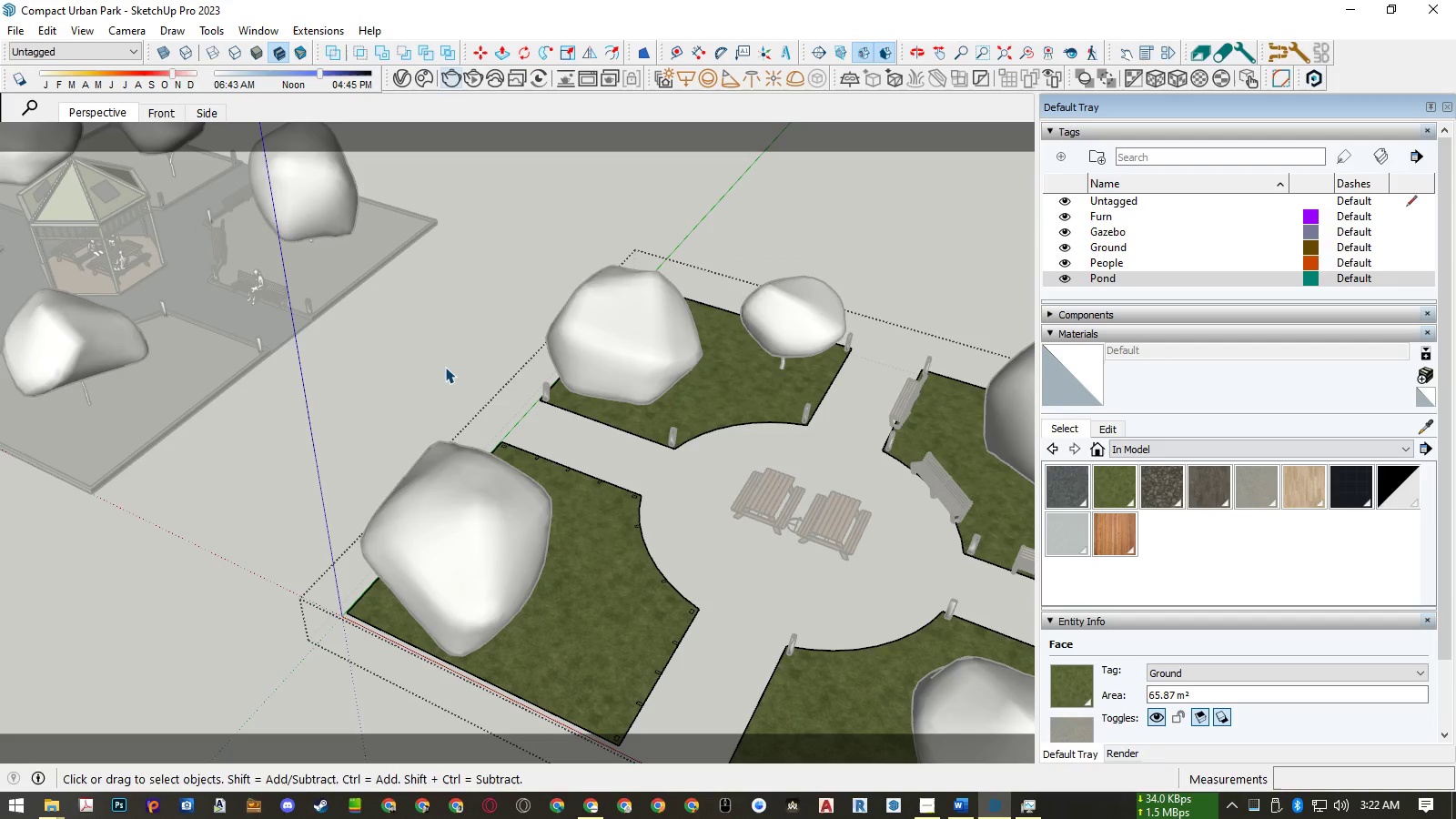 
triple_click([443, 365])
 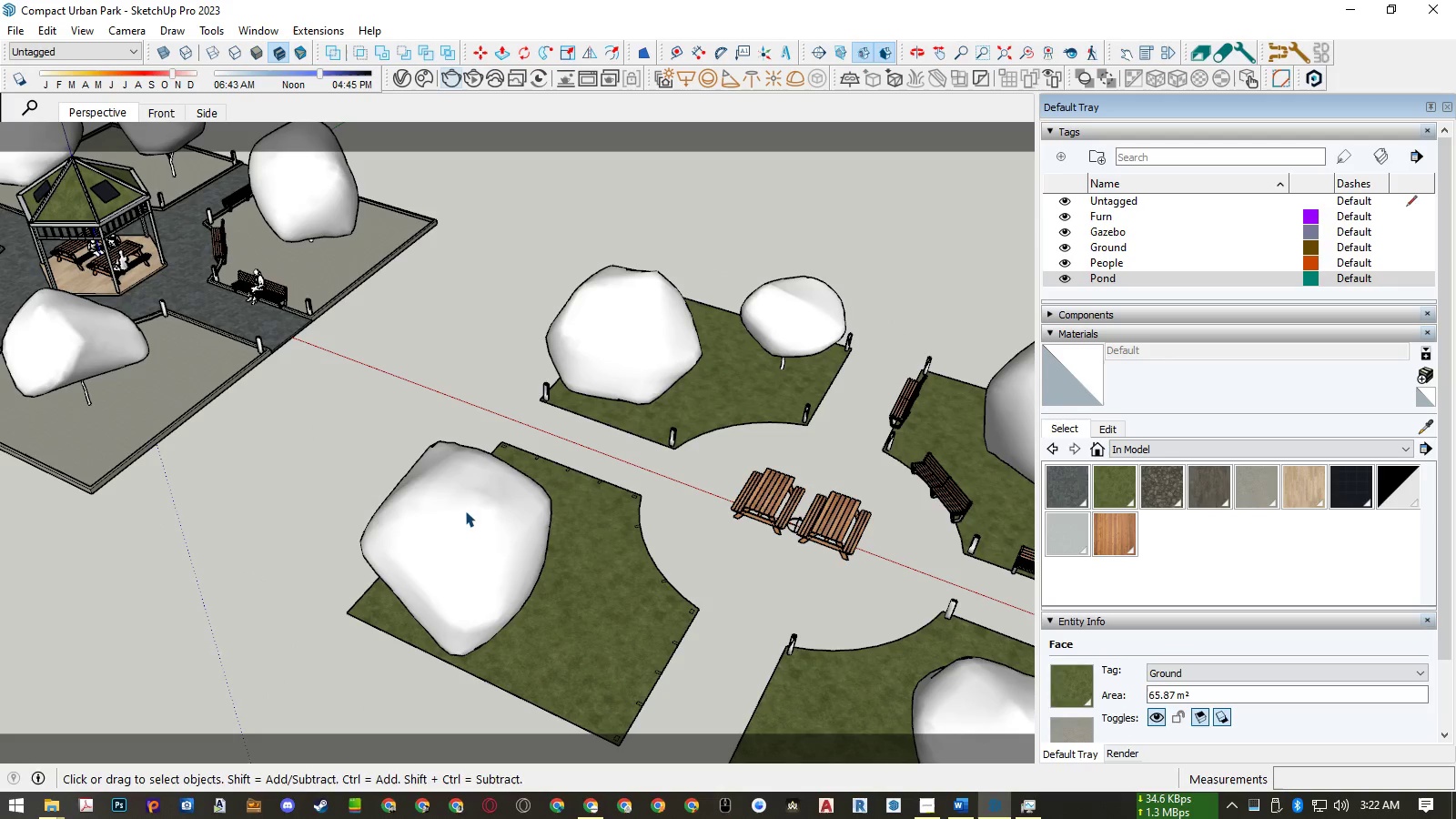 
left_click([465, 511])
 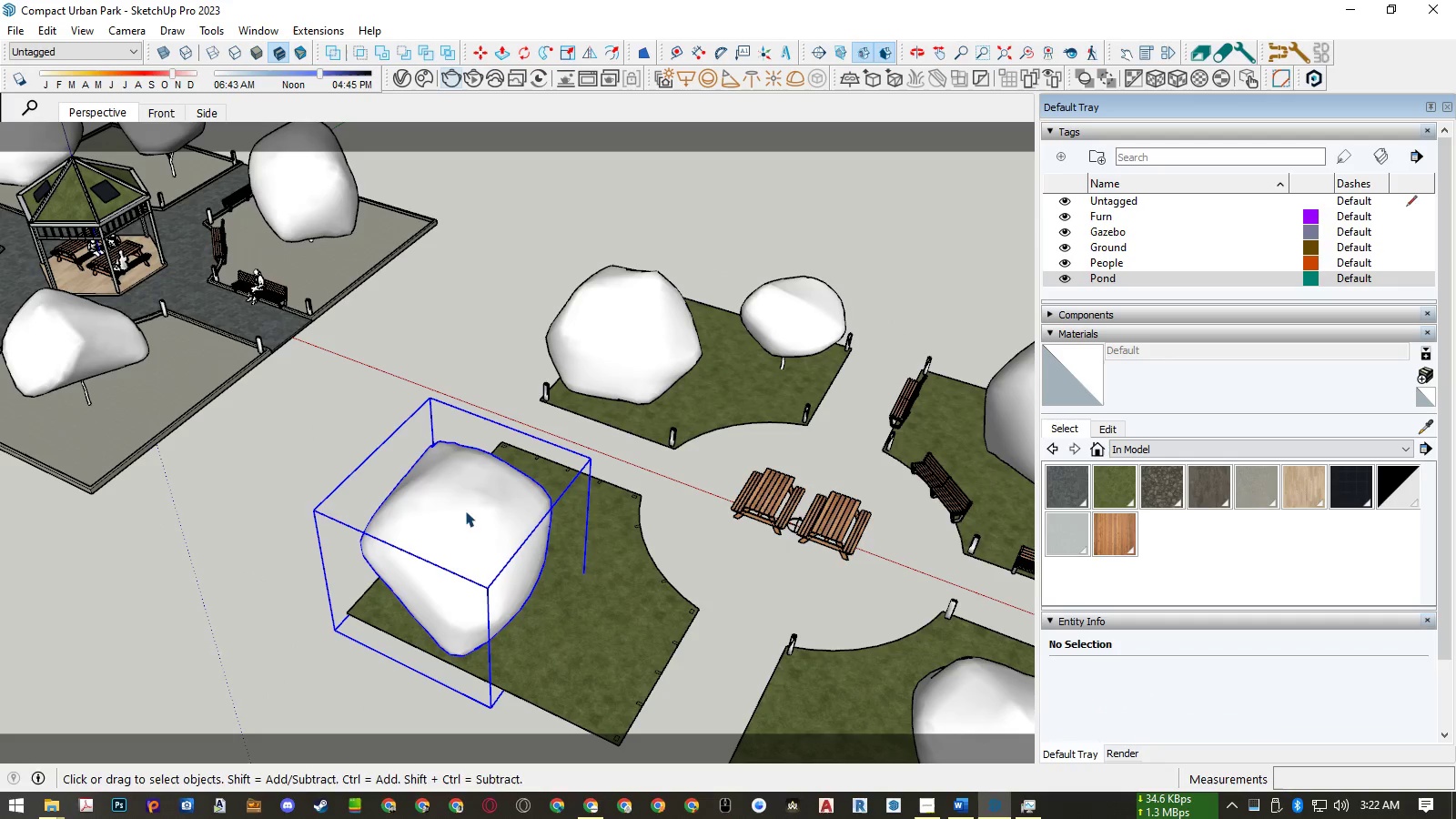 
key(Delete)
 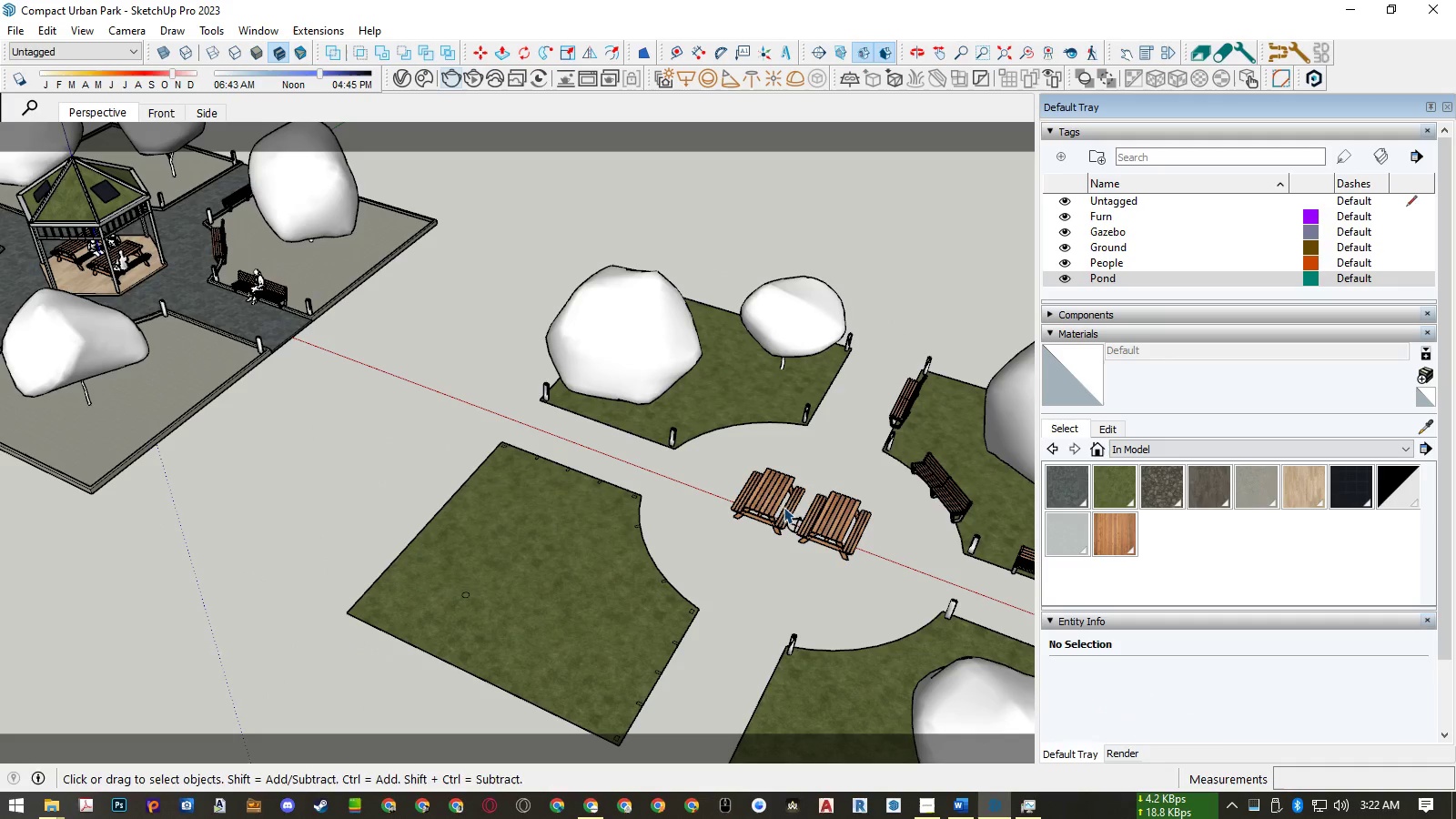 
left_click([772, 502])
 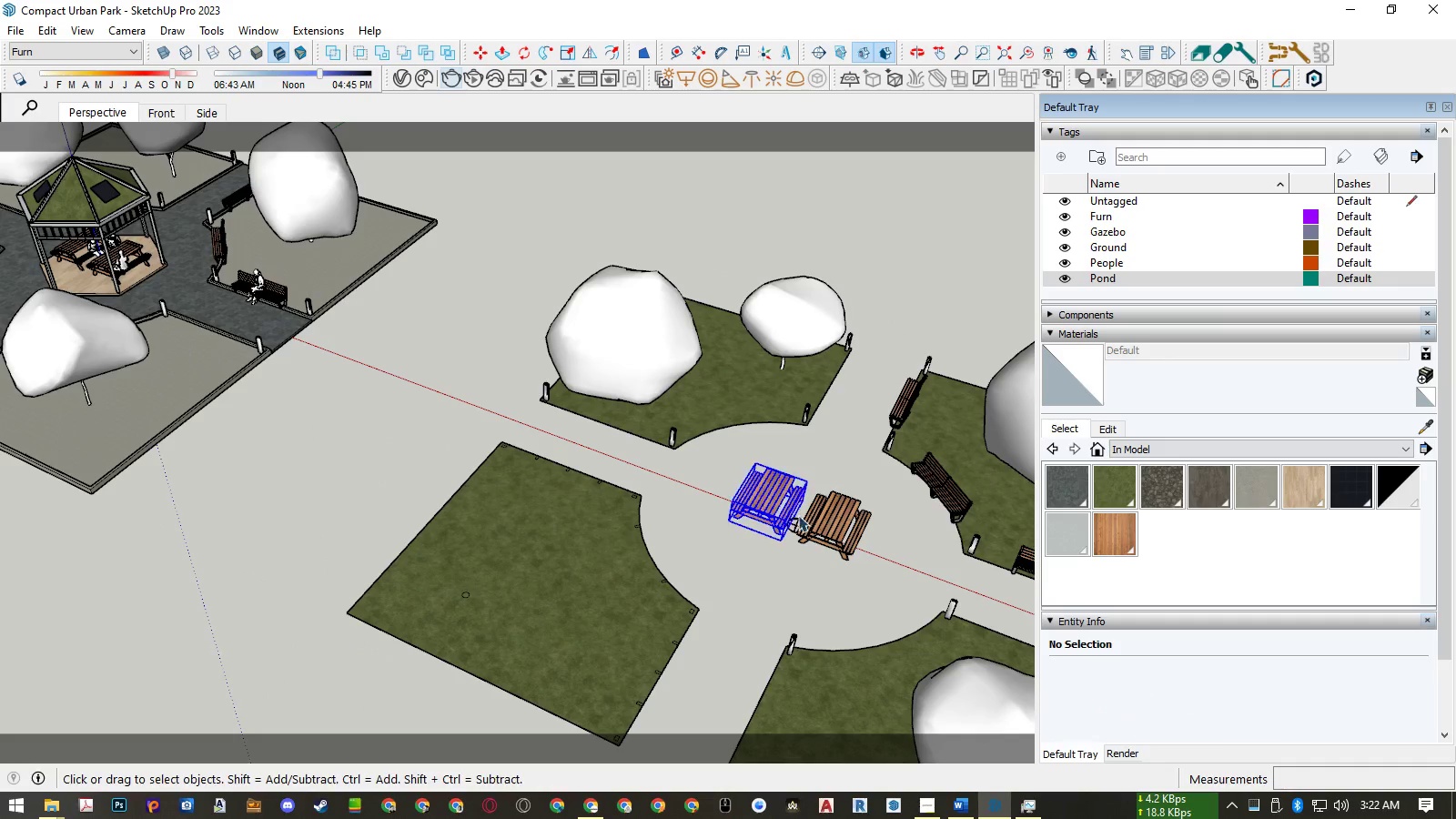 
key(Delete)
 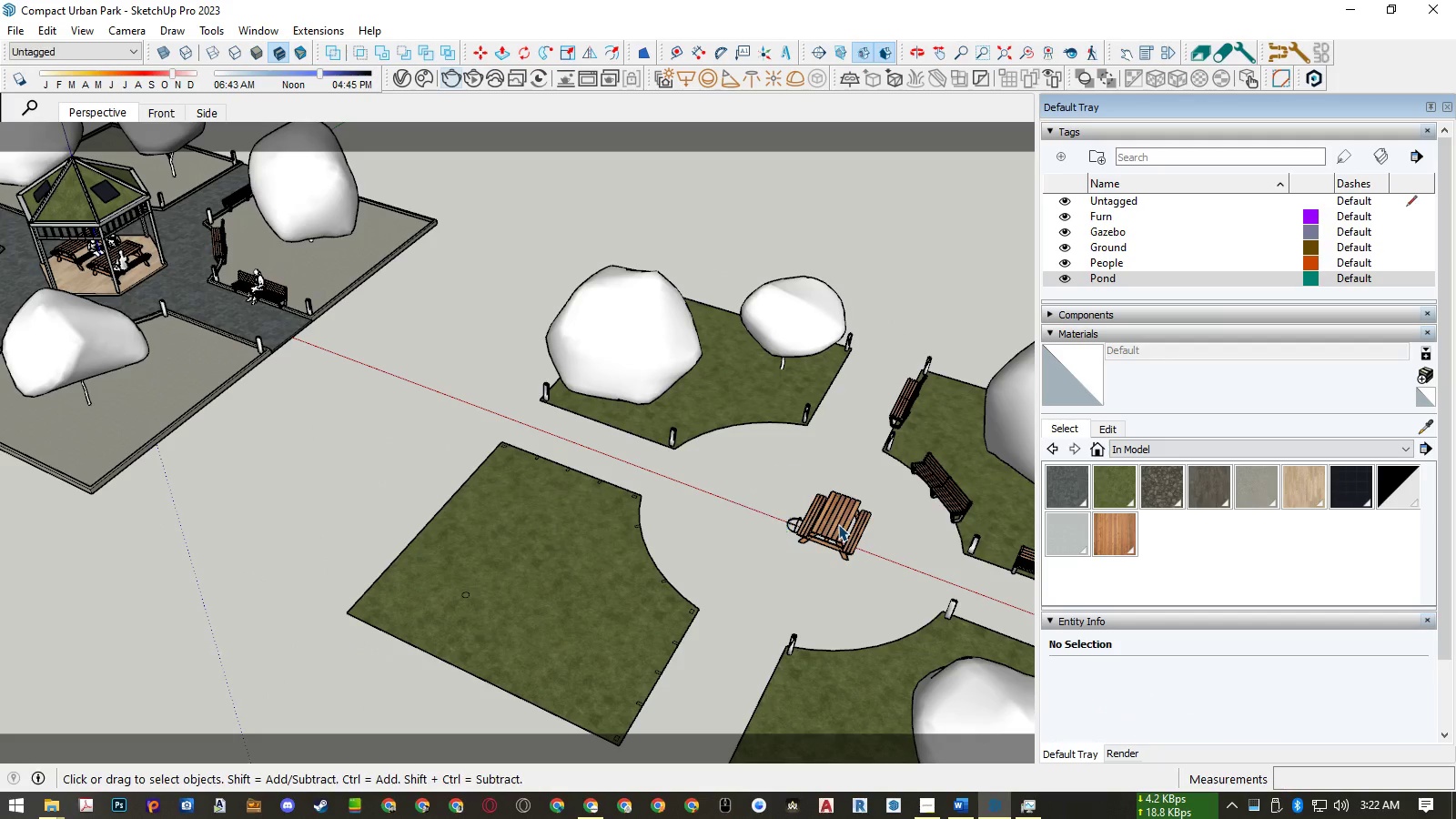 
double_click([839, 524])
 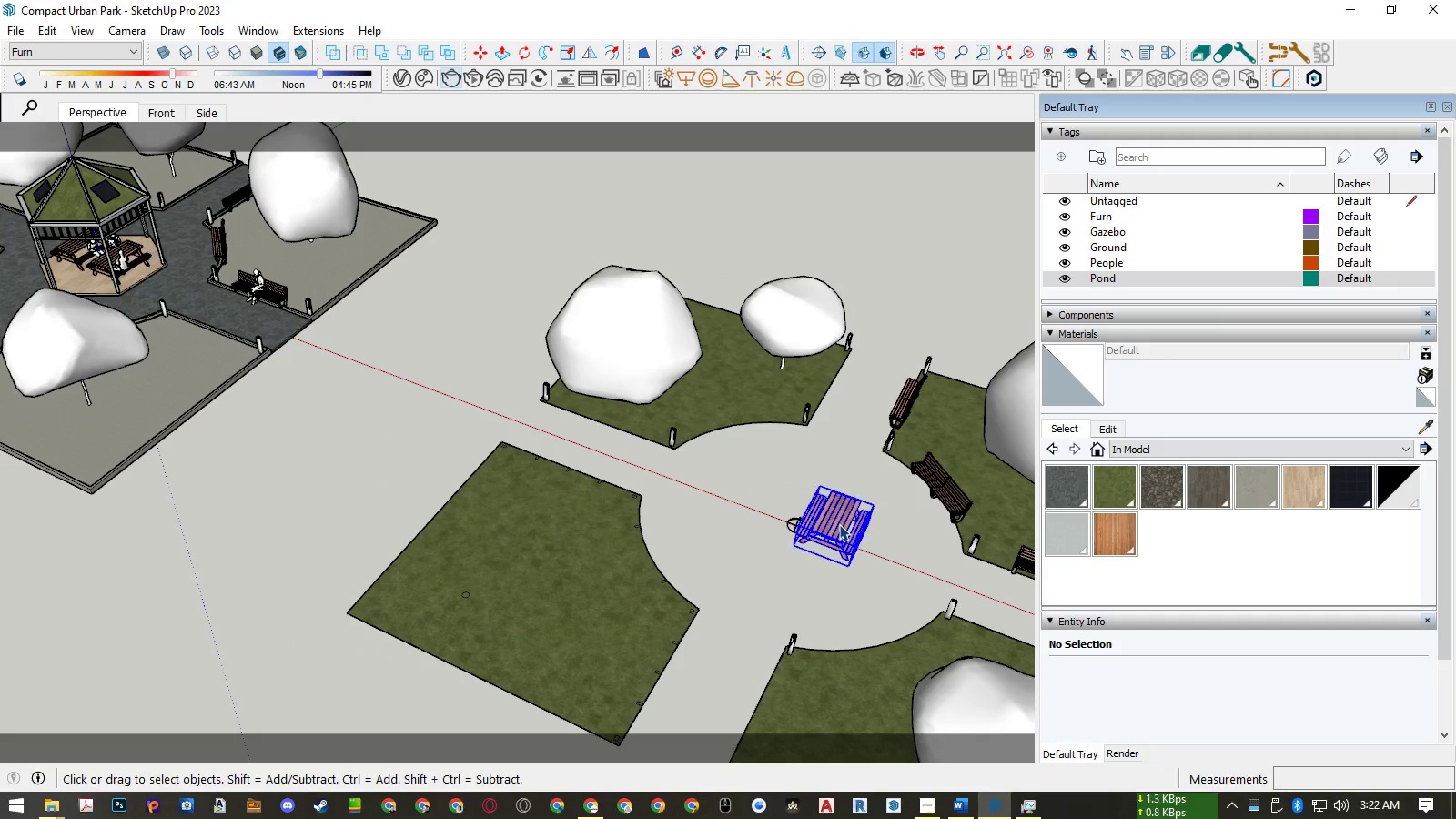 
key(Delete)
 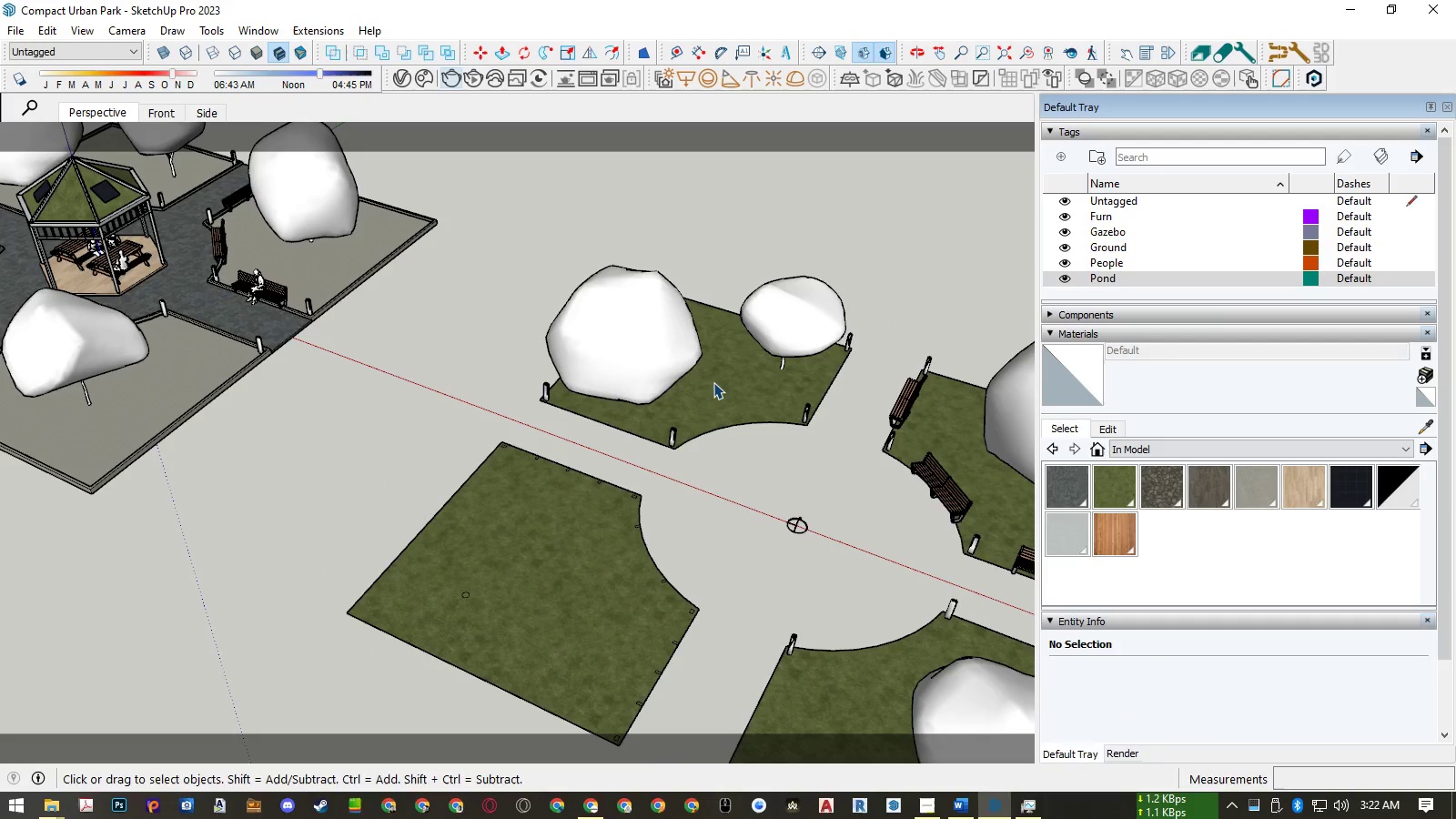 
double_click([713, 382])
 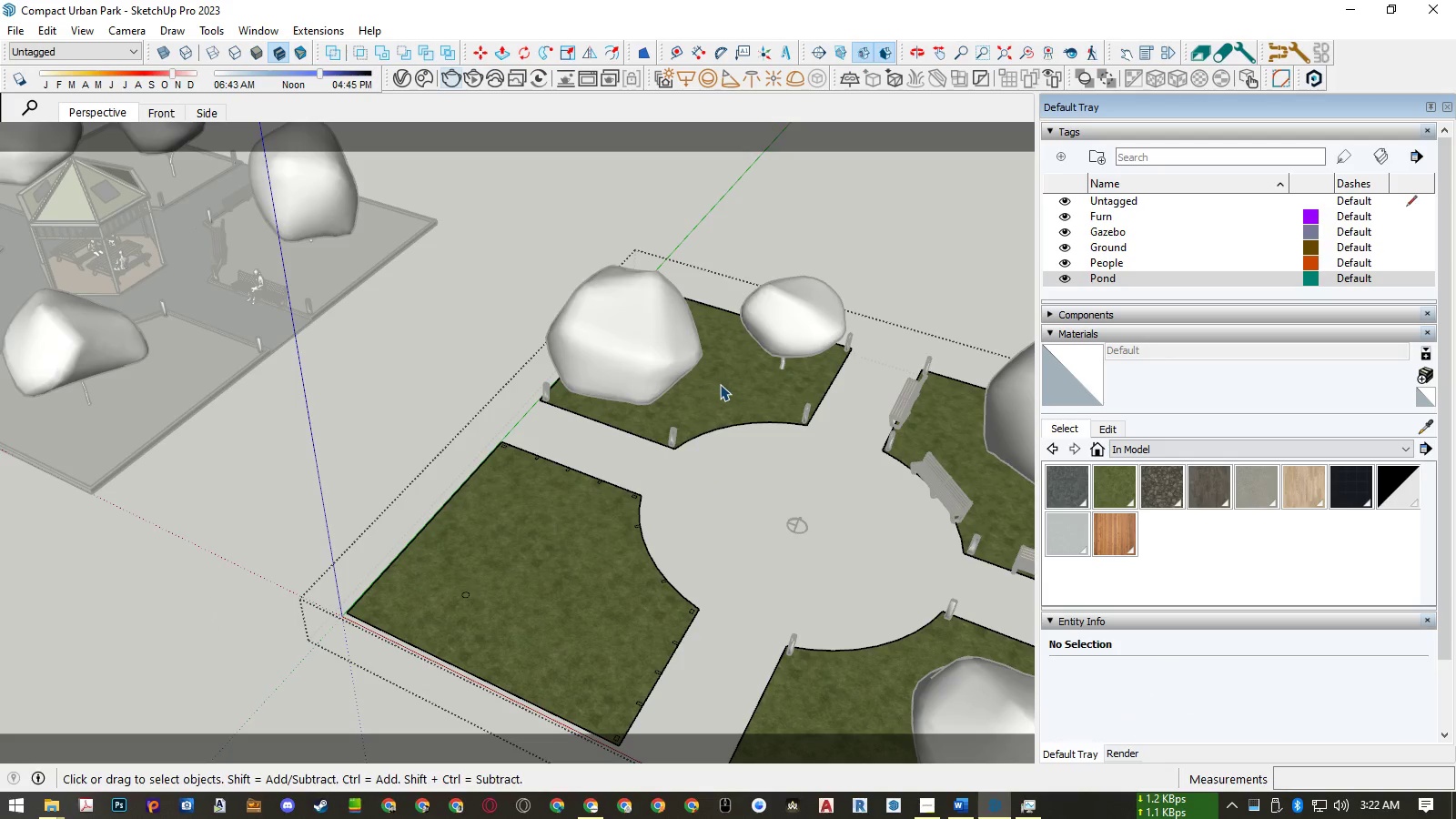 
right_click([720, 384])
 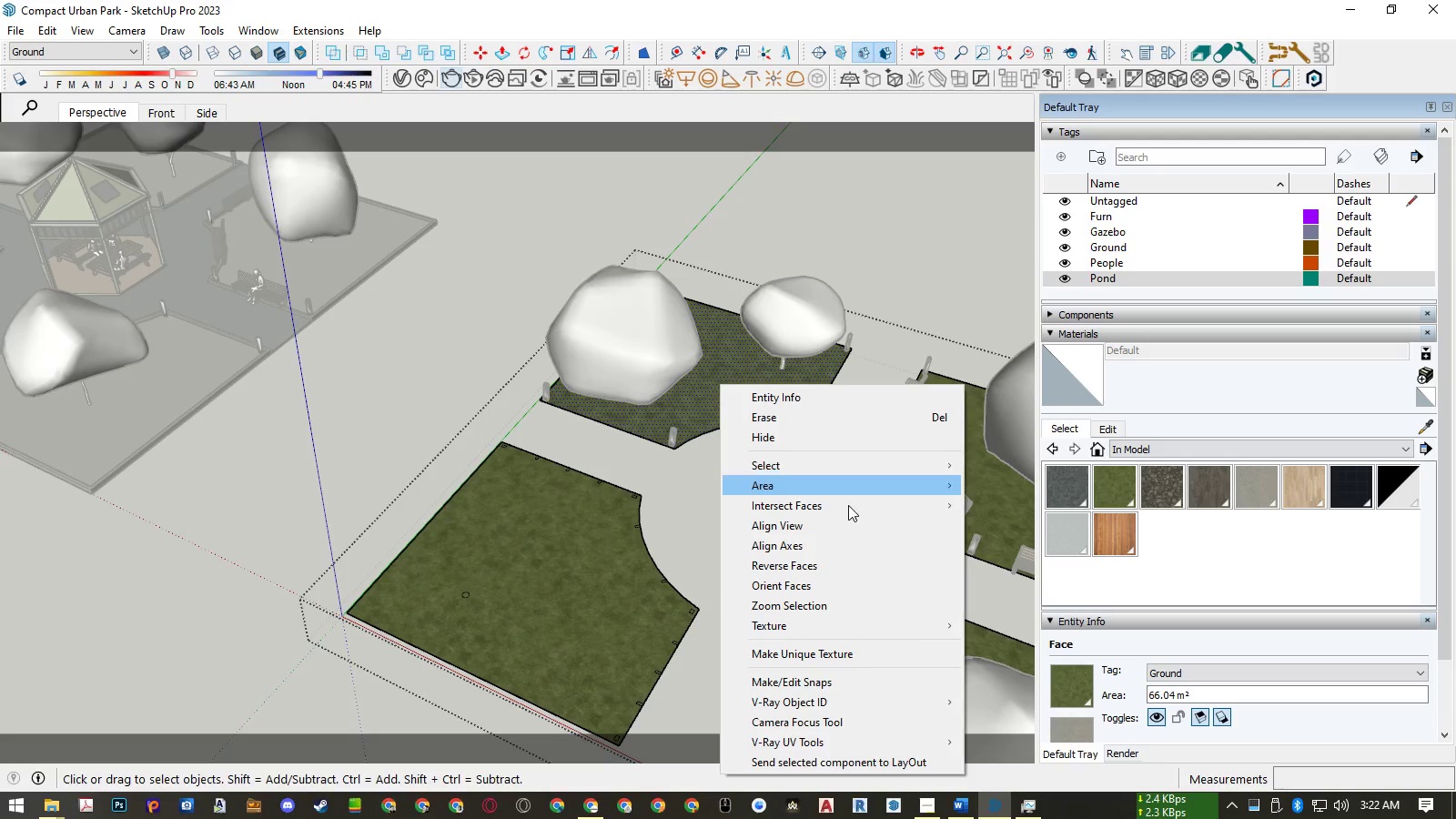 
left_click([848, 506])
 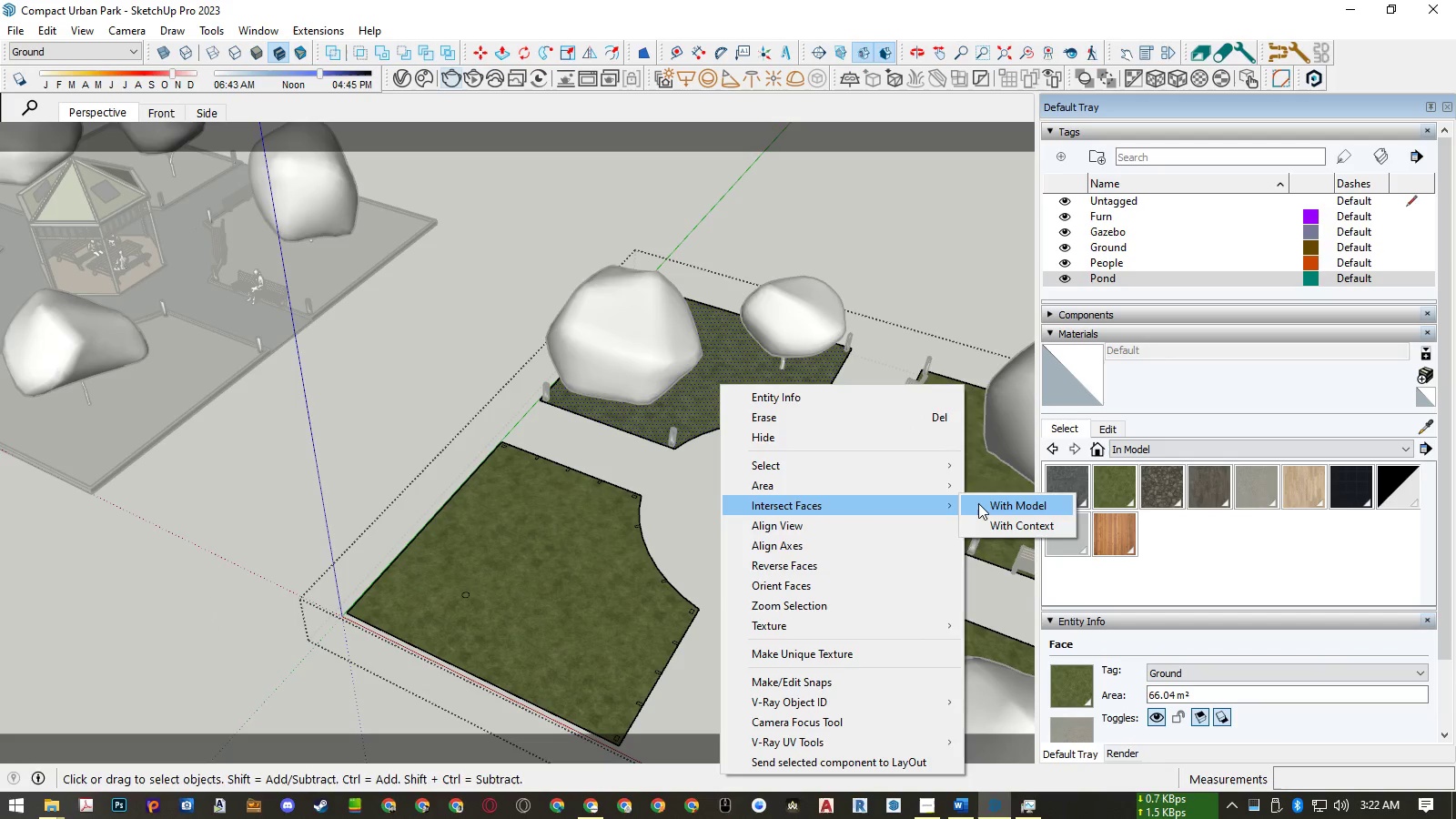 
left_click([978, 503])
 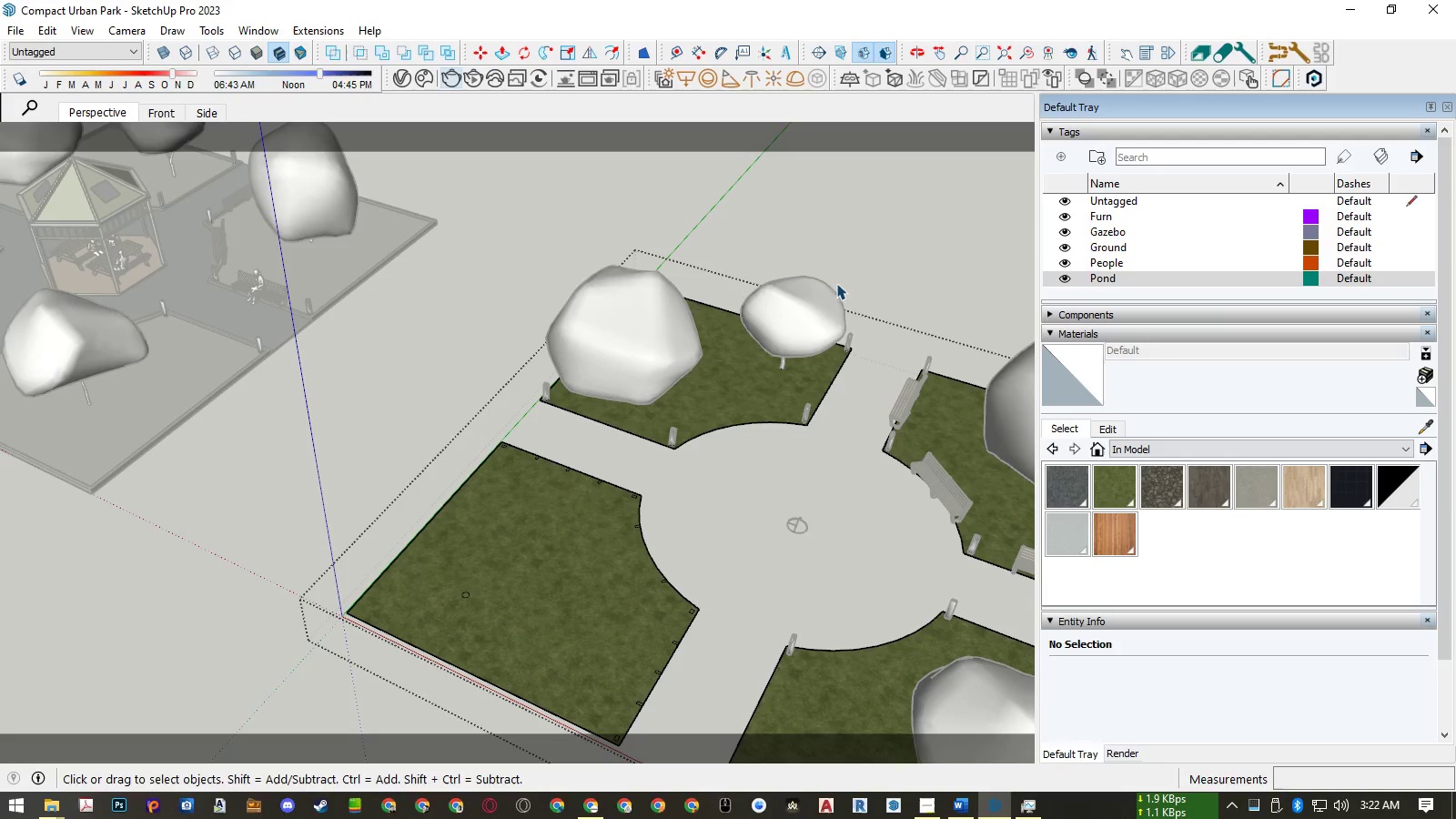 
double_click([815, 297])
 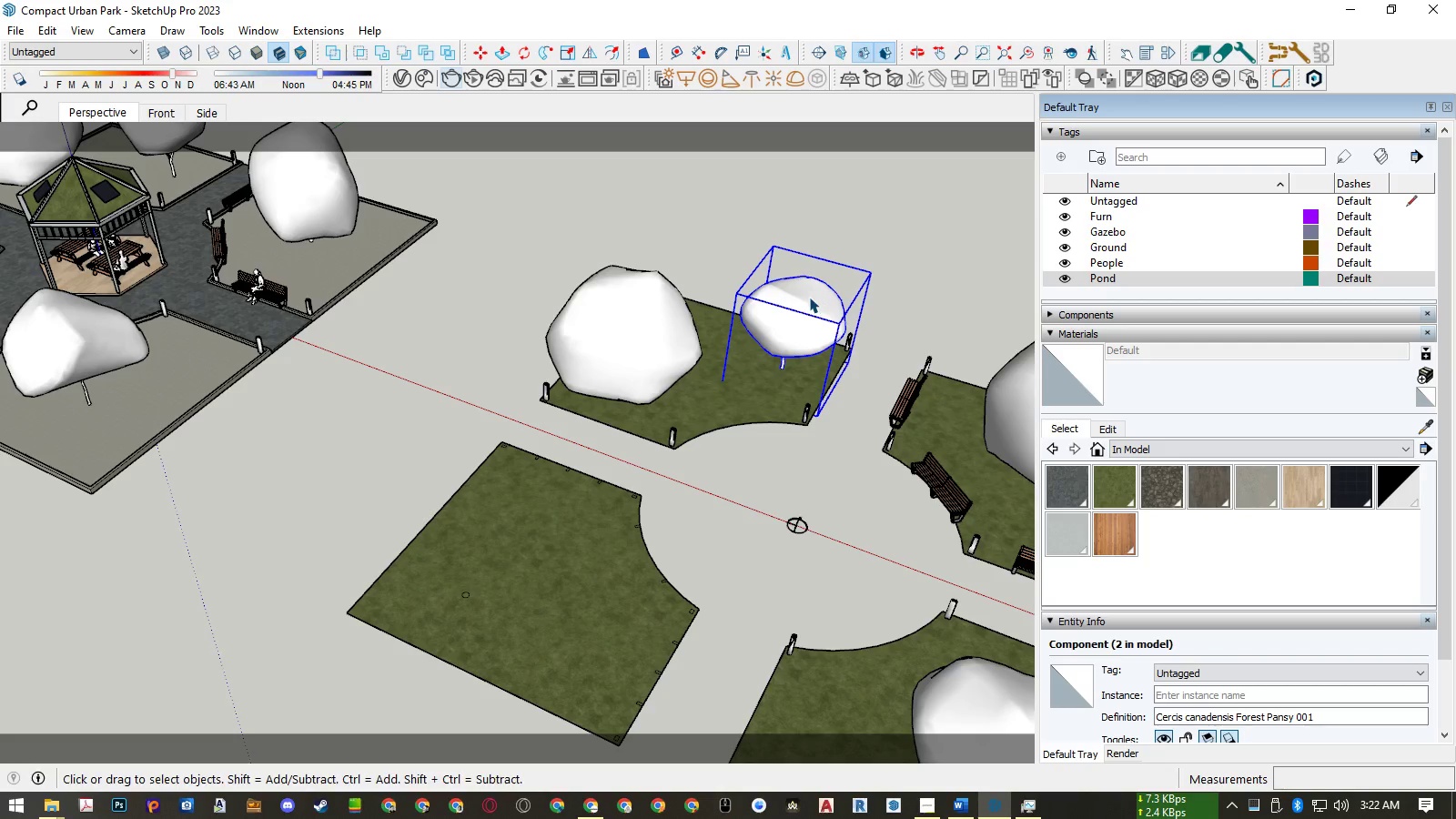 
key(Delete)
 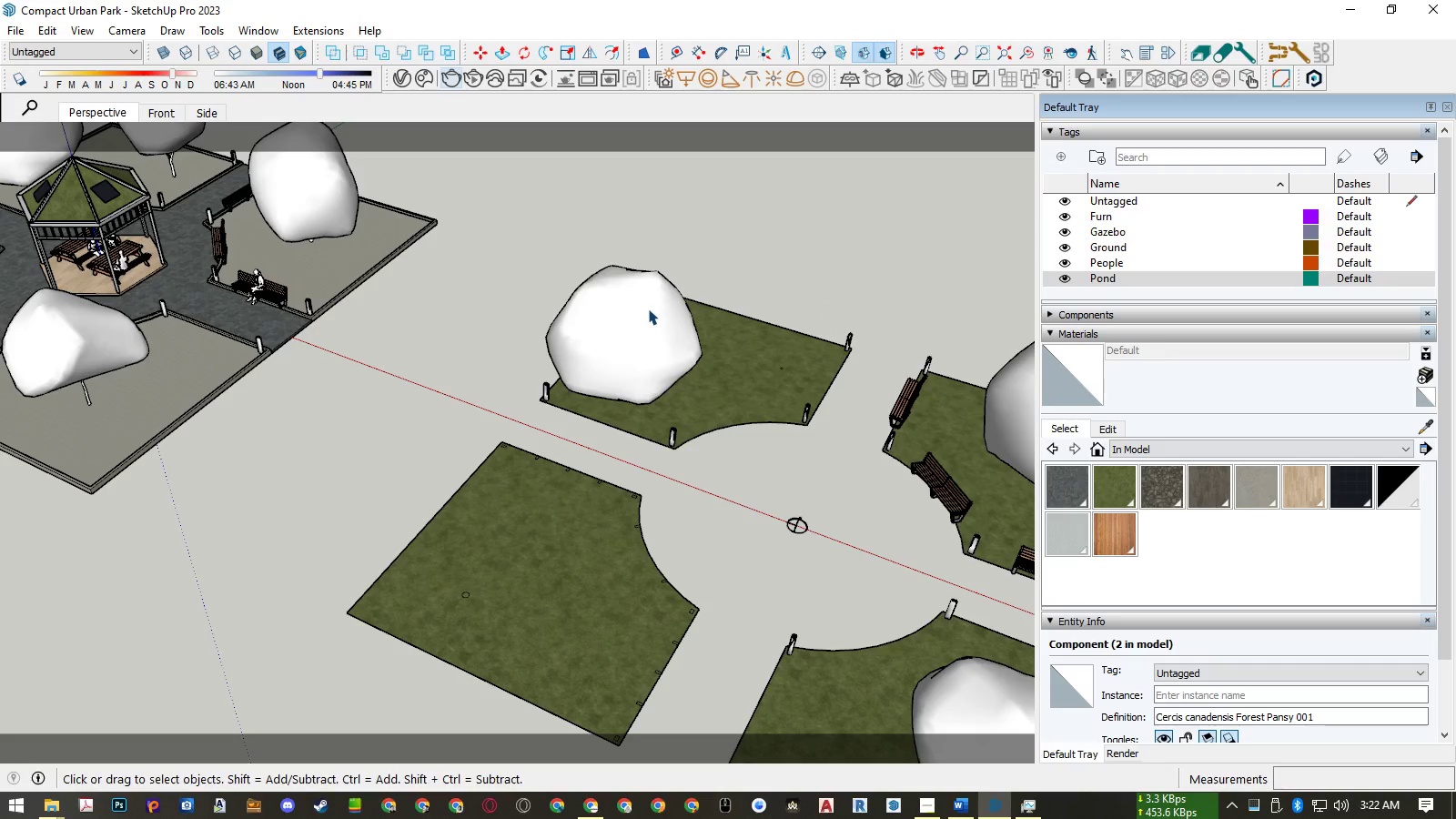 
left_click([648, 308])
 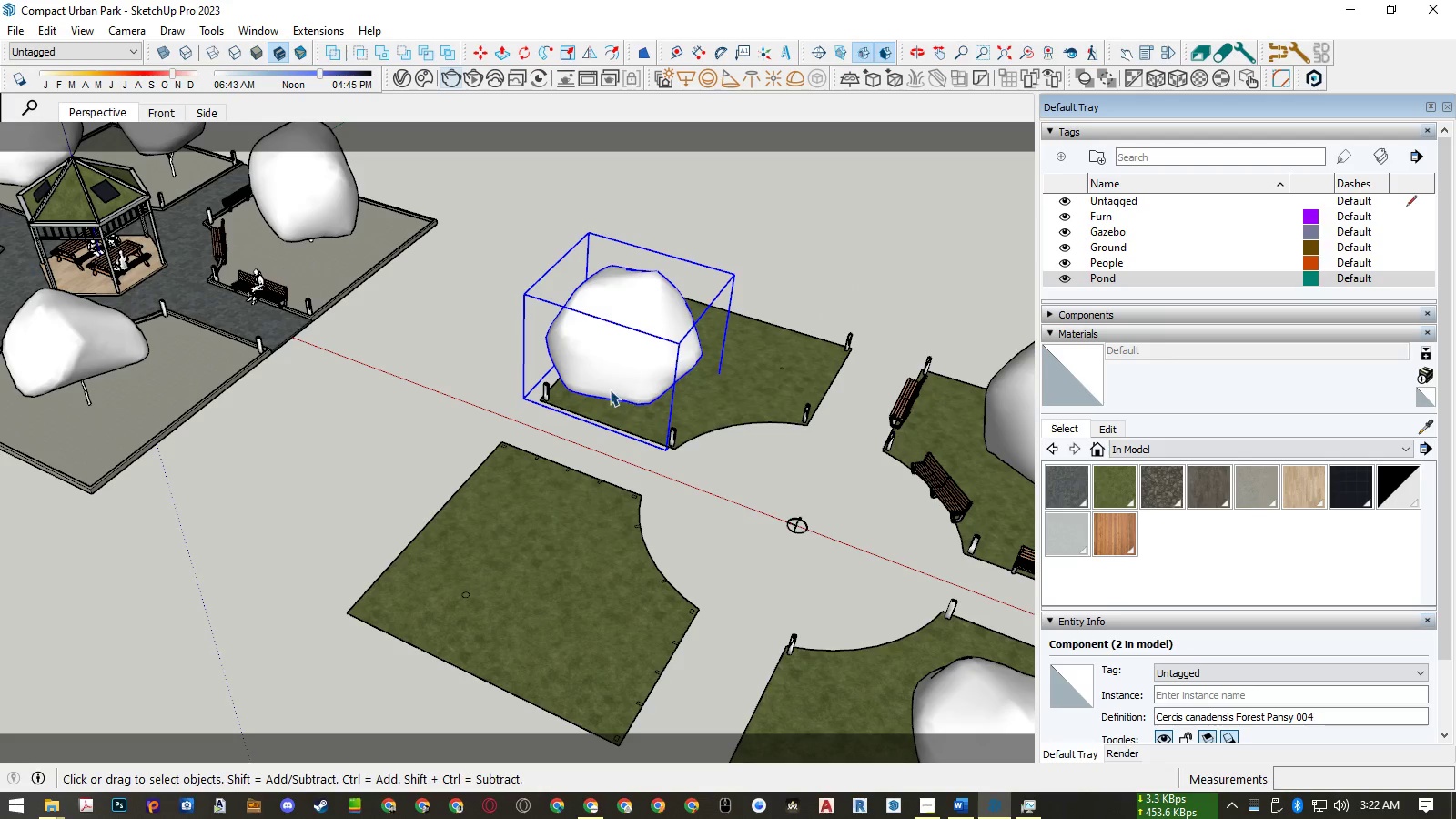 
scroll: coordinate [558, 394], scroll_direction: up, amount: 9.0
 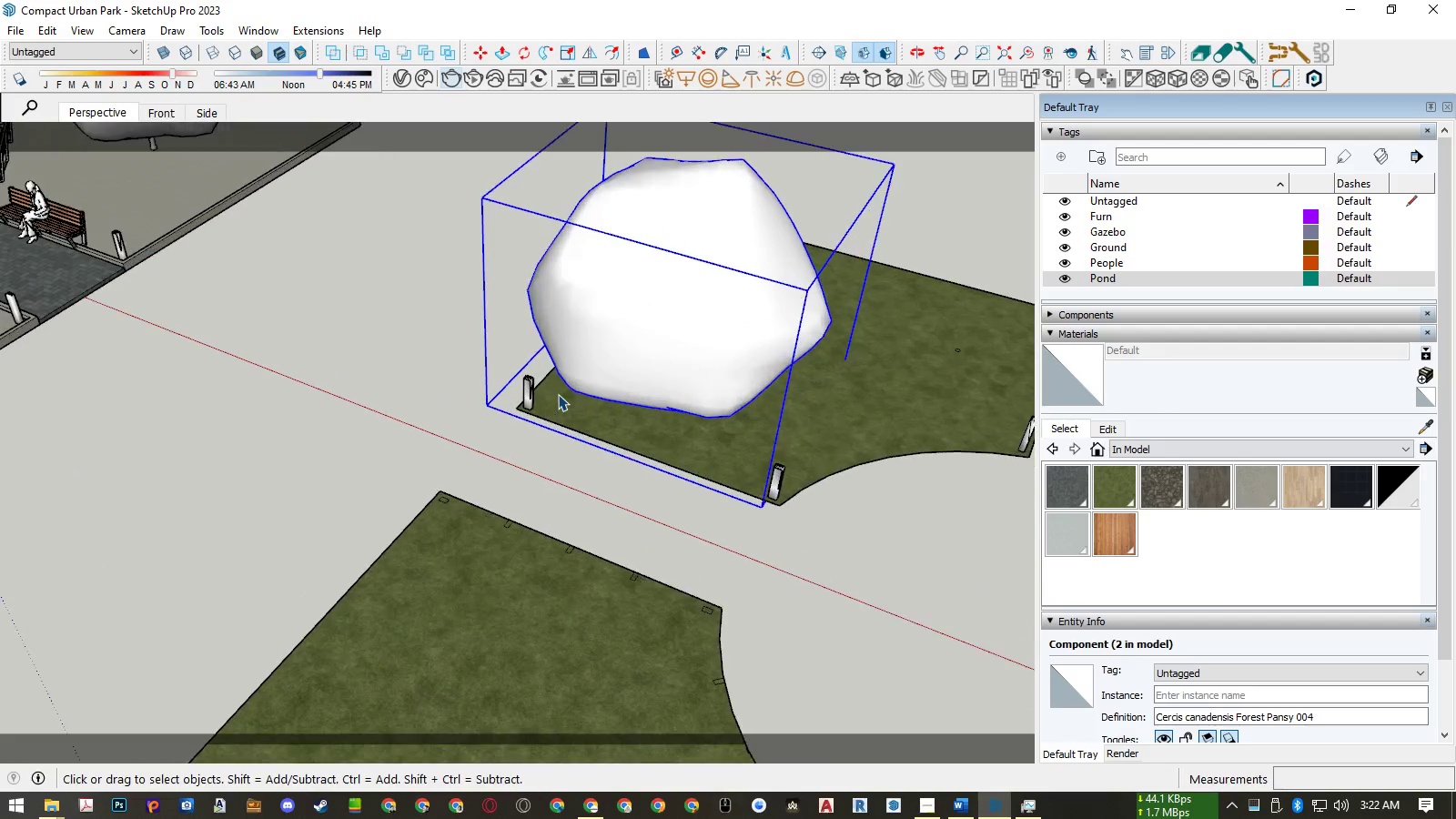 
key(Delete)
 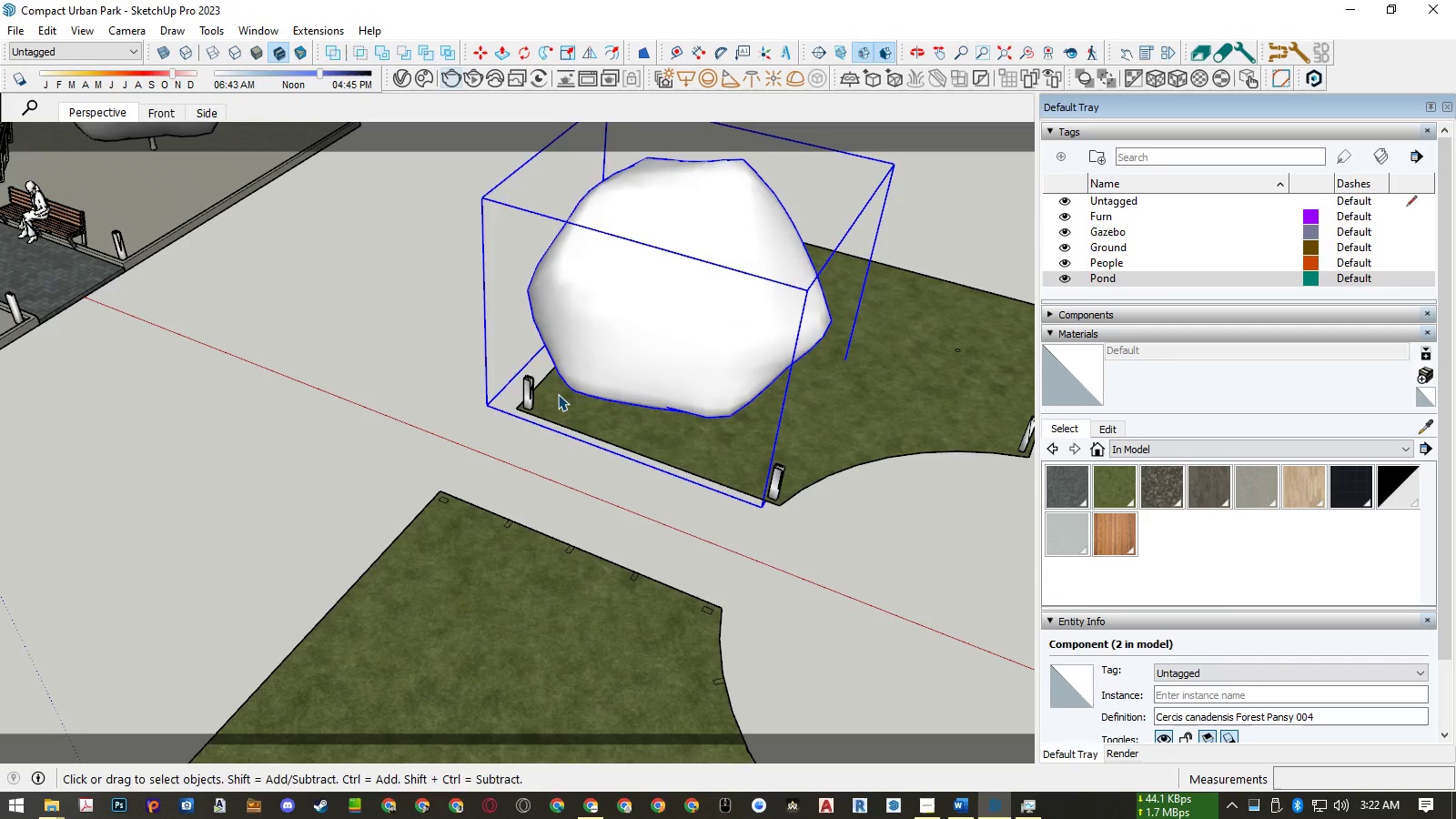 
hold_key(key=Delete, duration=0.45)
 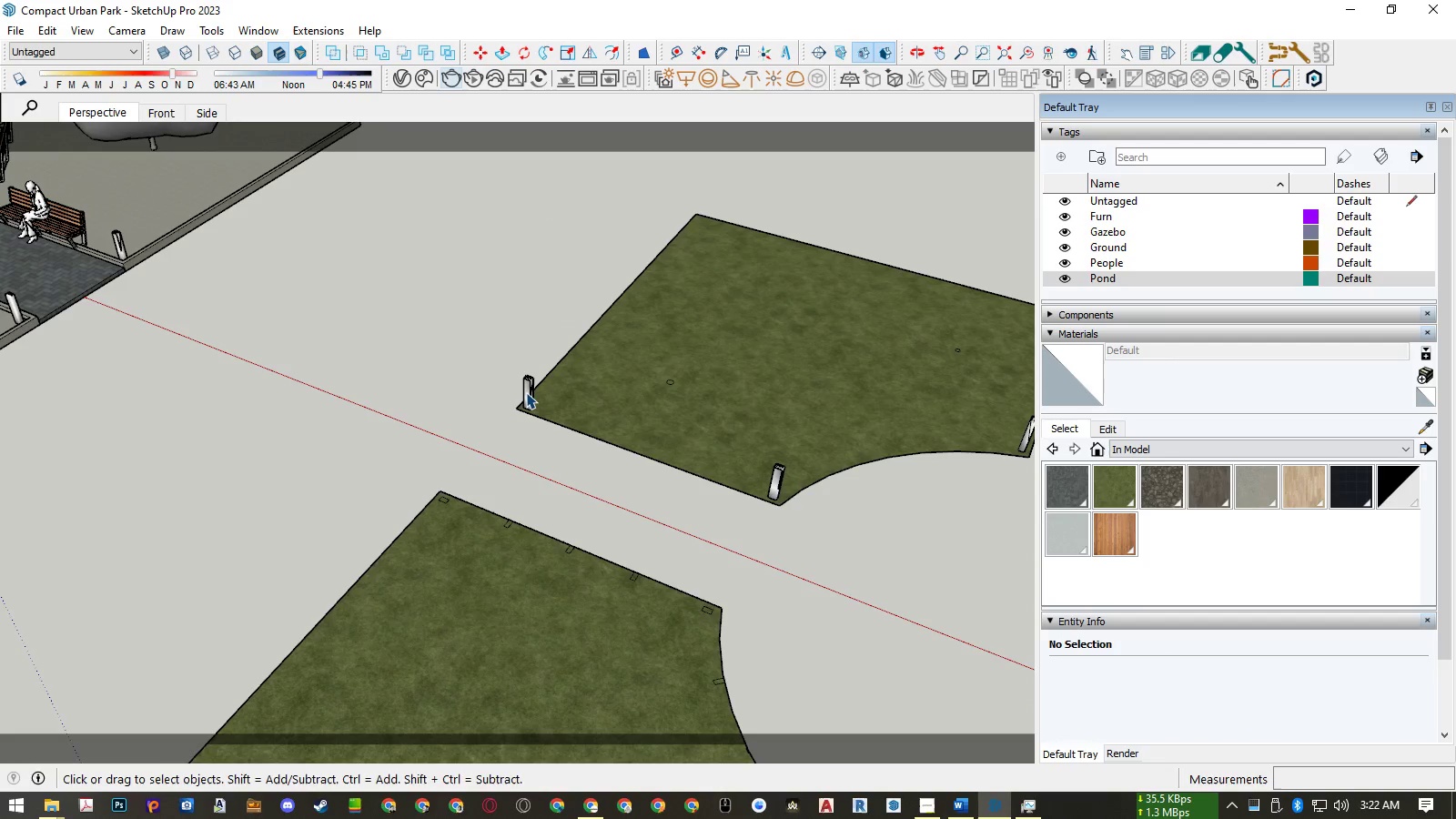 
left_click([526, 392])
 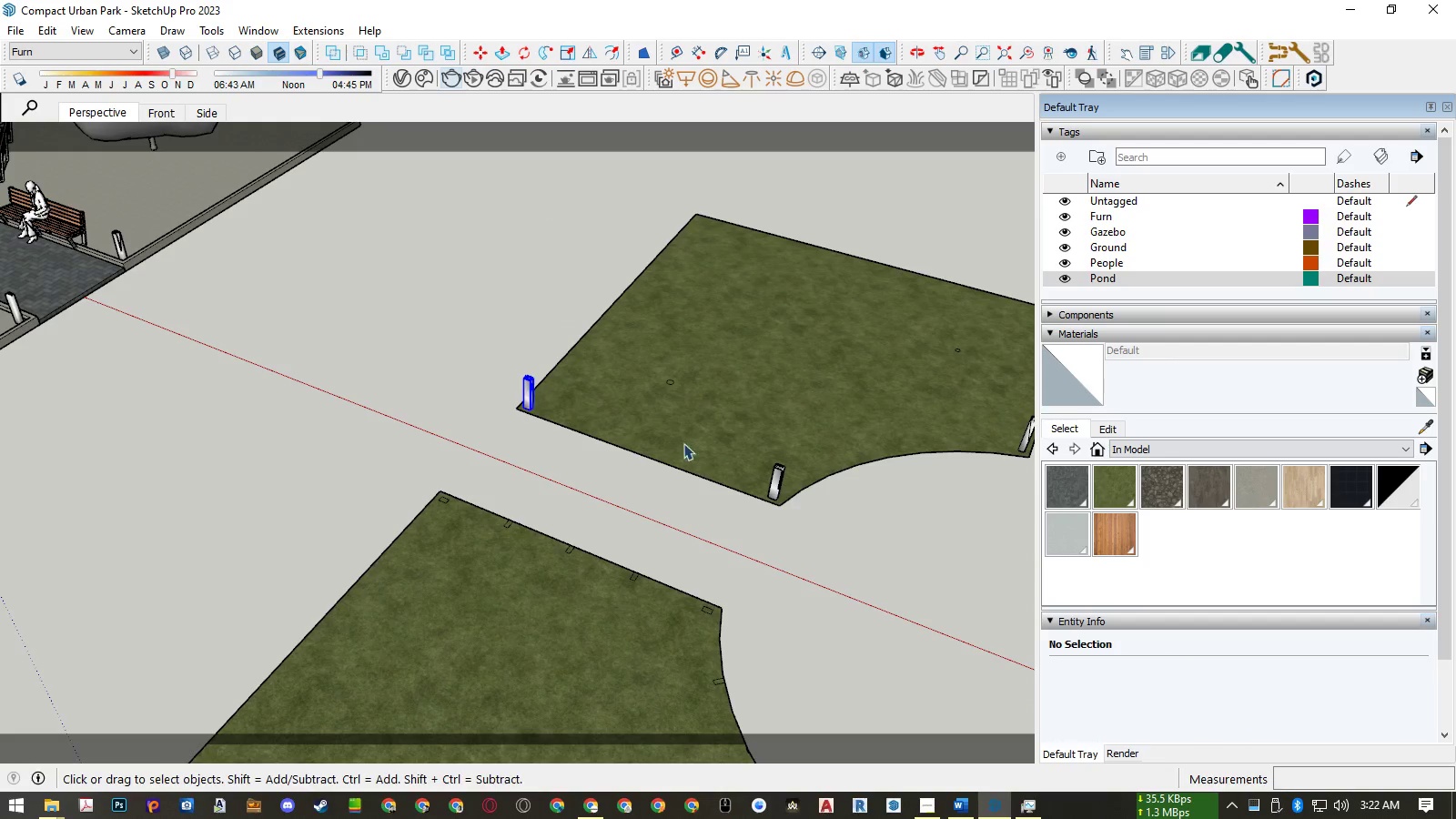 
hold_key(key=Delete, duration=0.45)
 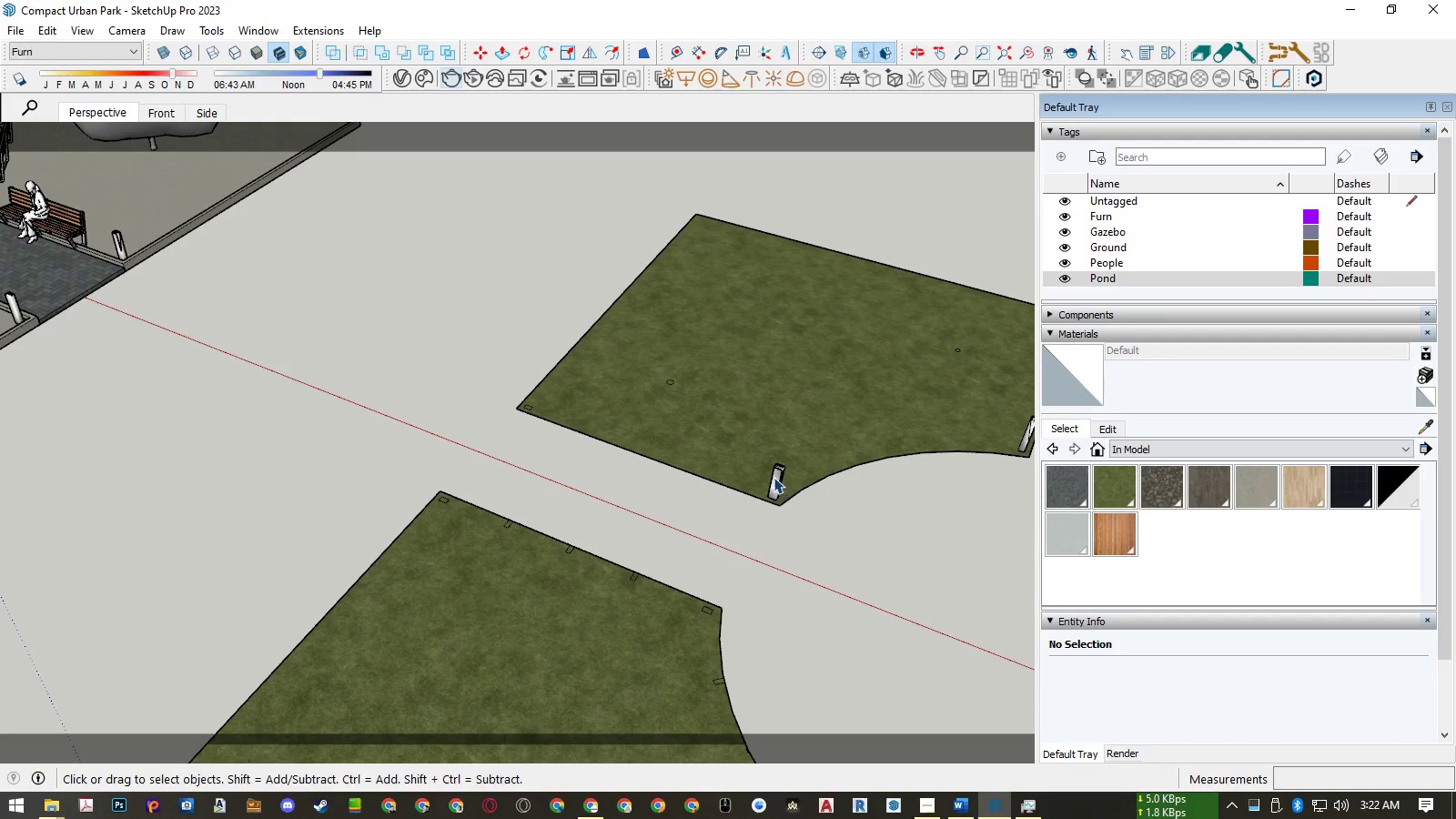 
left_click([774, 477])
 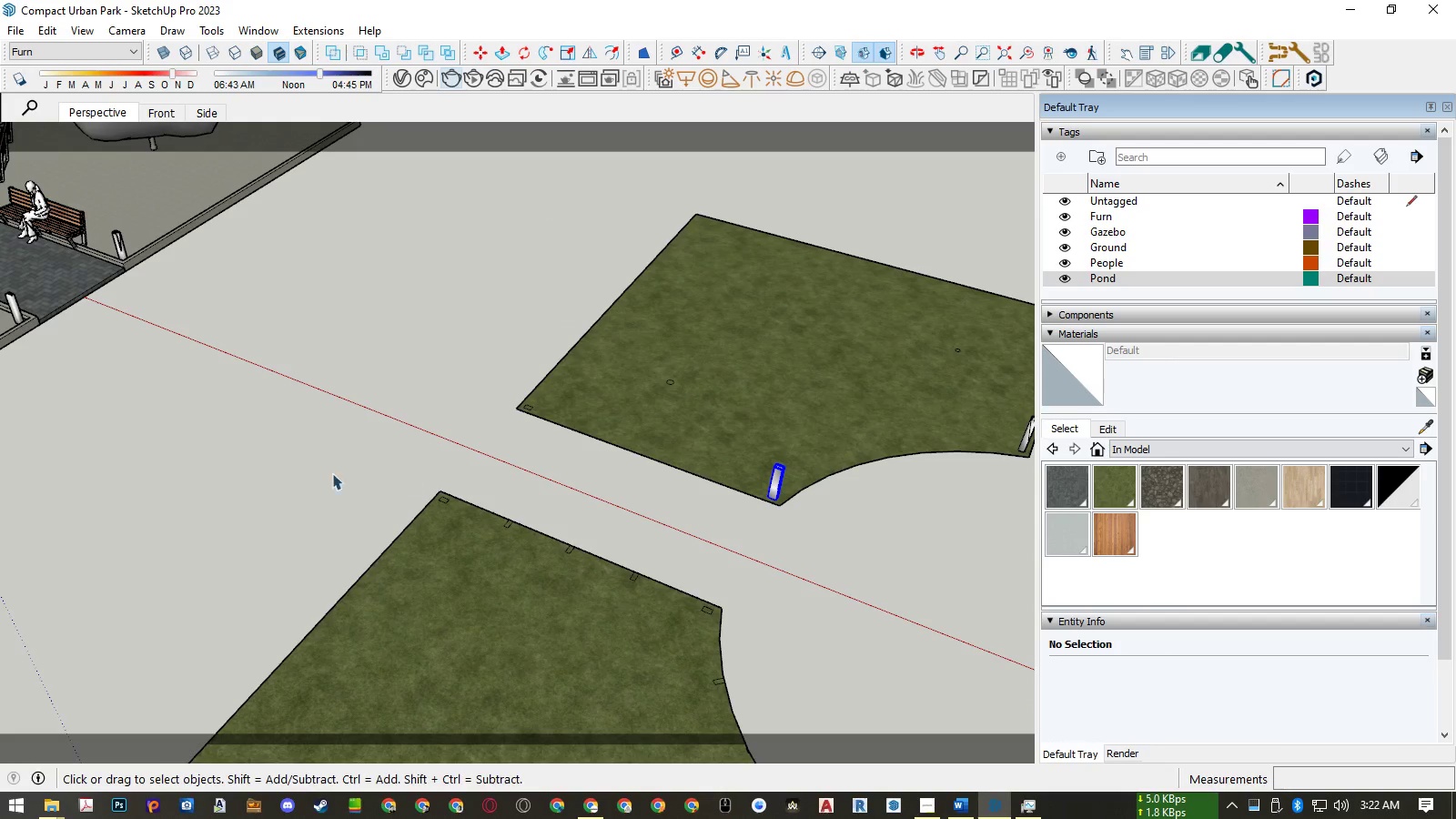 
scroll: coordinate [304, 487], scroll_direction: down, amount: 10.0
 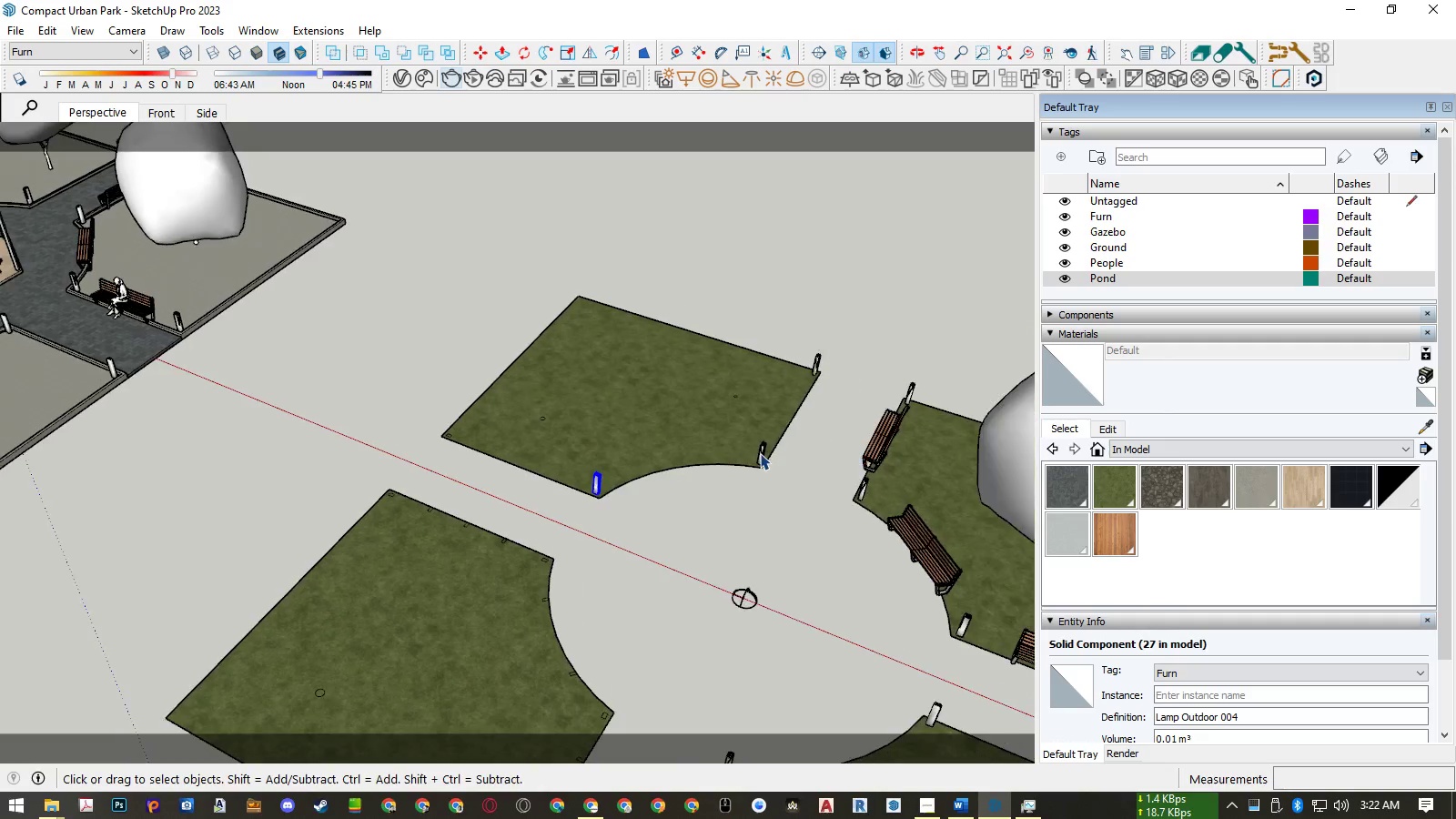 
key(Delete)
 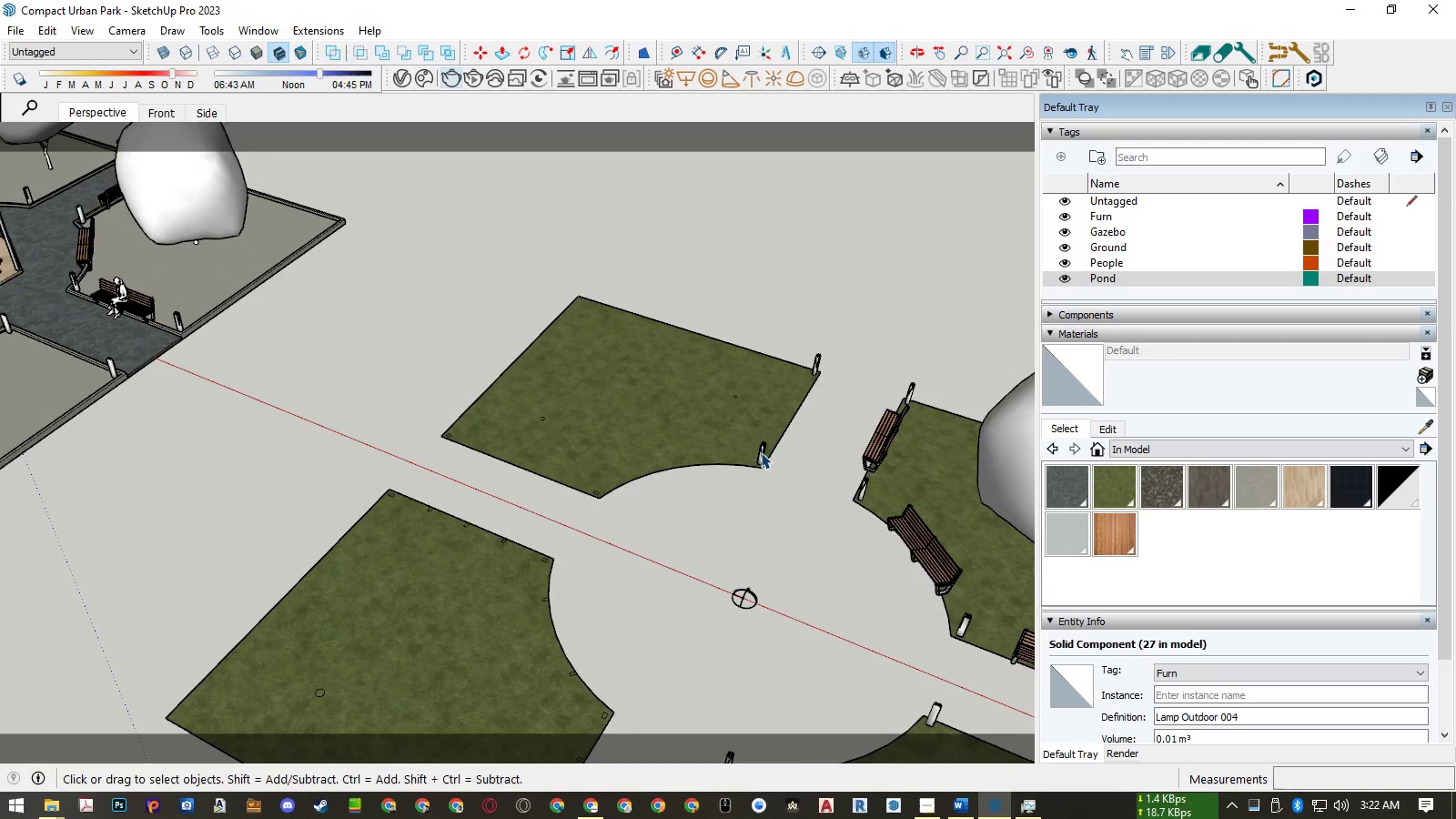 
scroll: coordinate [761, 452], scroll_direction: up, amount: 10.0
 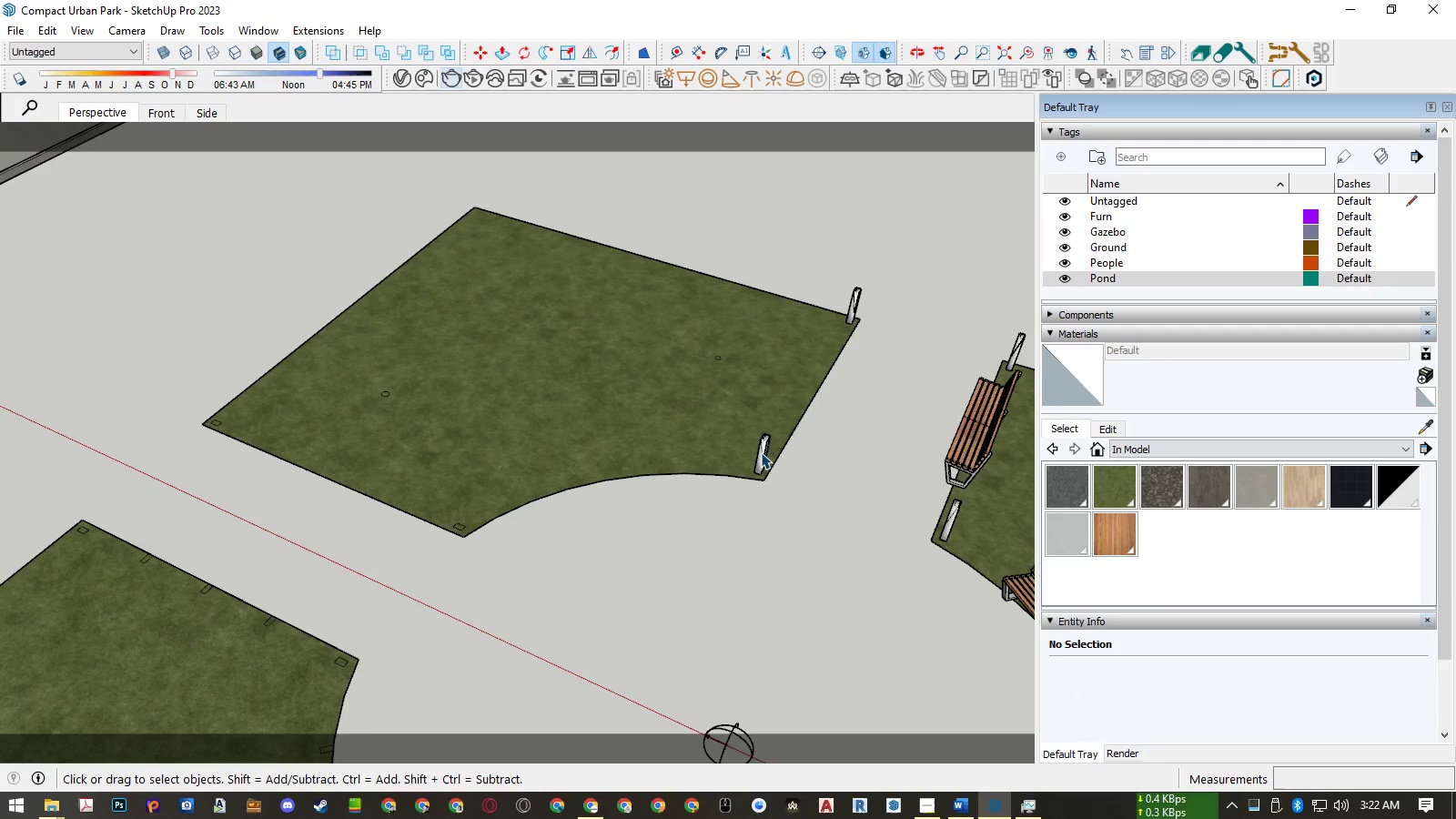 
left_click([761, 451])
 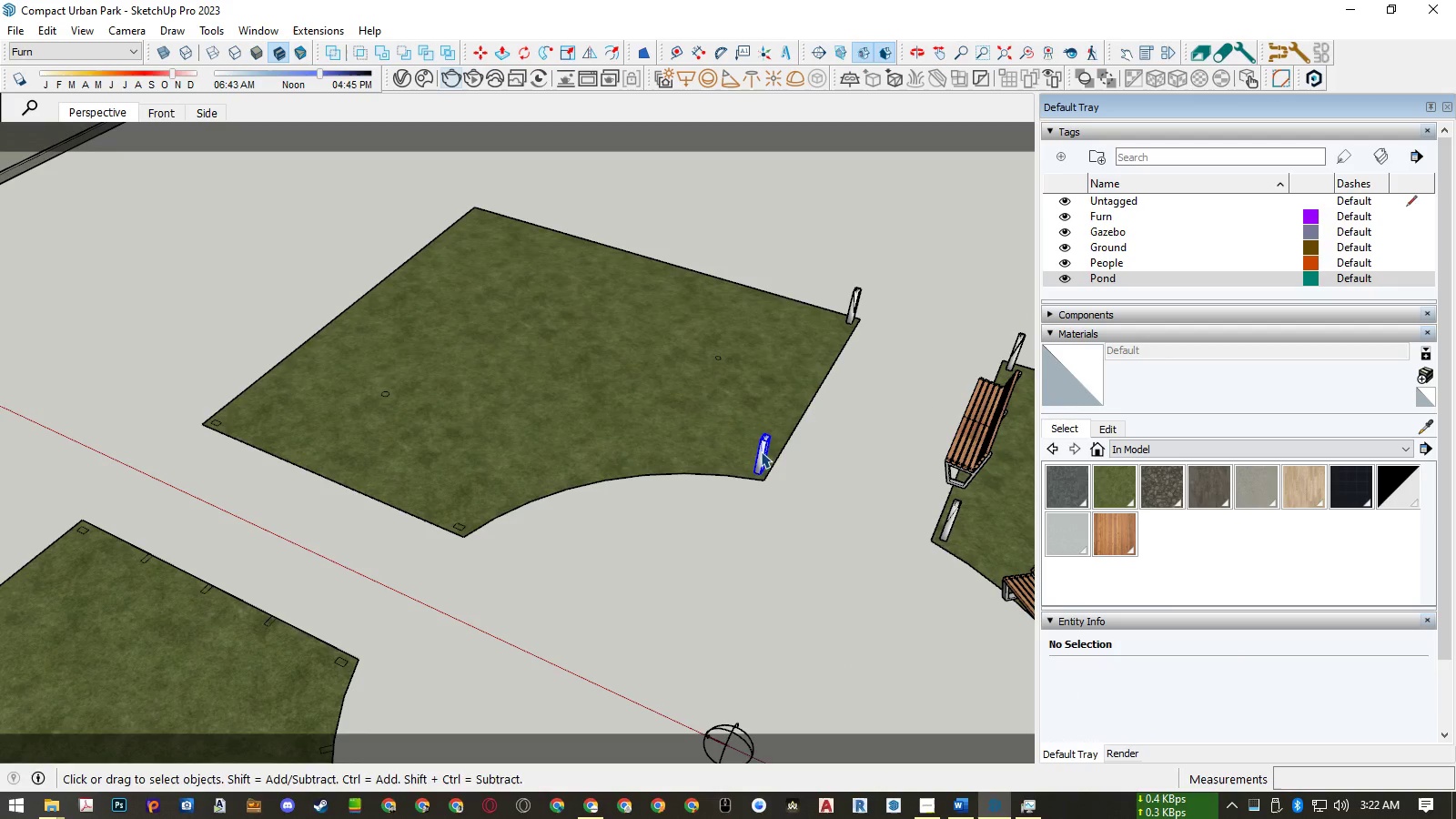 
key(Delete)
 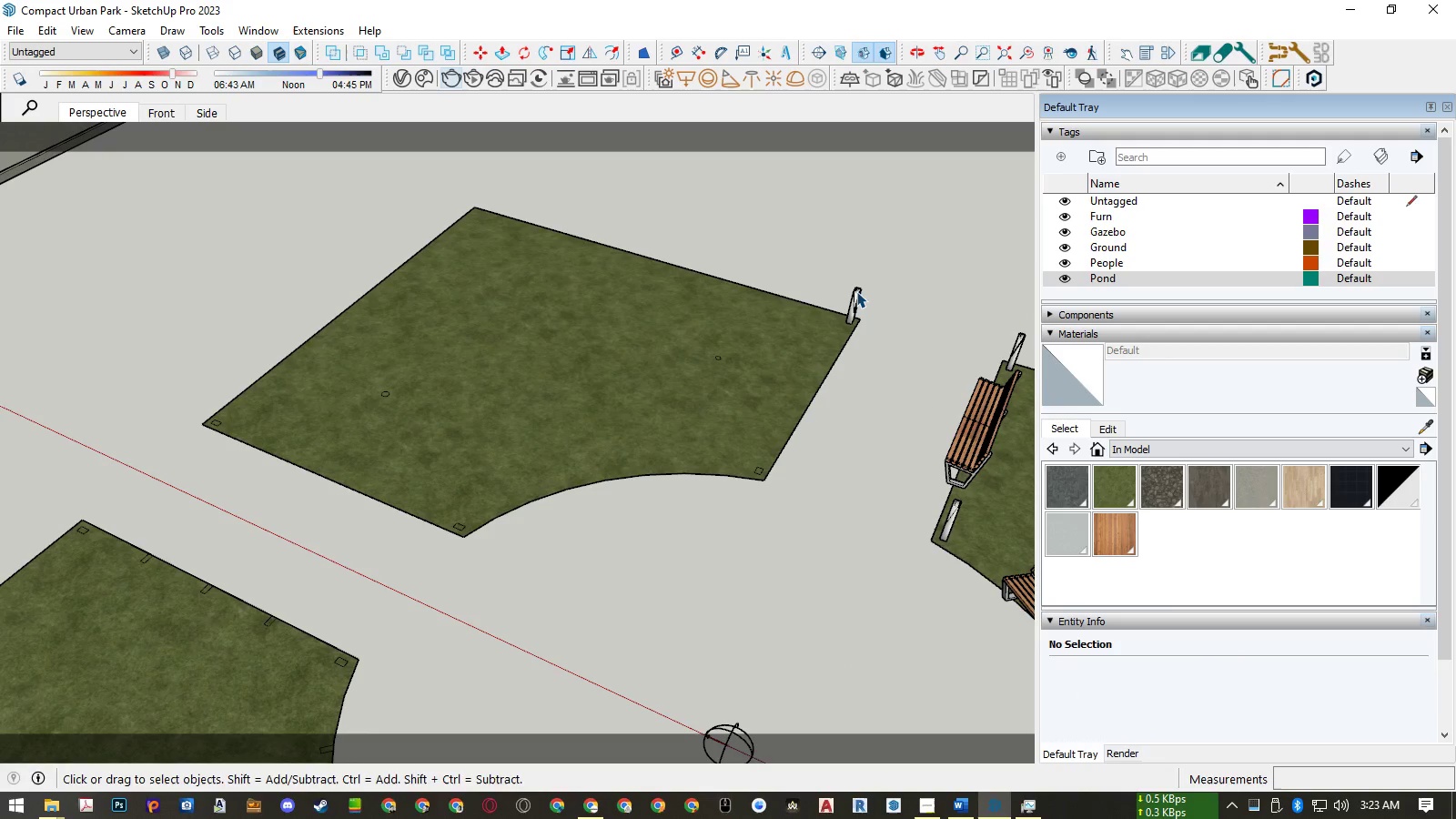 
left_click([856, 291])
 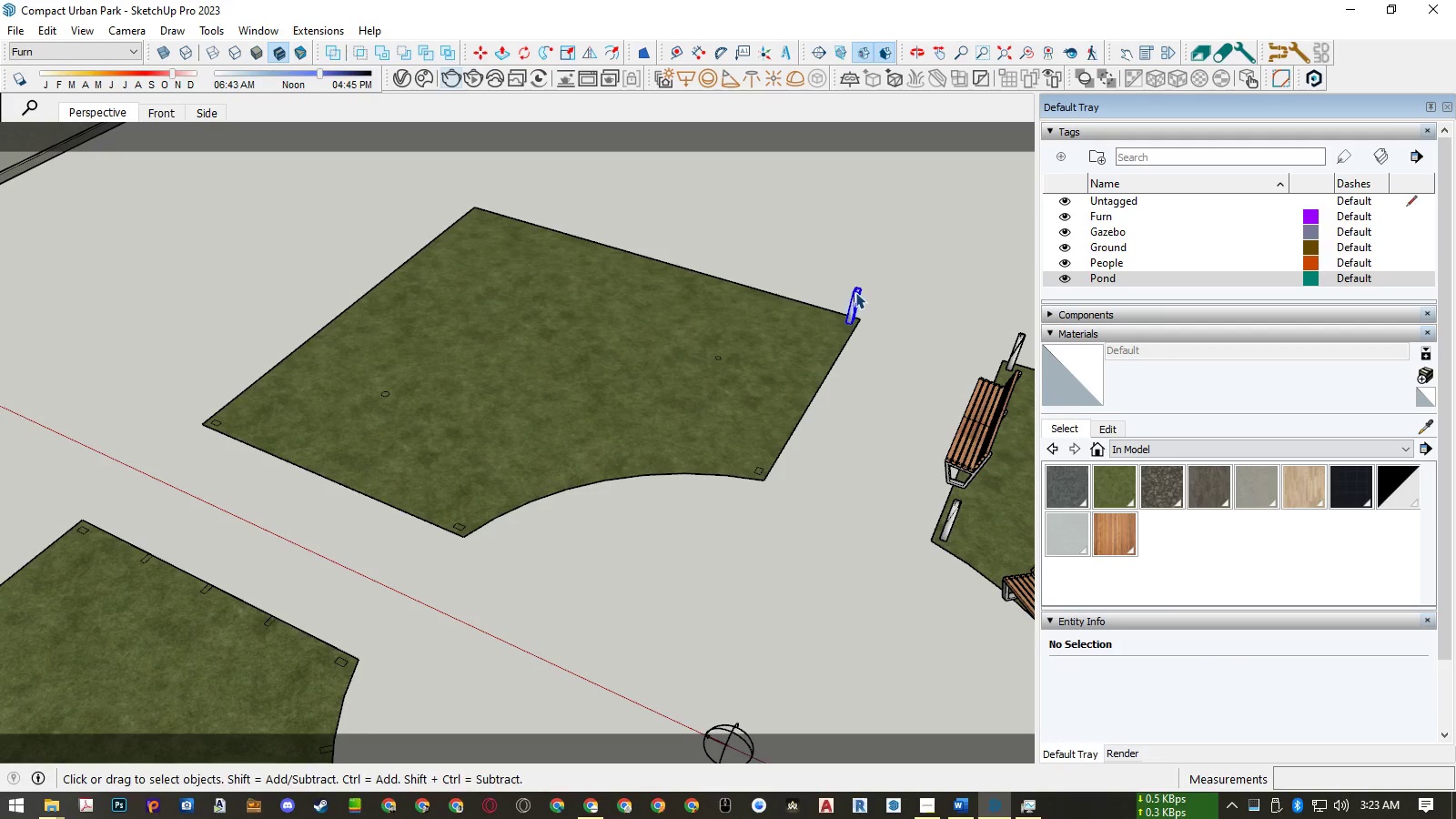 
key(Delete)
 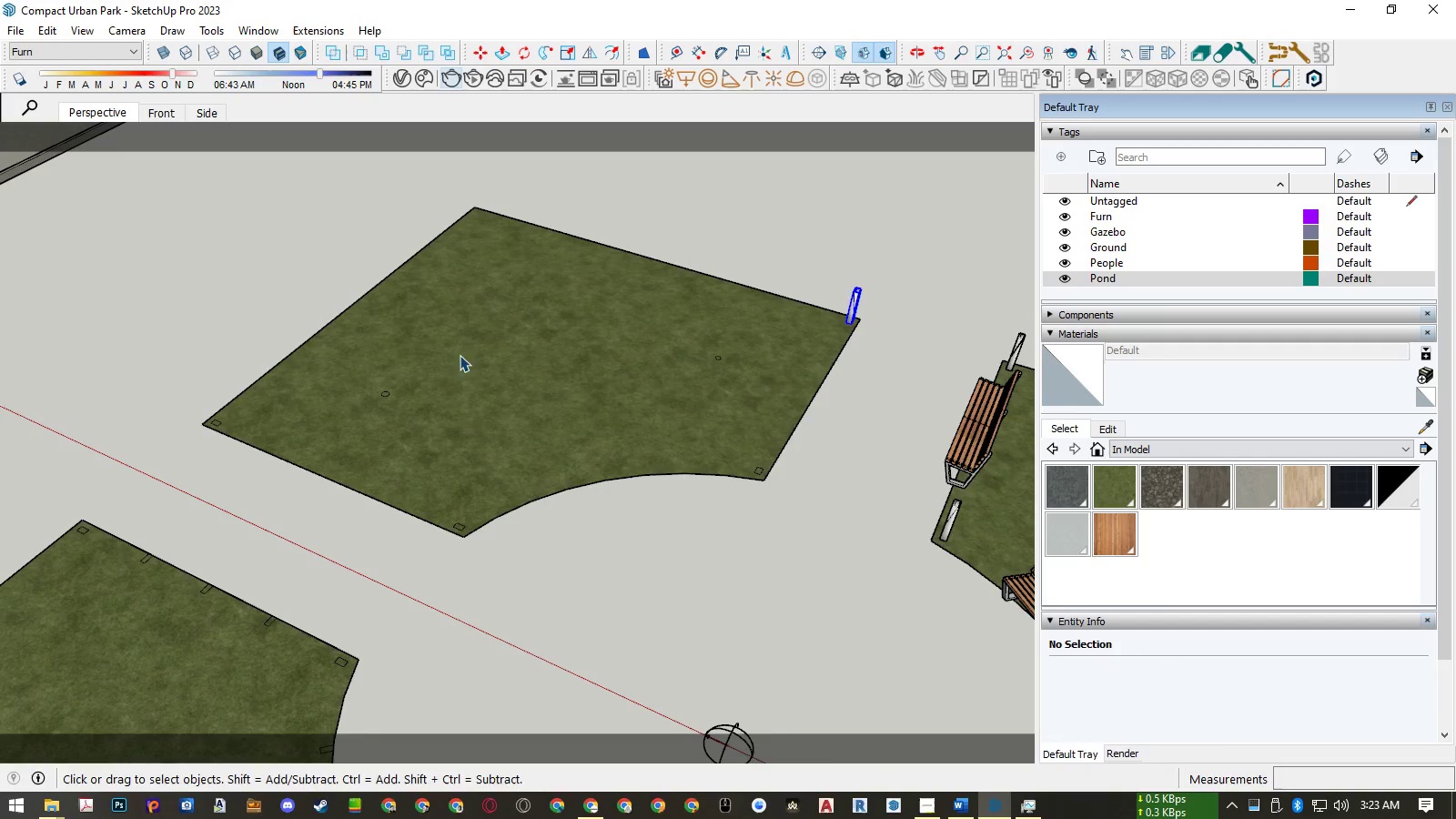 
scroll: coordinate [685, 512], scroll_direction: down, amount: 15.0
 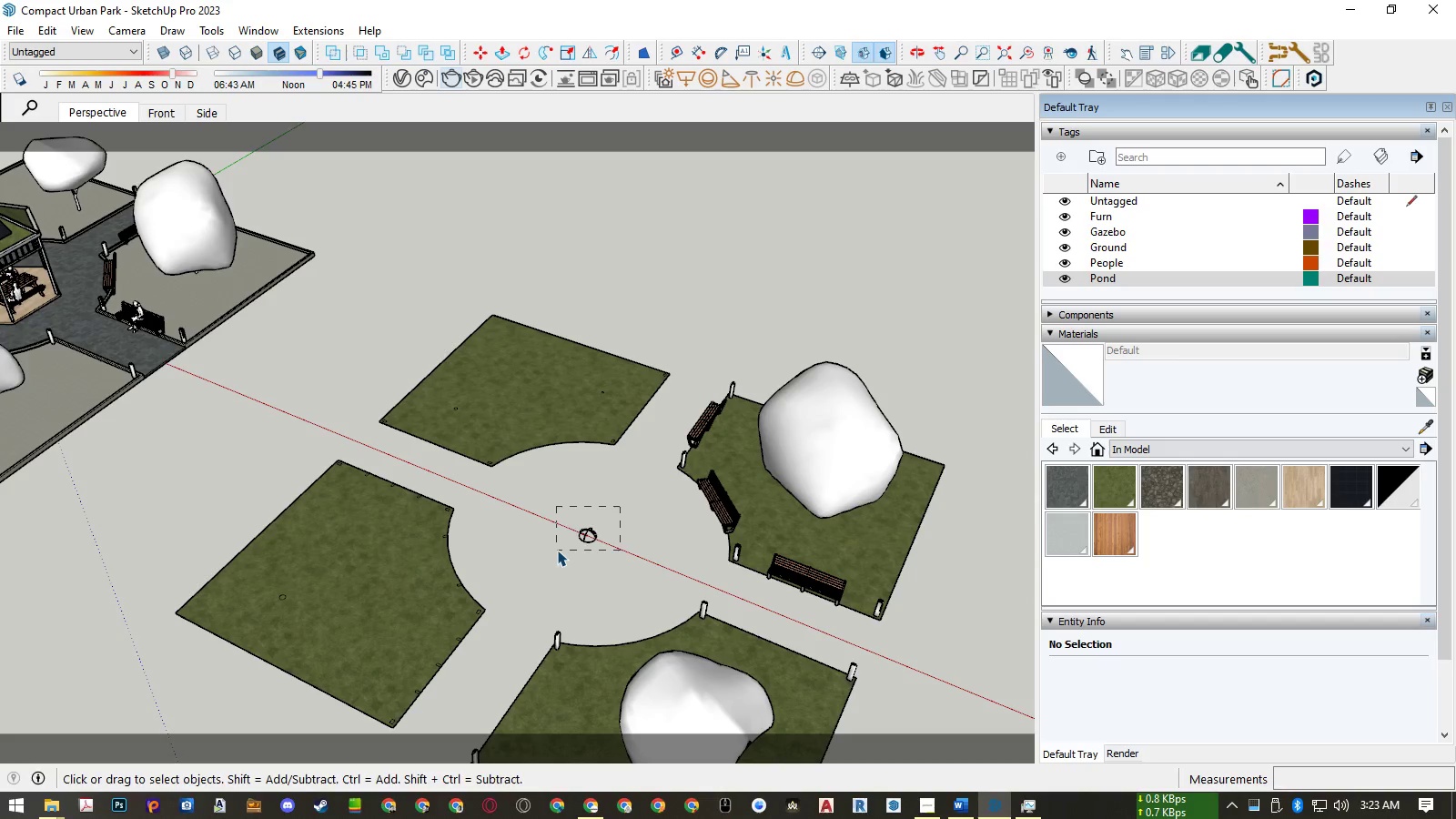 
key(Delete)
 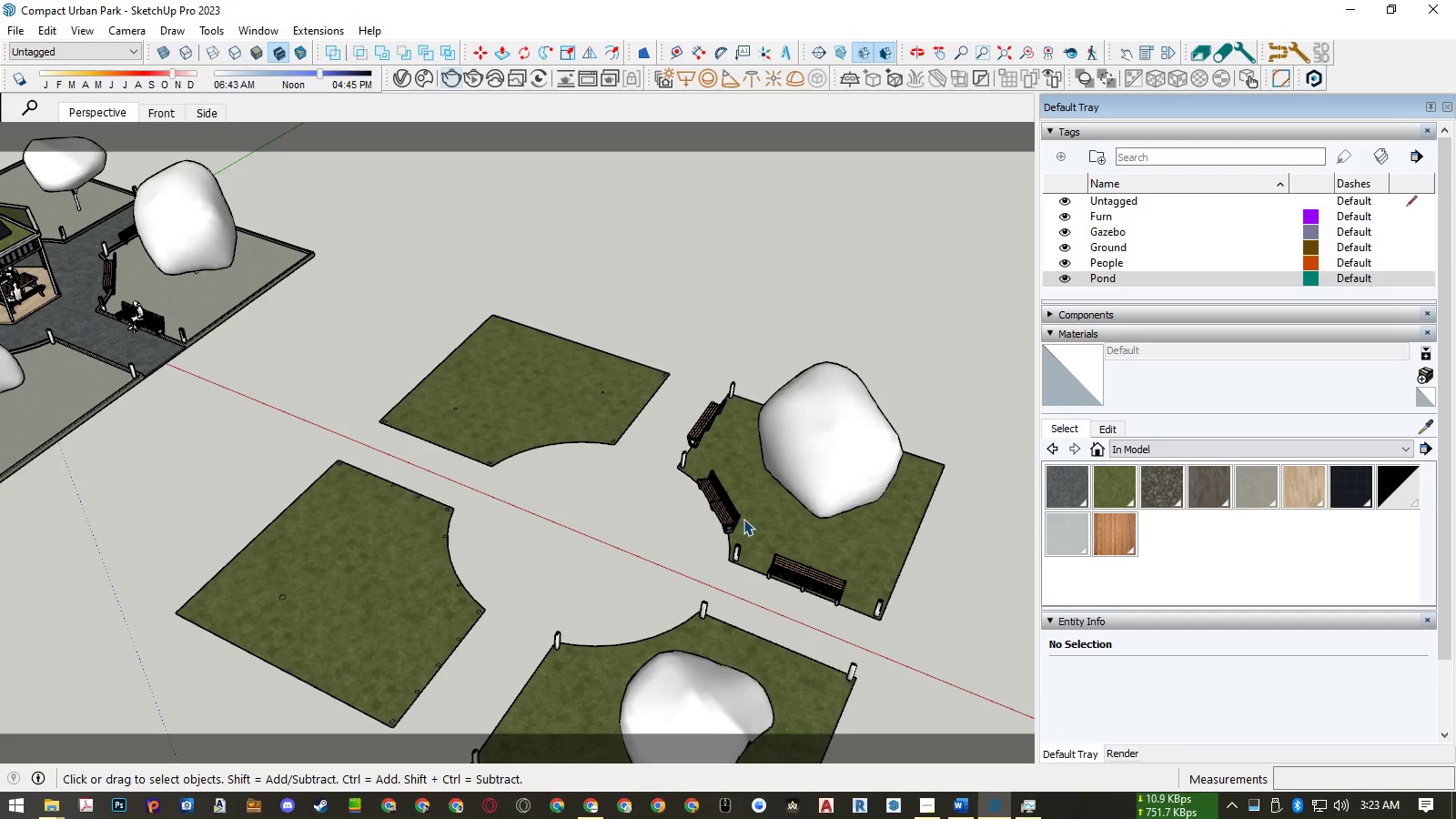 
scroll: coordinate [743, 519], scroll_direction: down, amount: 2.0
 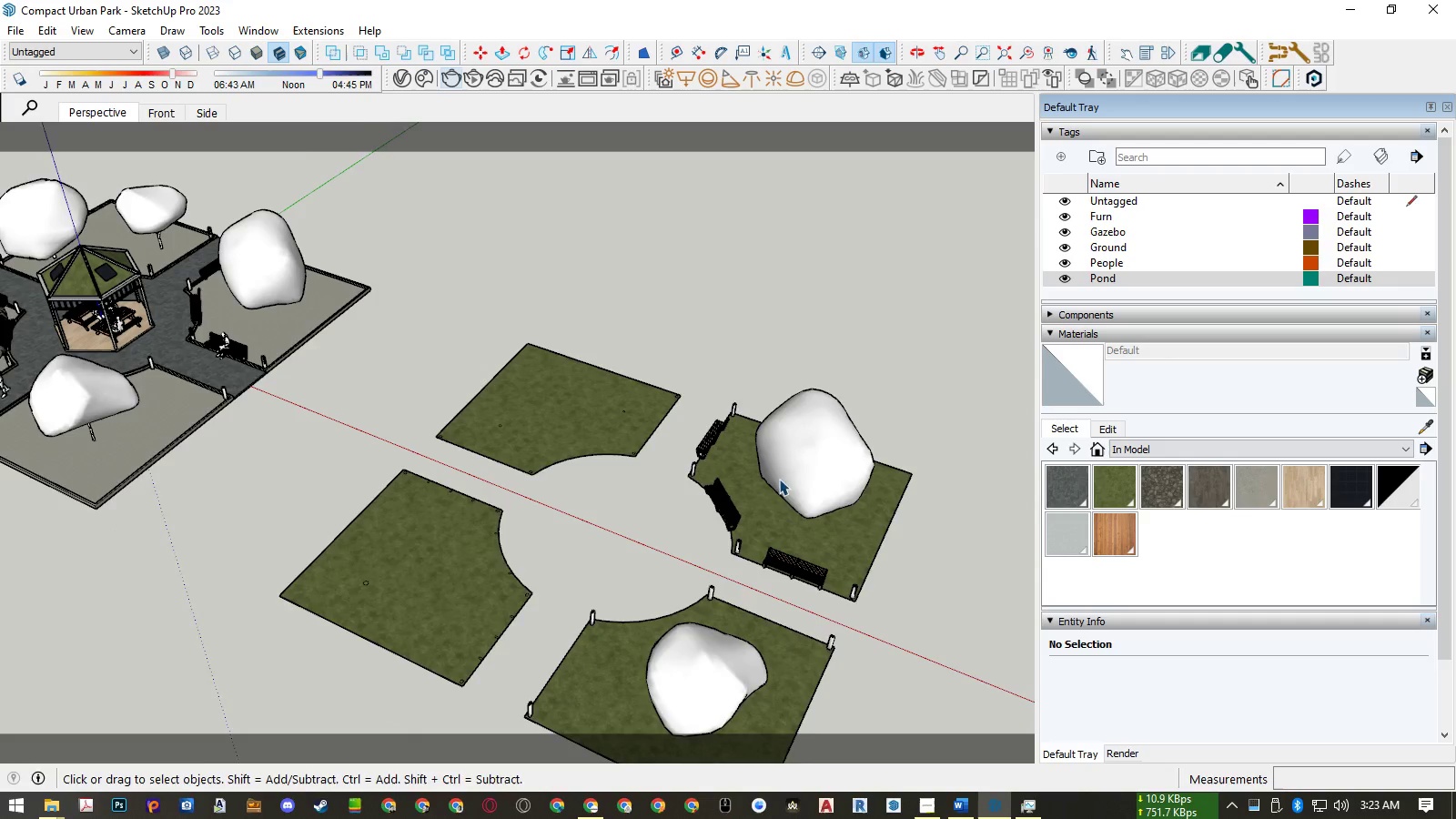 
scroll: coordinate [794, 470], scroll_direction: up, amount: 7.0
 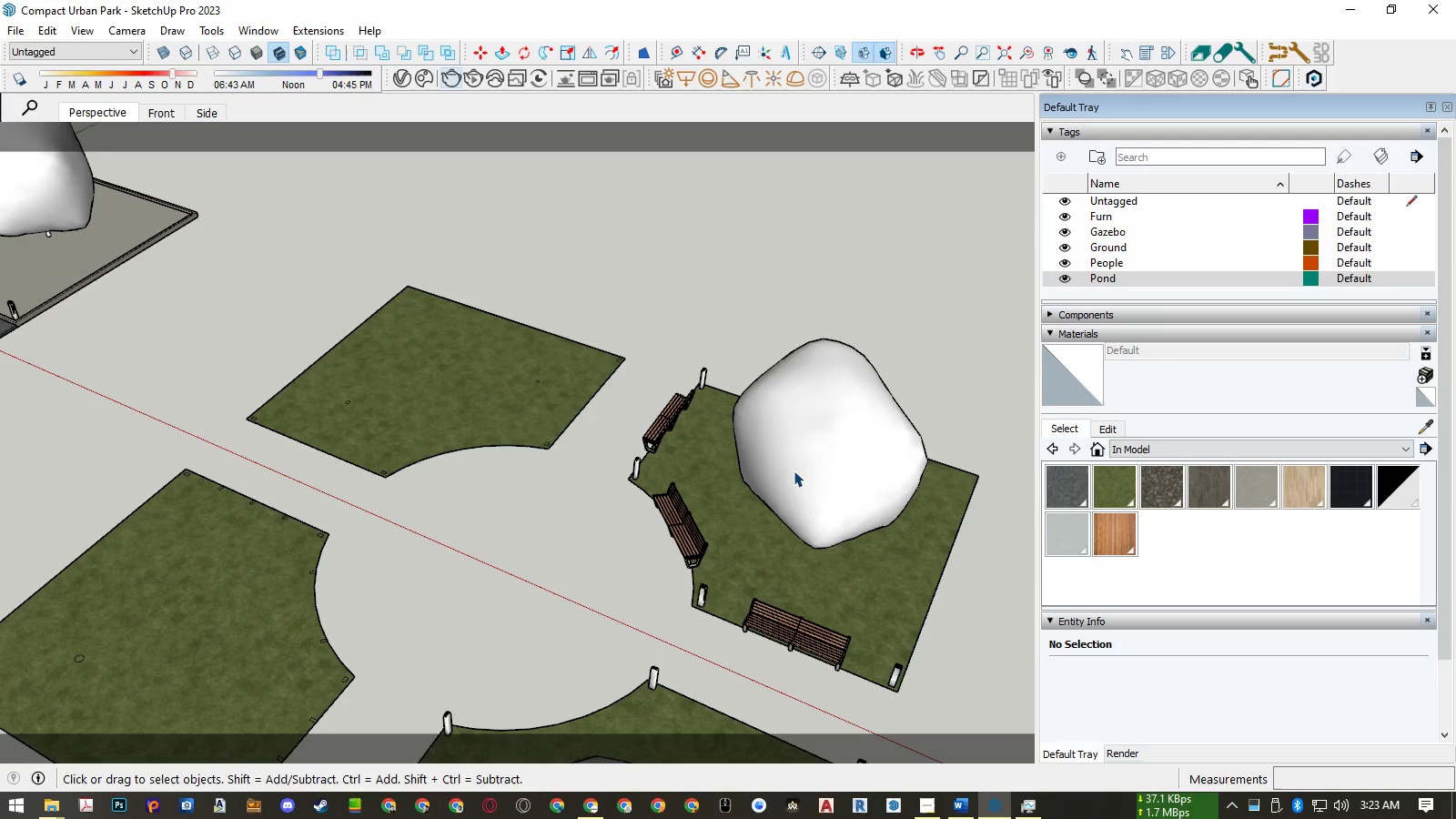 
left_click([794, 470])
 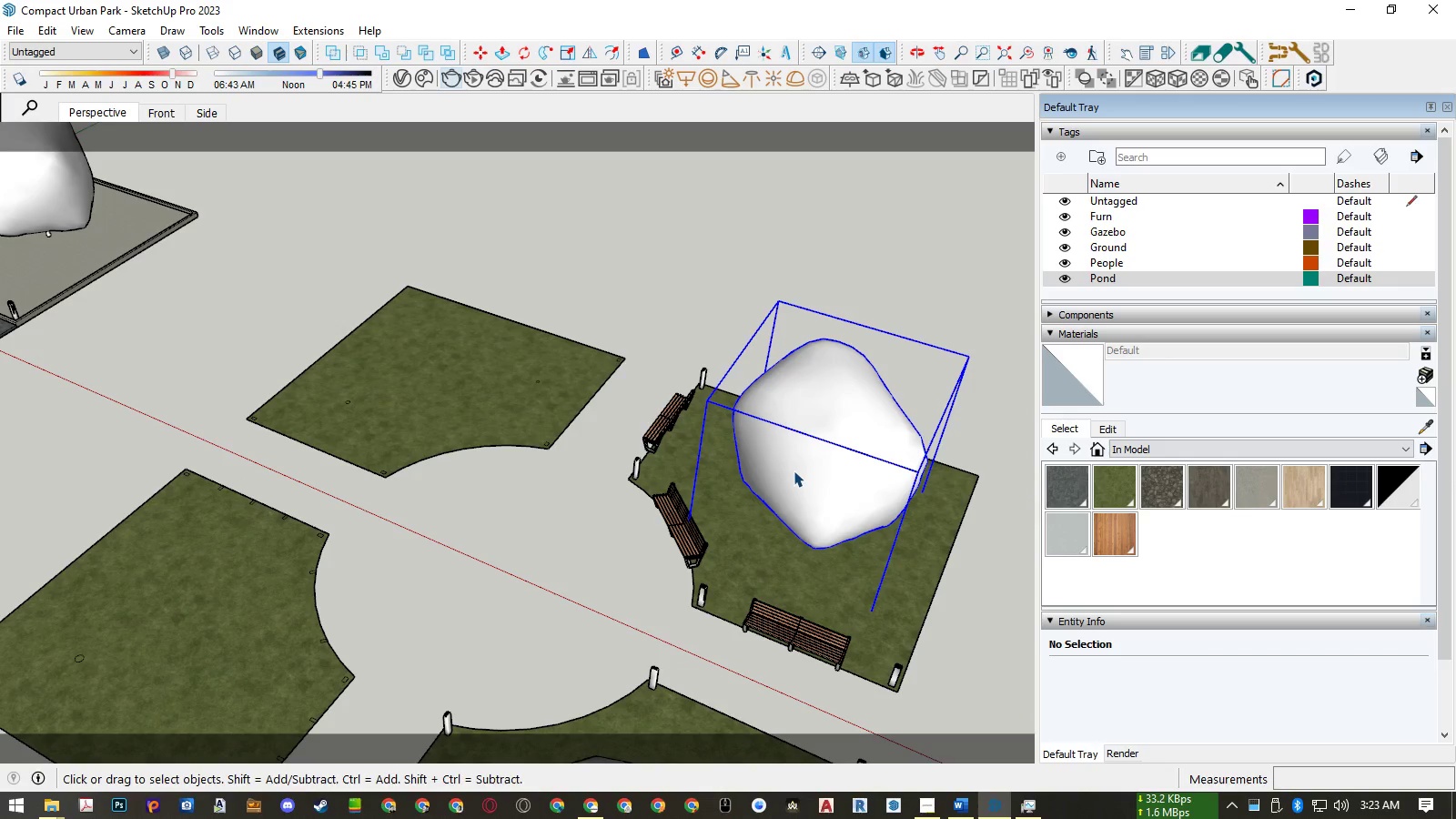 
scroll: coordinate [794, 470], scroll_direction: down, amount: 4.0
 